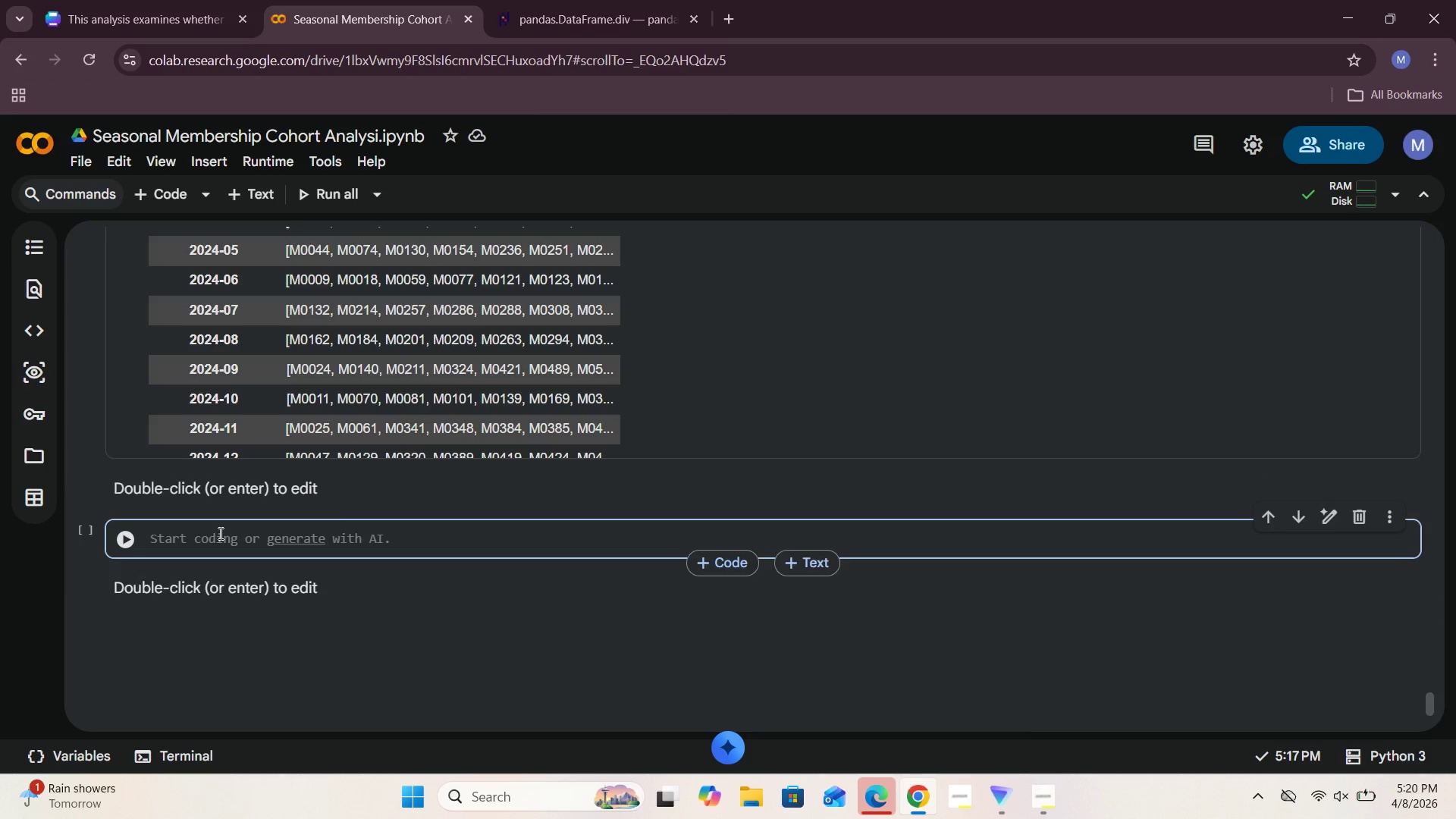 
key(Control+V)
 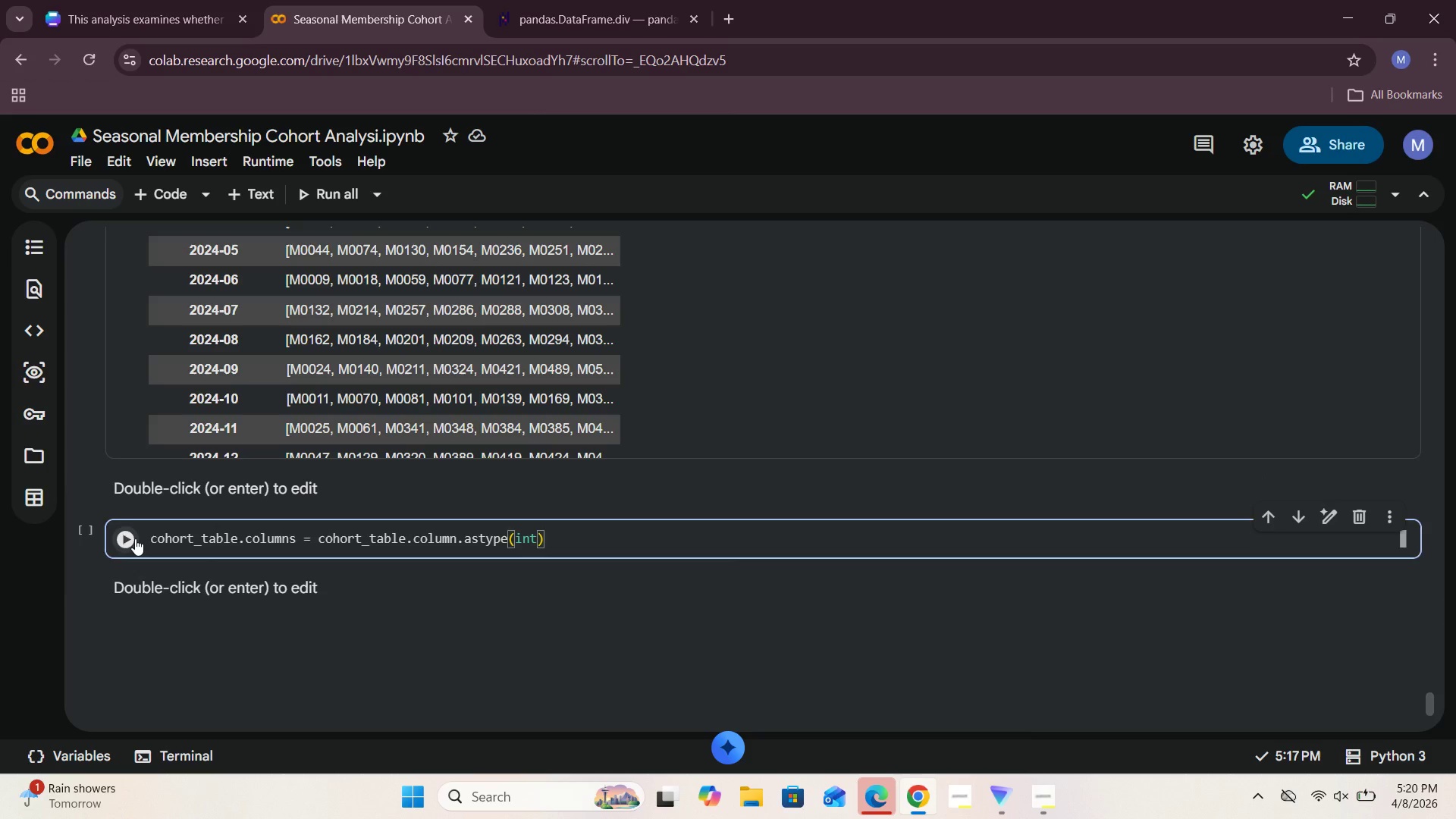 
left_click([135, 538])
 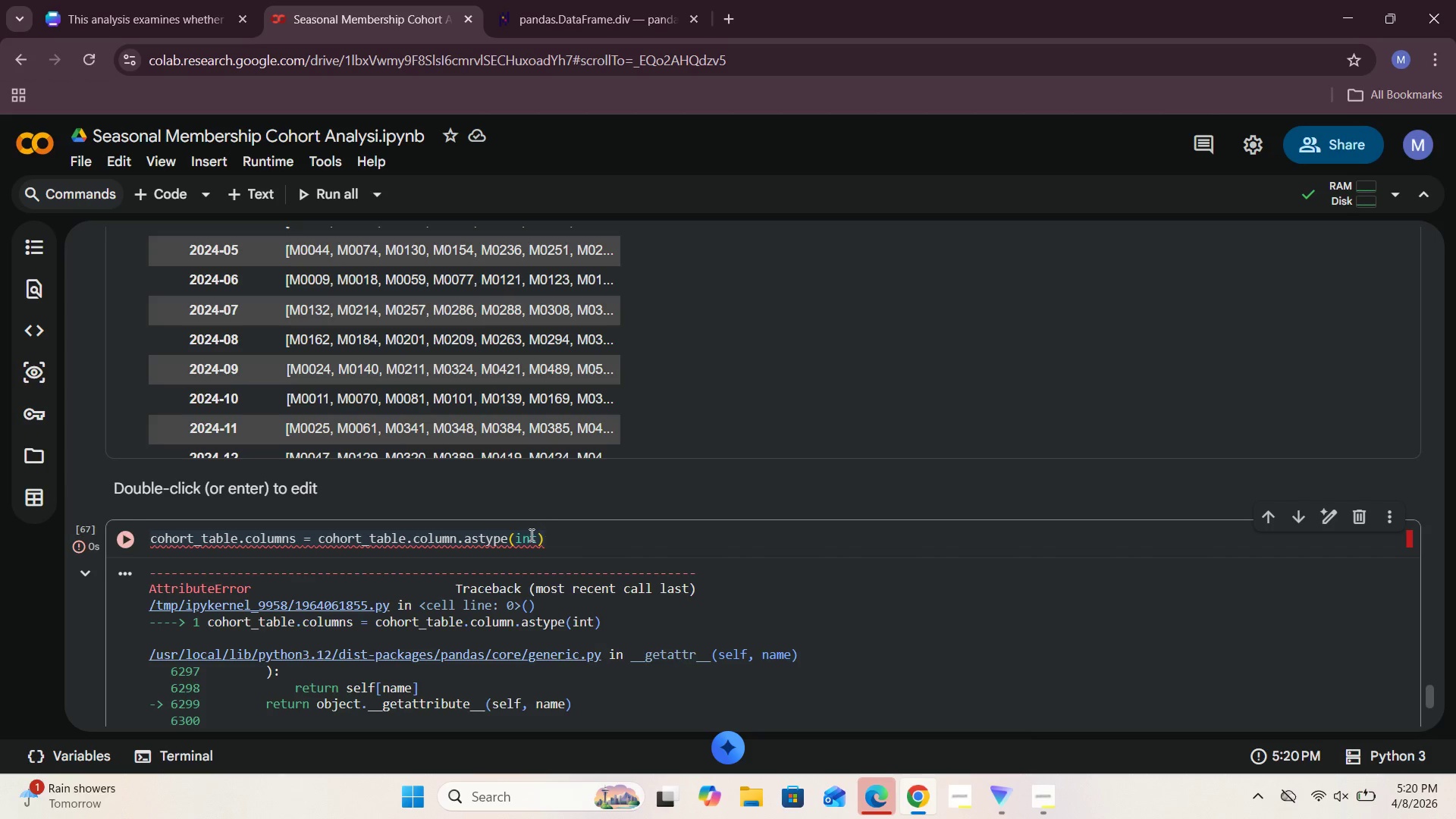 
scroll: coordinate [424, 576], scroll_direction: down, amount: 2.0
 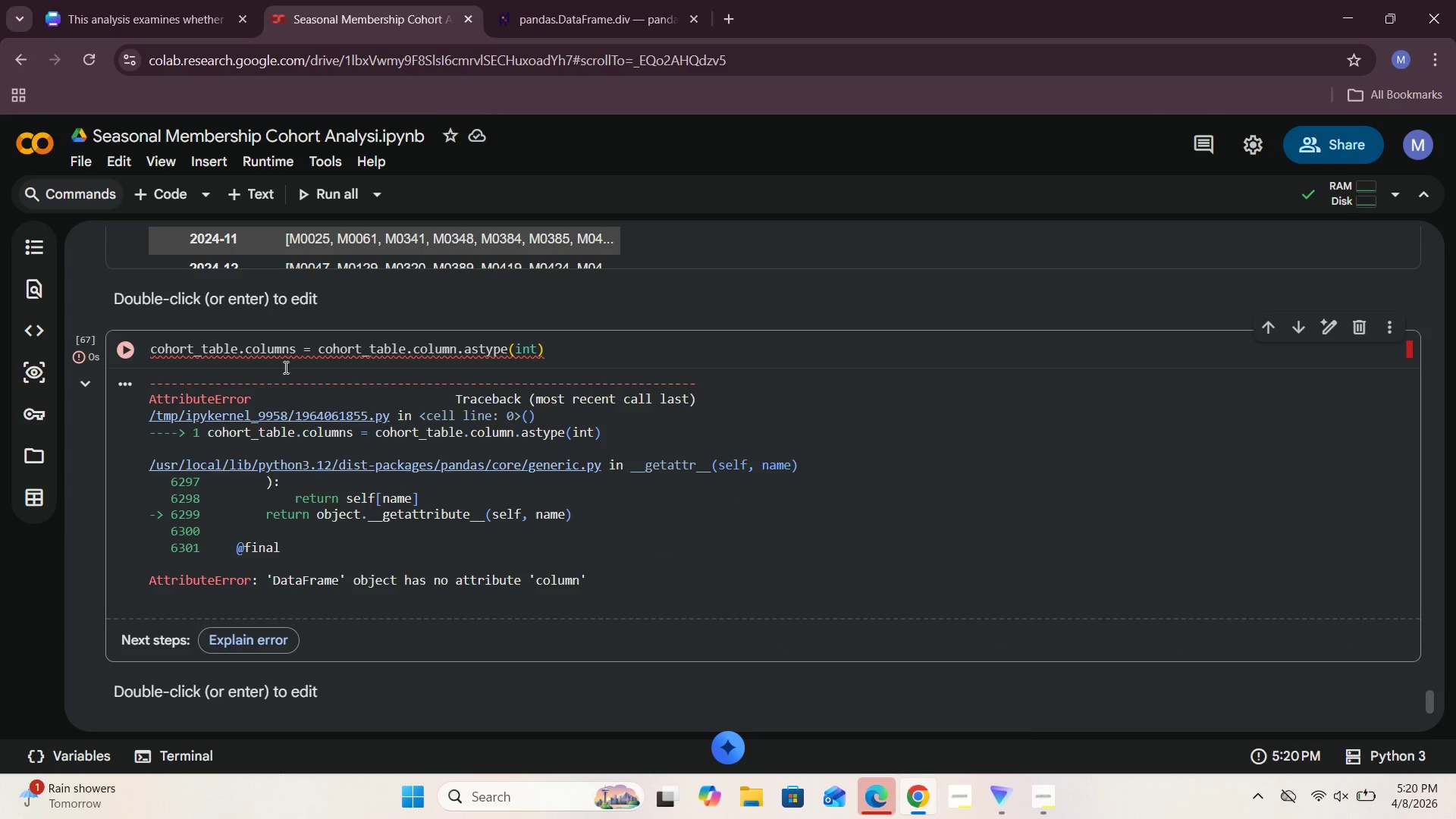 
wait(5.34)
 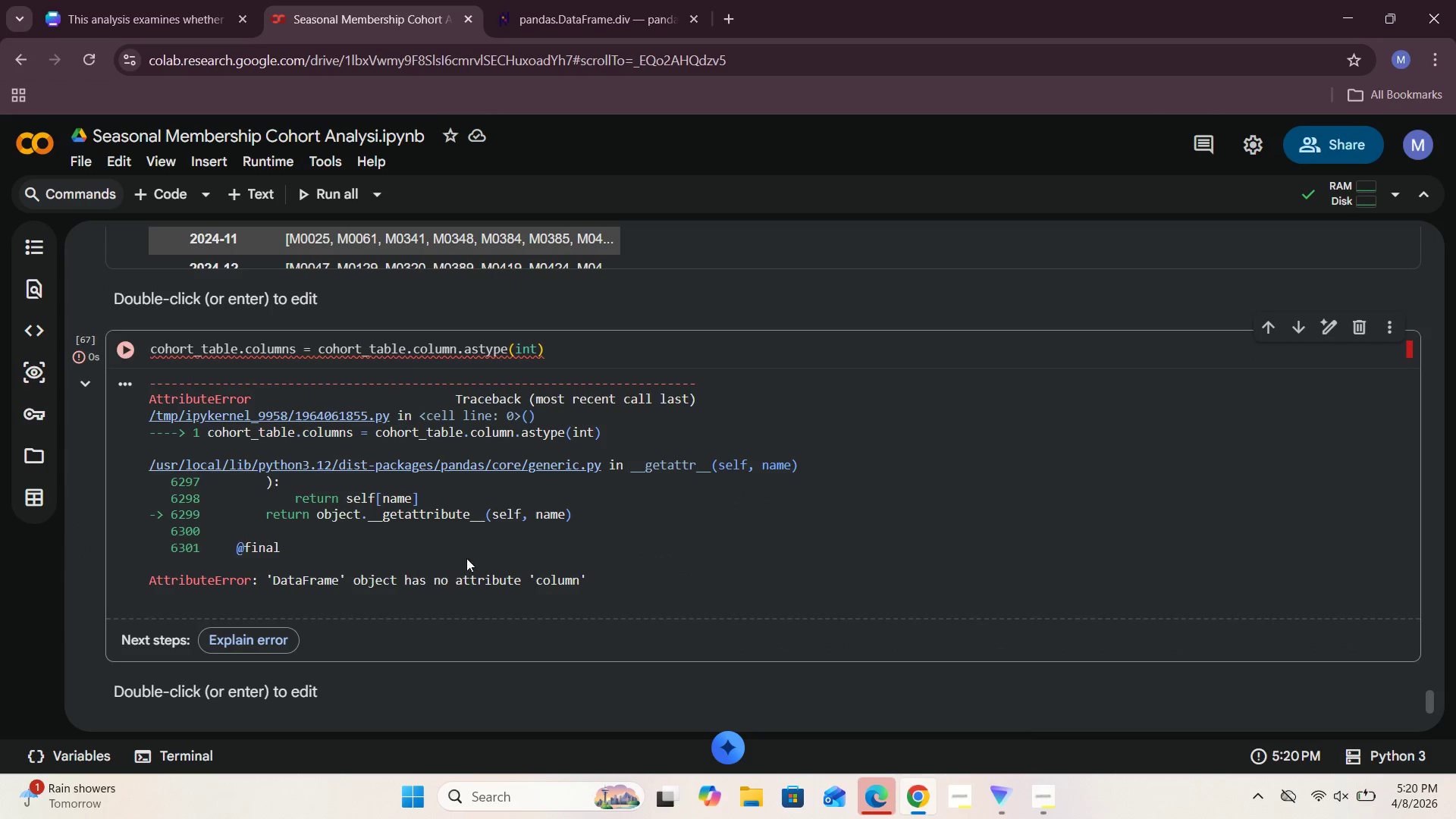 
left_click([300, 350])
 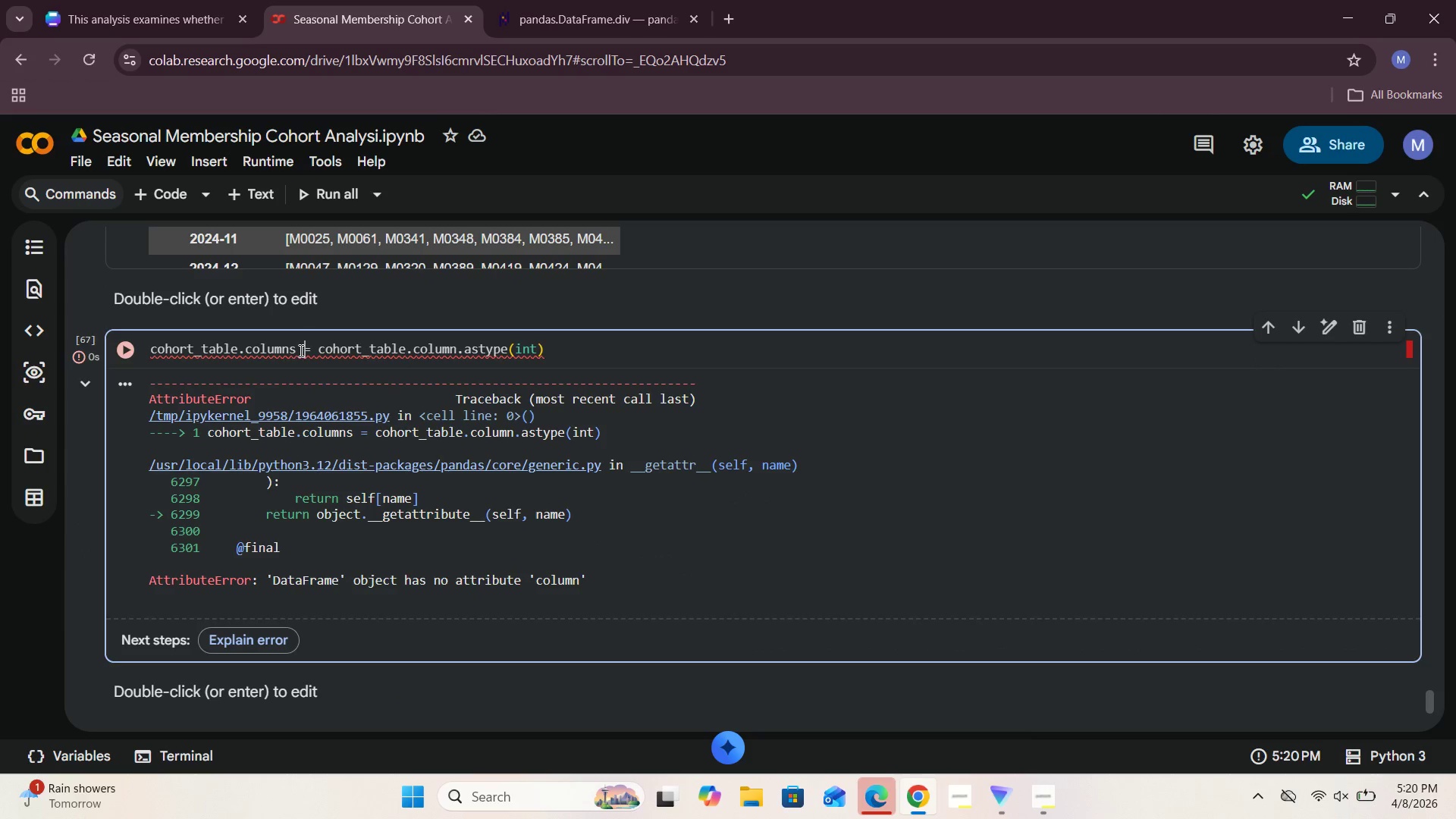 
key(ArrowRight)
 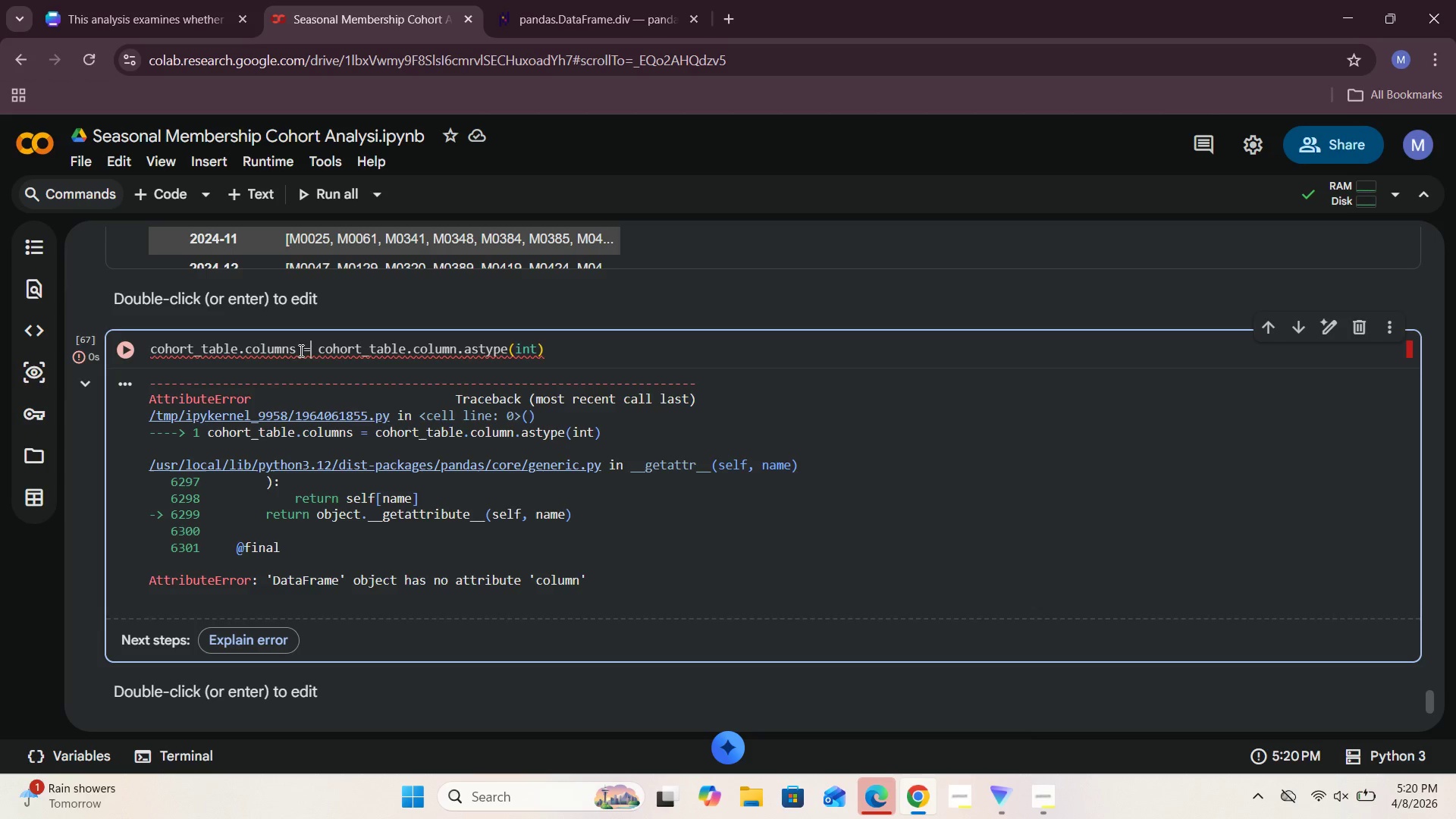 
key(ArrowRight)
 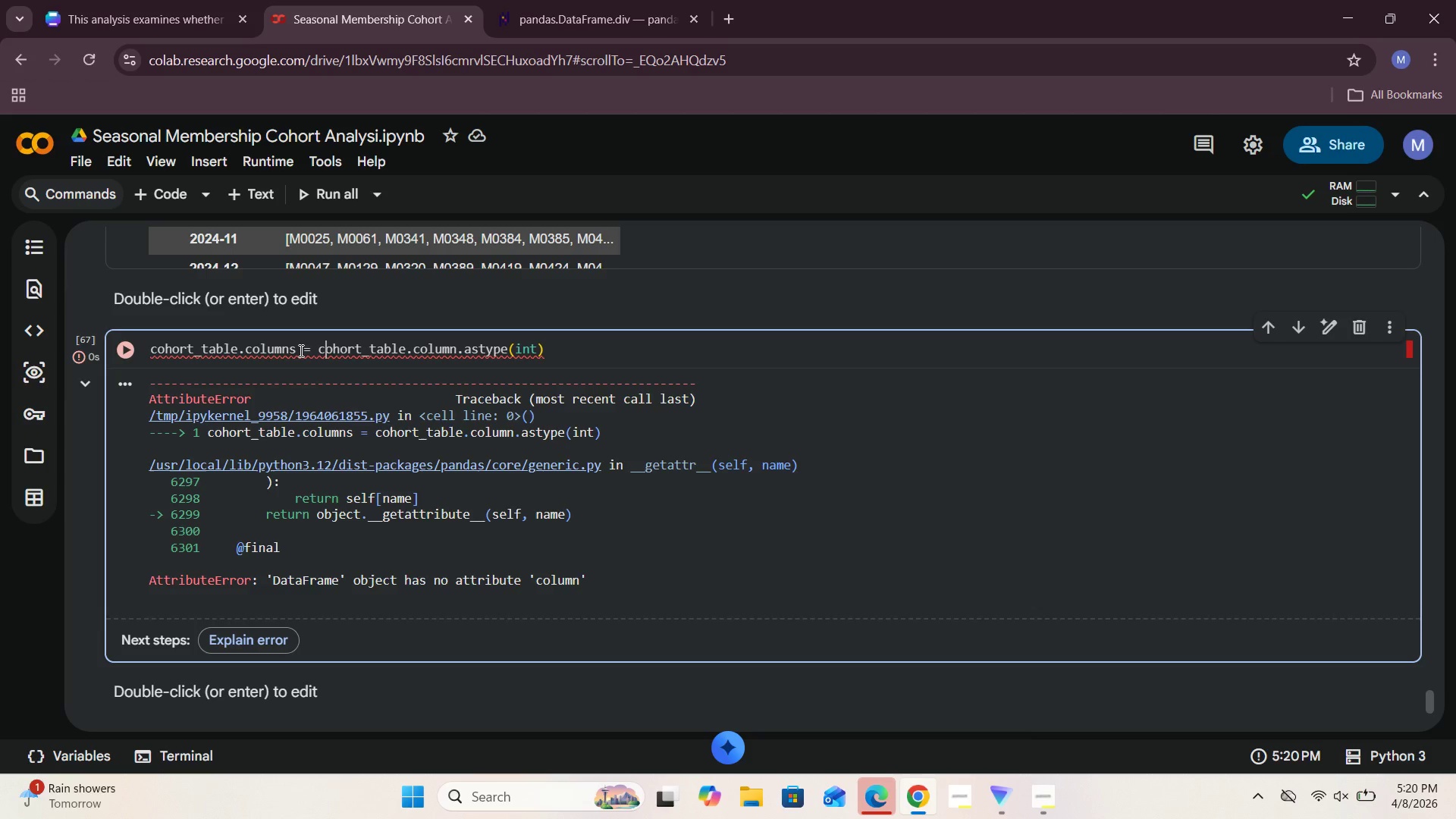 
hold_key(key=ArrowRight, duration=0.73)
 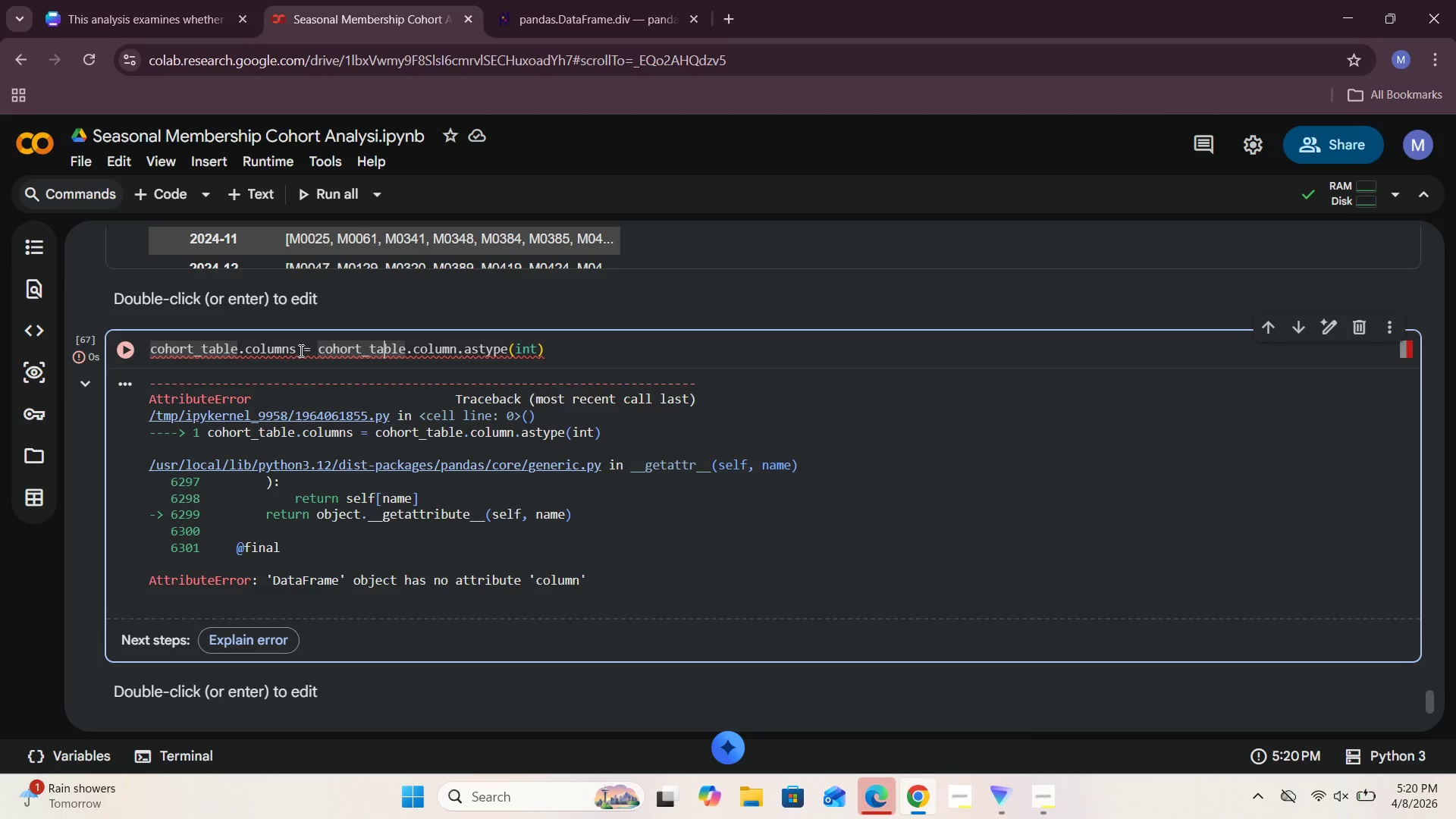 
key(ArrowRight)
 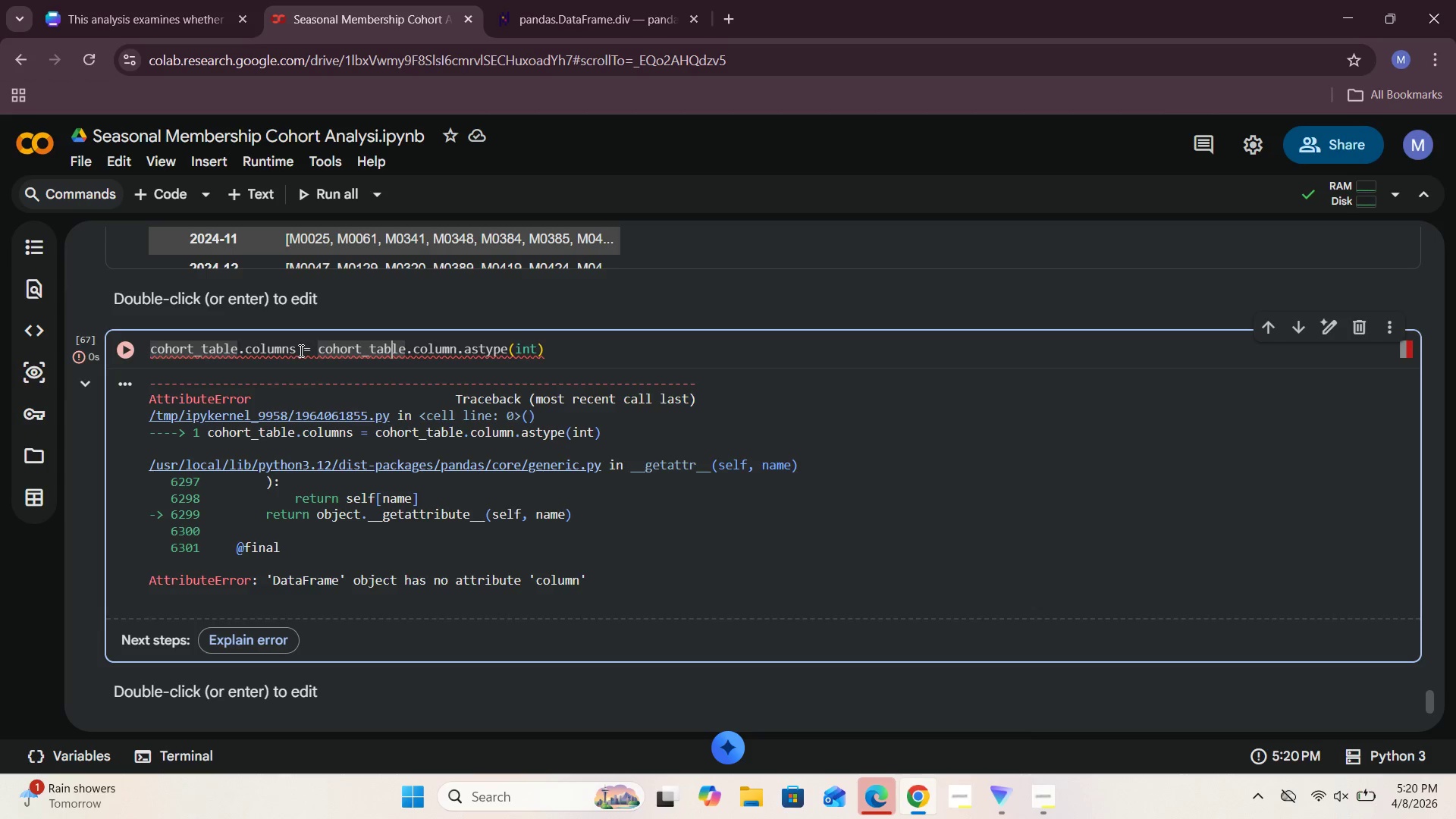 
key(ArrowRight)
 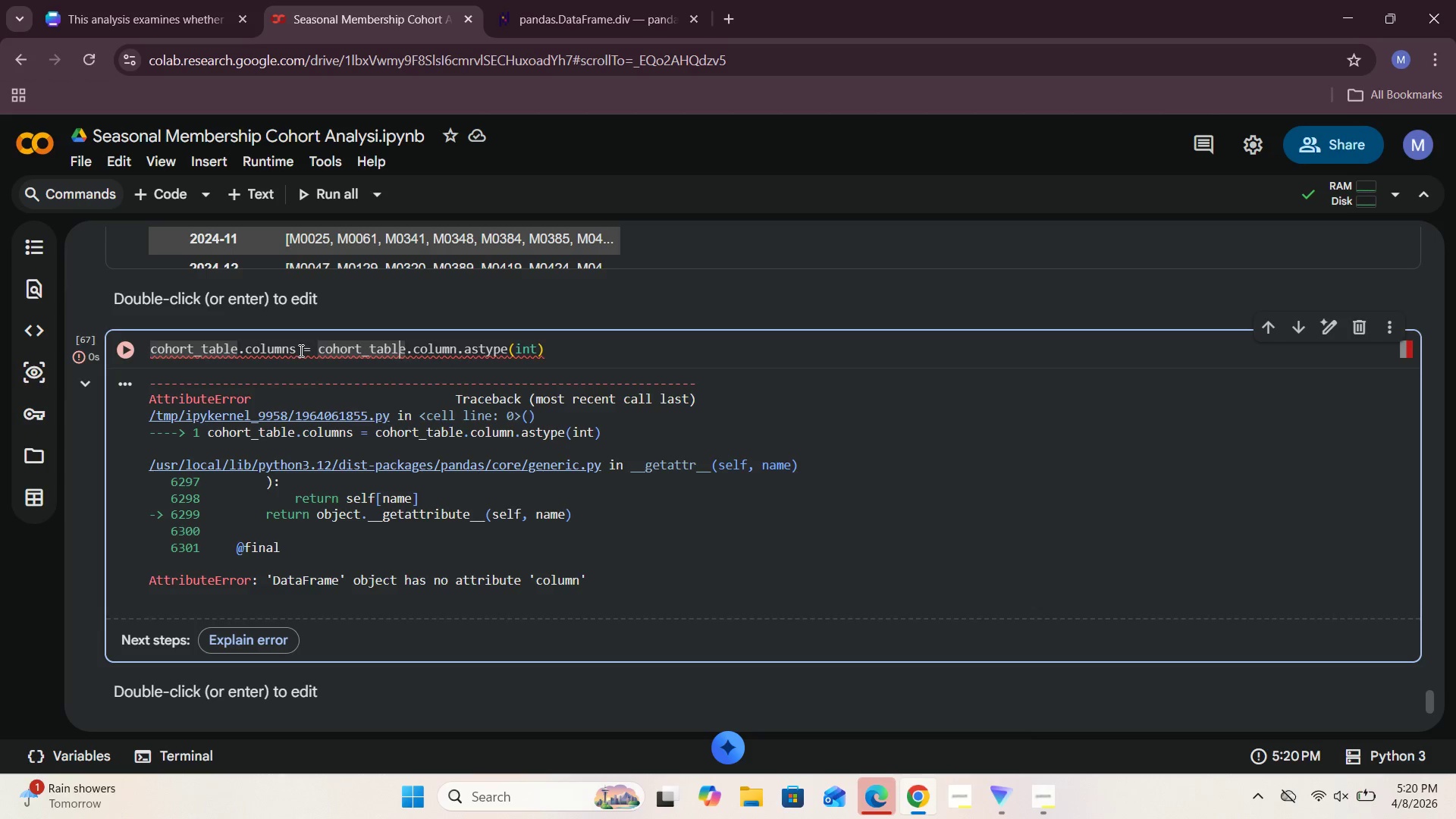 
key(ArrowRight)
 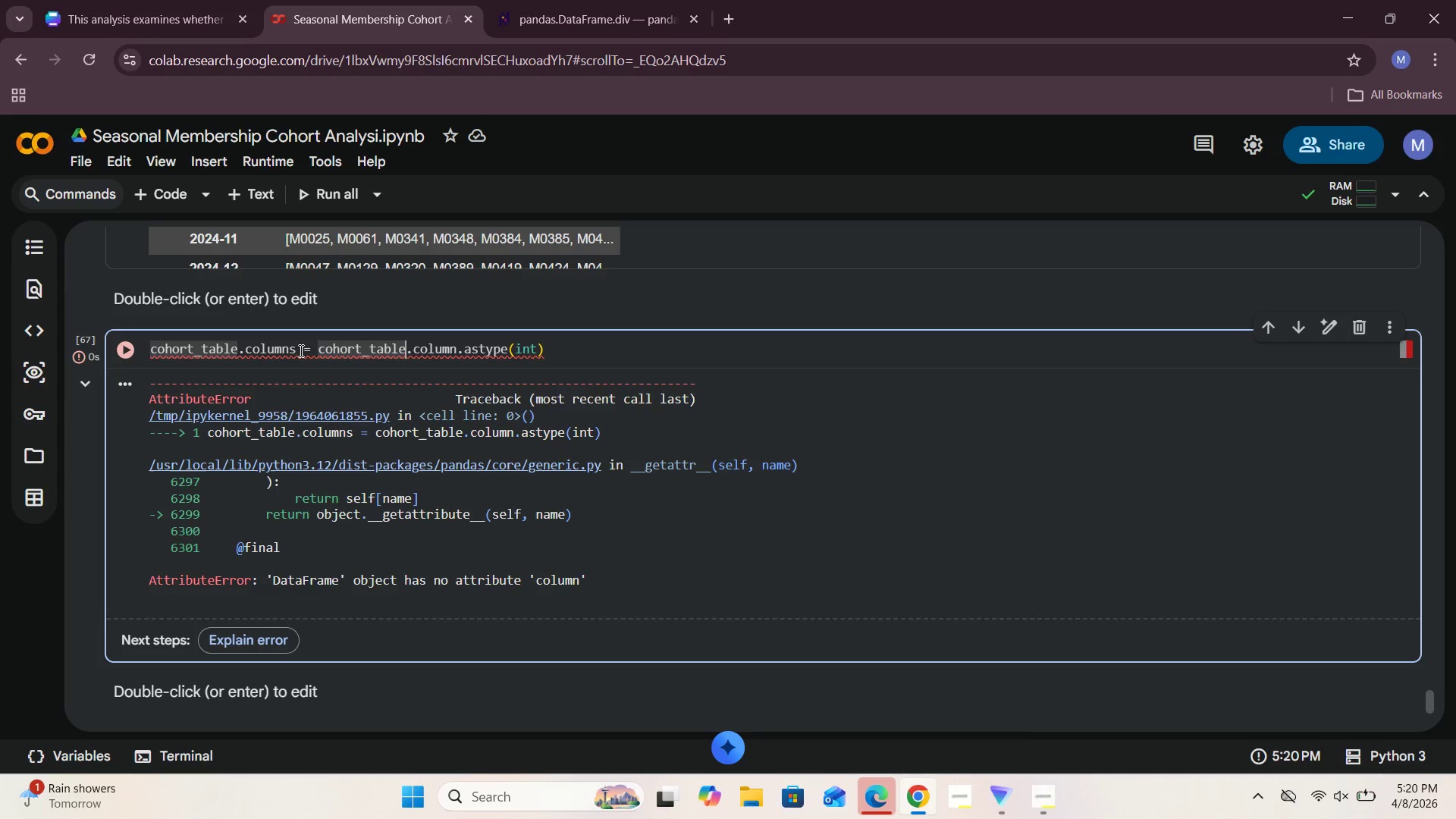 
key(ArrowRight)
 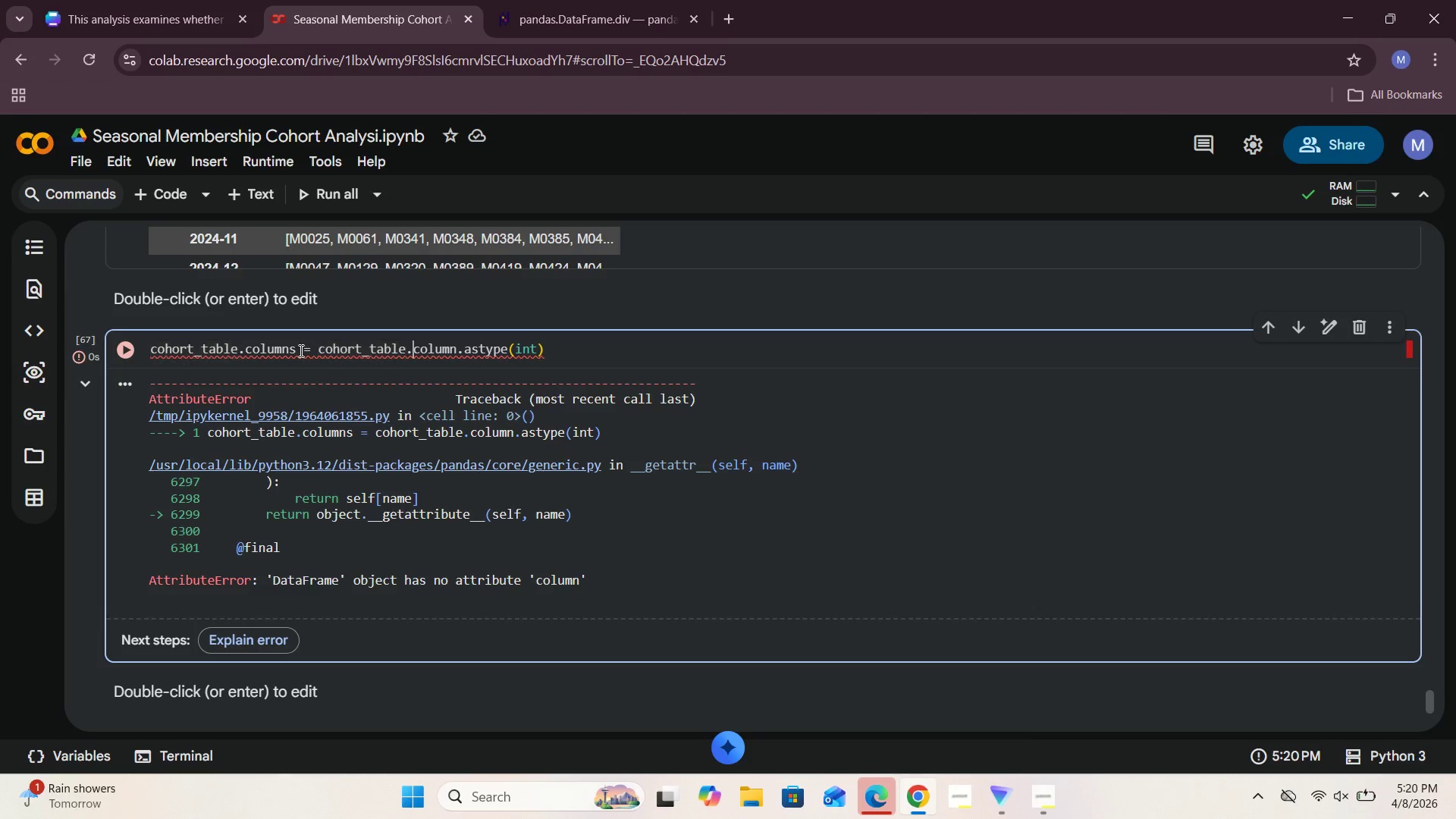 
hold_key(key=ArrowRight, duration=0.55)
 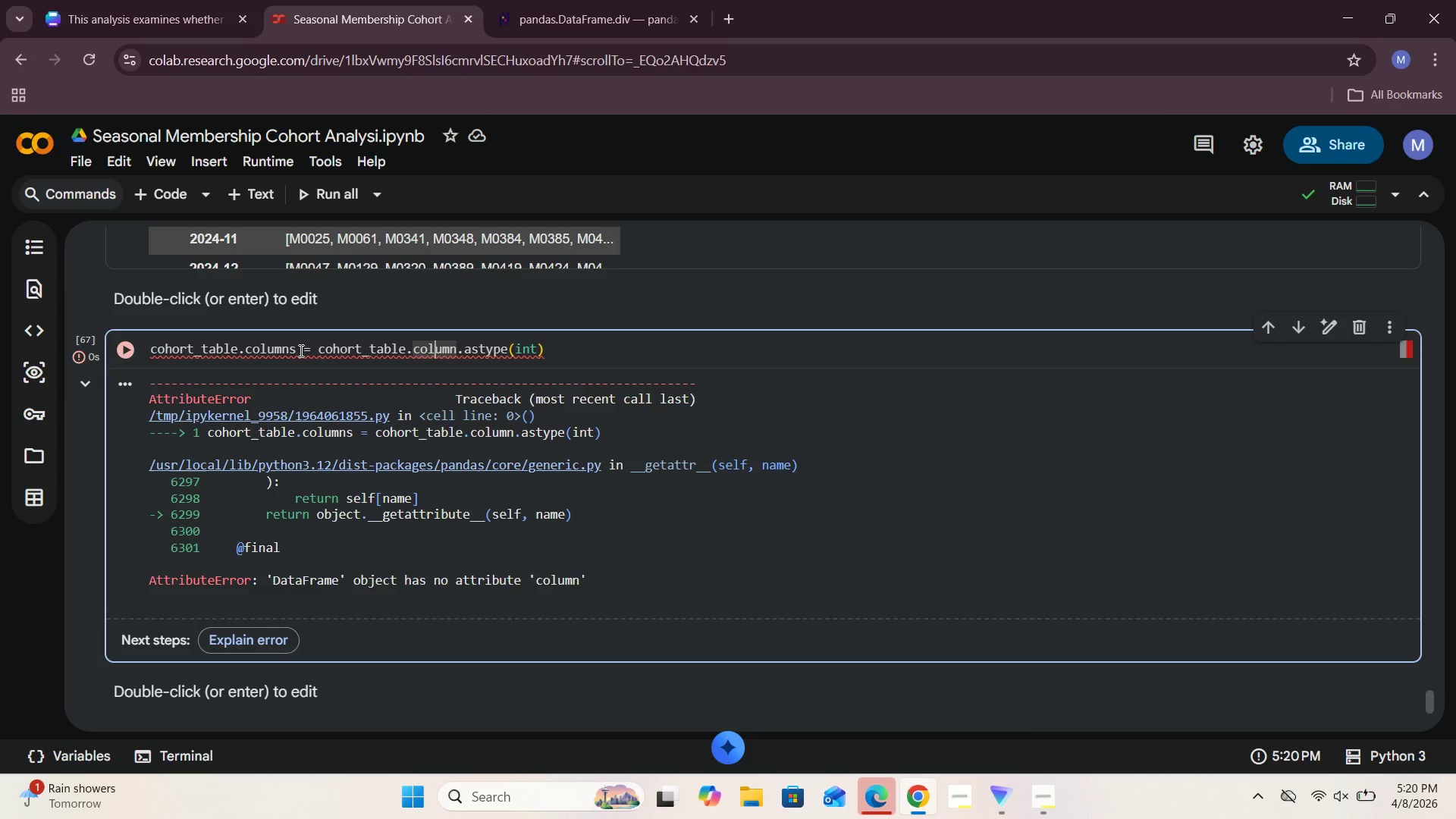 
key(ArrowRight)
 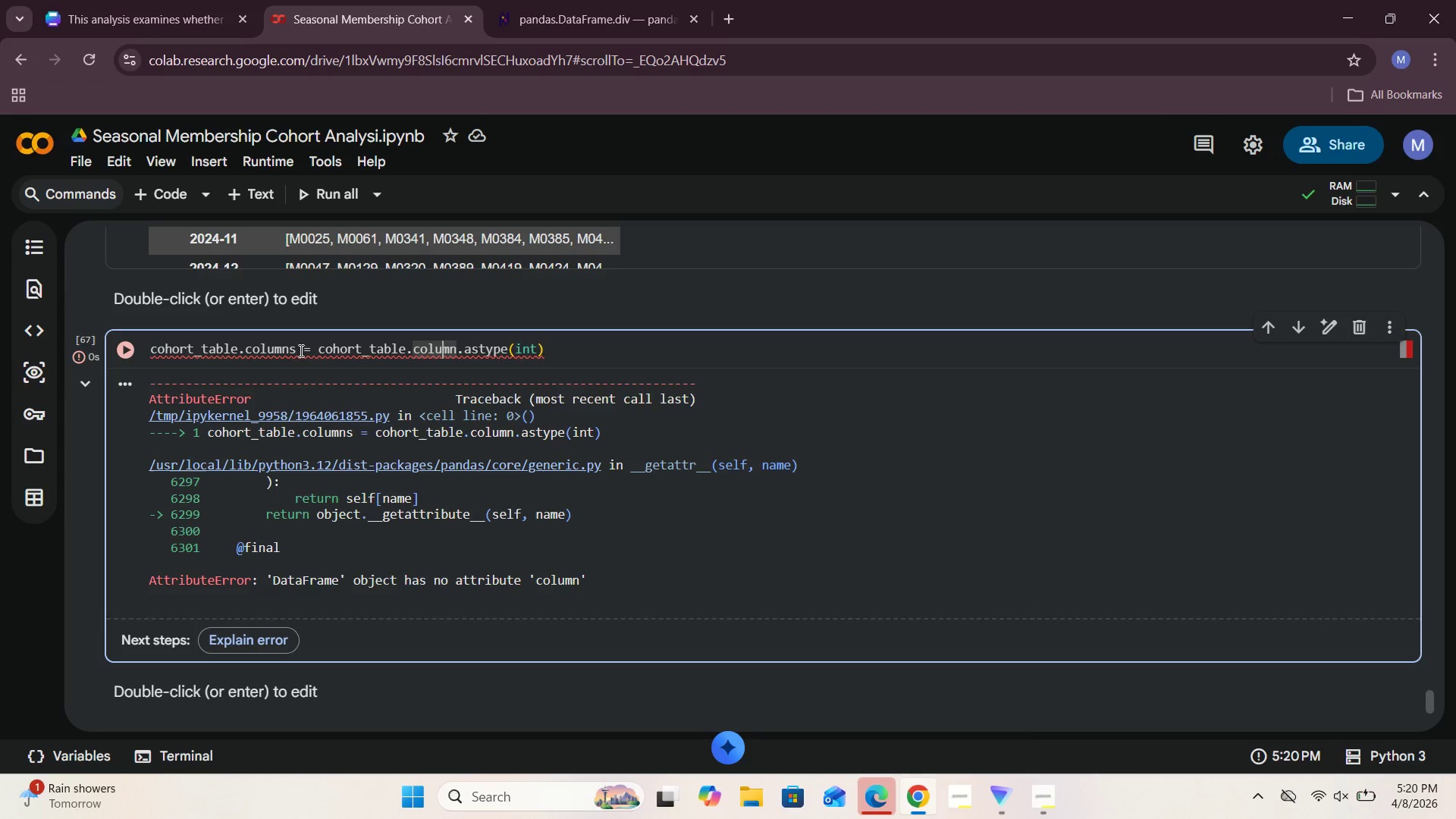 
key(ArrowRight)
 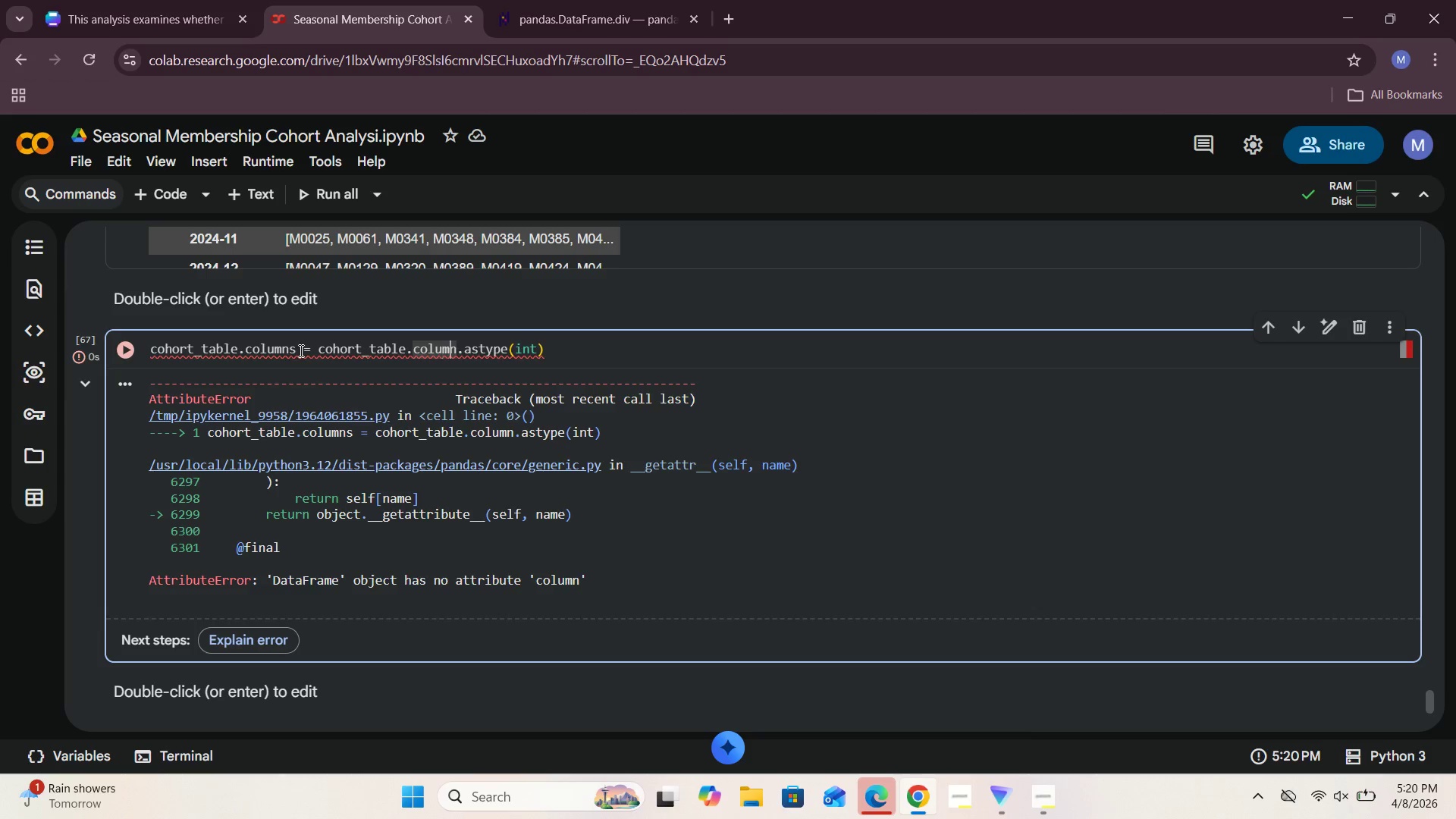 
key(ArrowRight)
 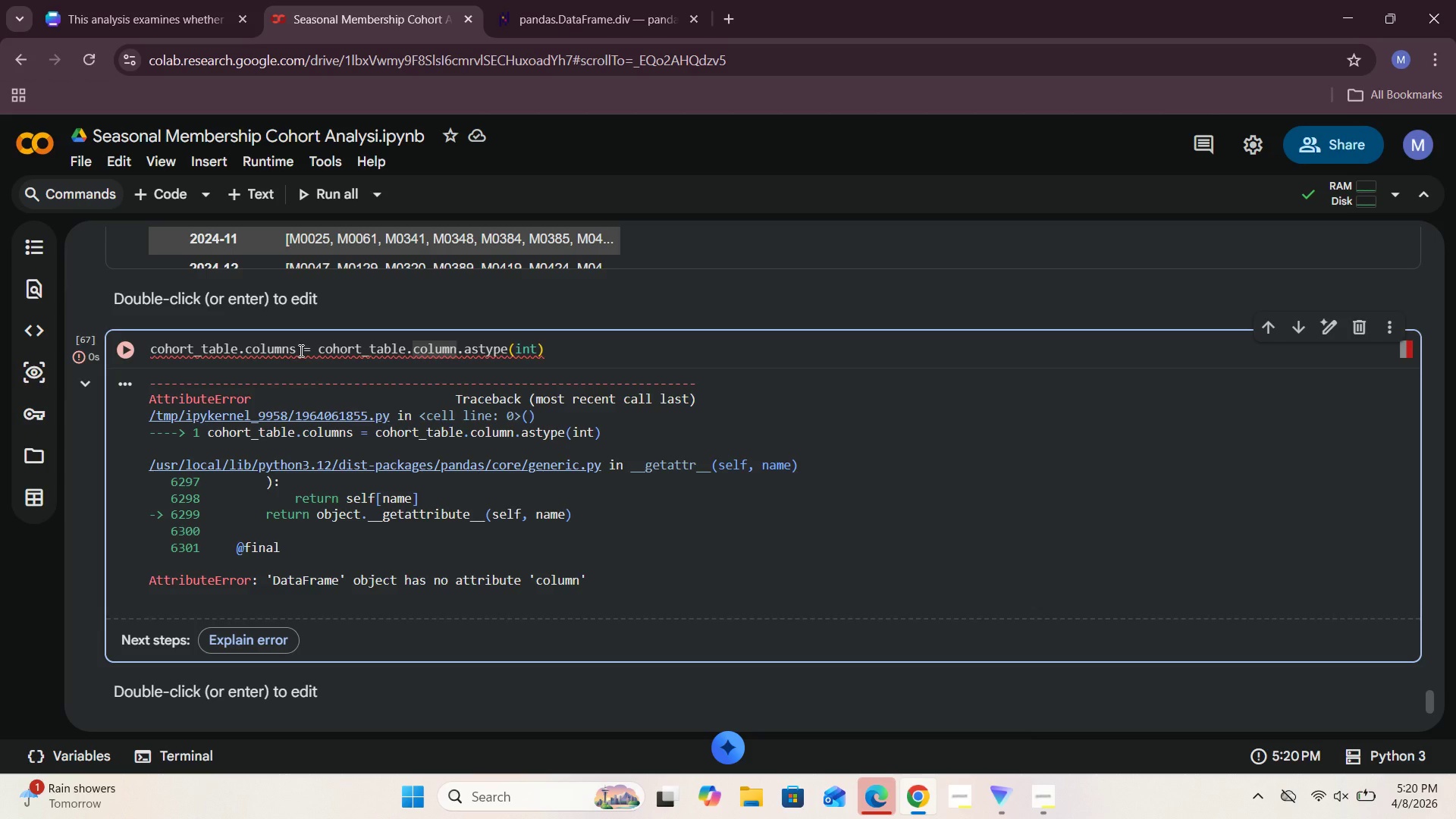 
key(S)
 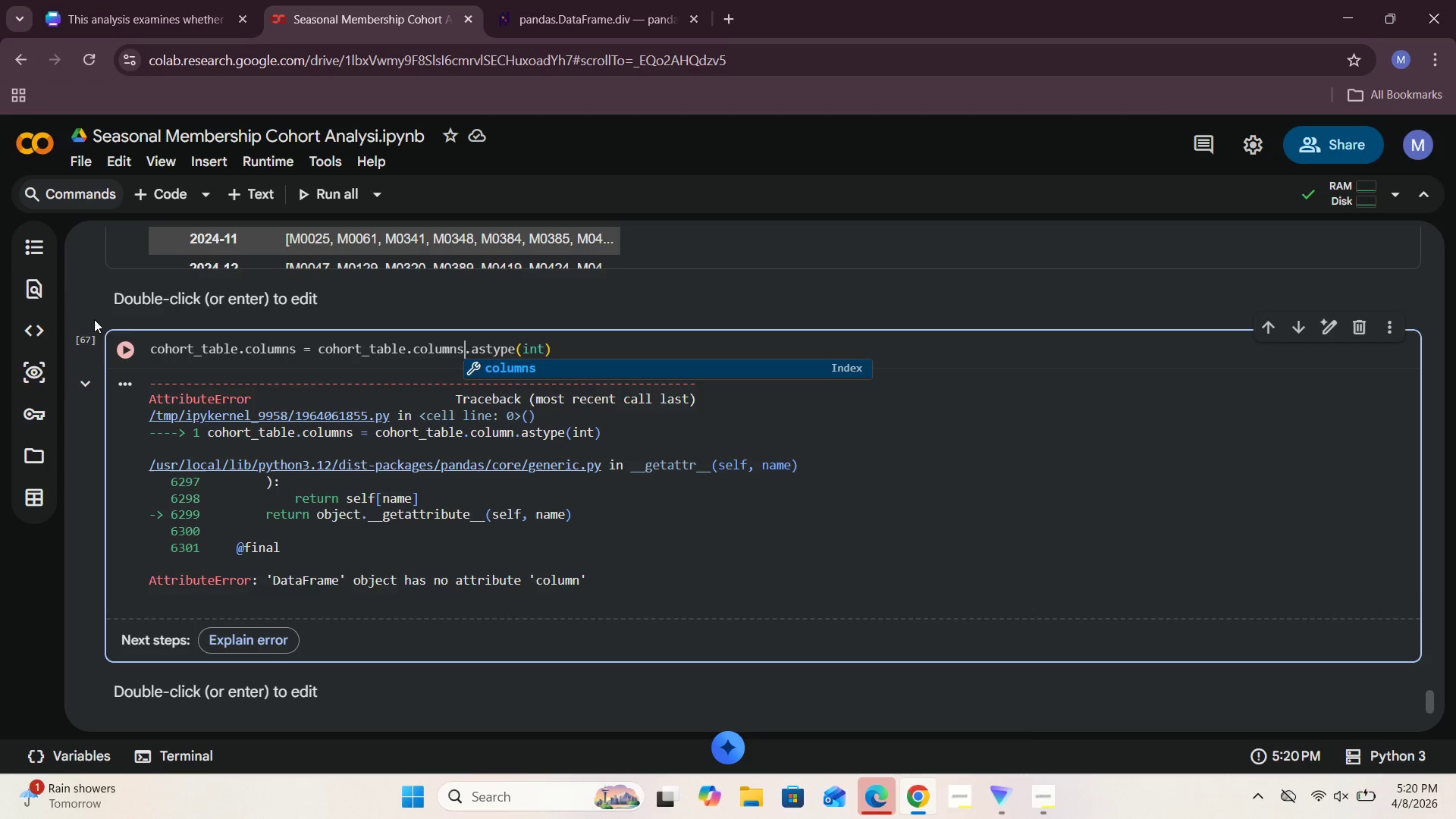 
left_click([124, 357])
 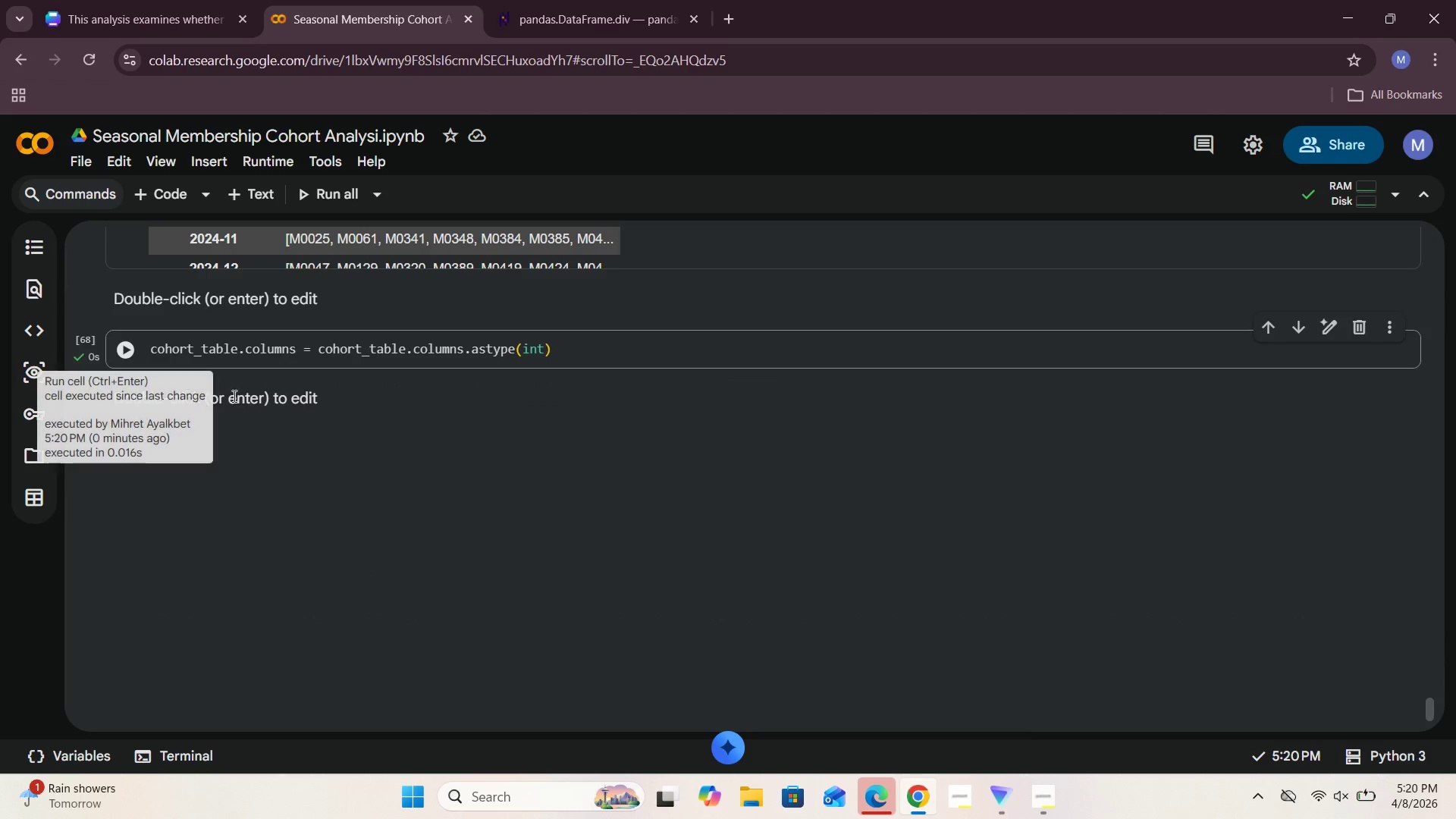 
left_click([313, 403])
 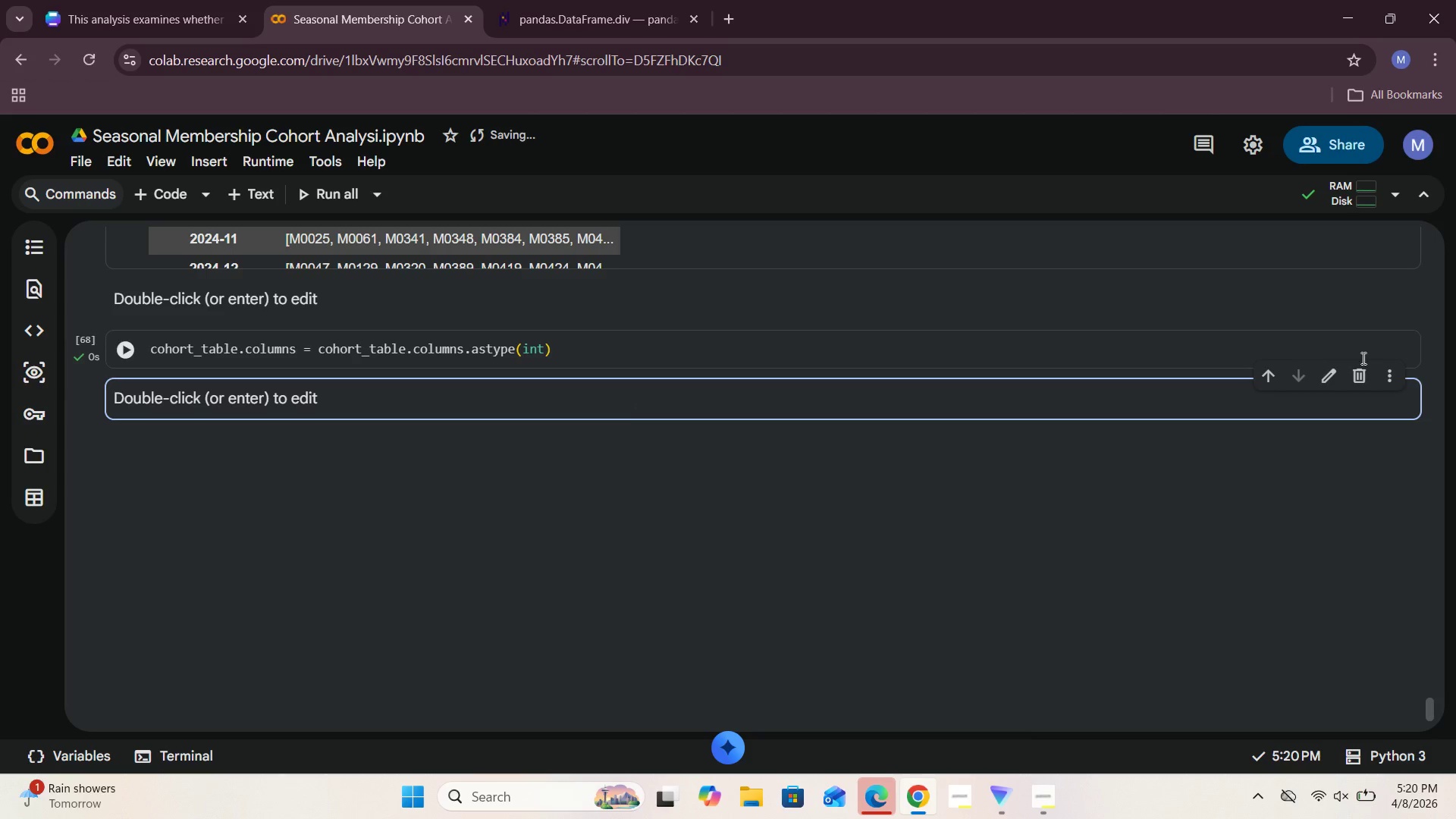 
left_click([1361, 375])
 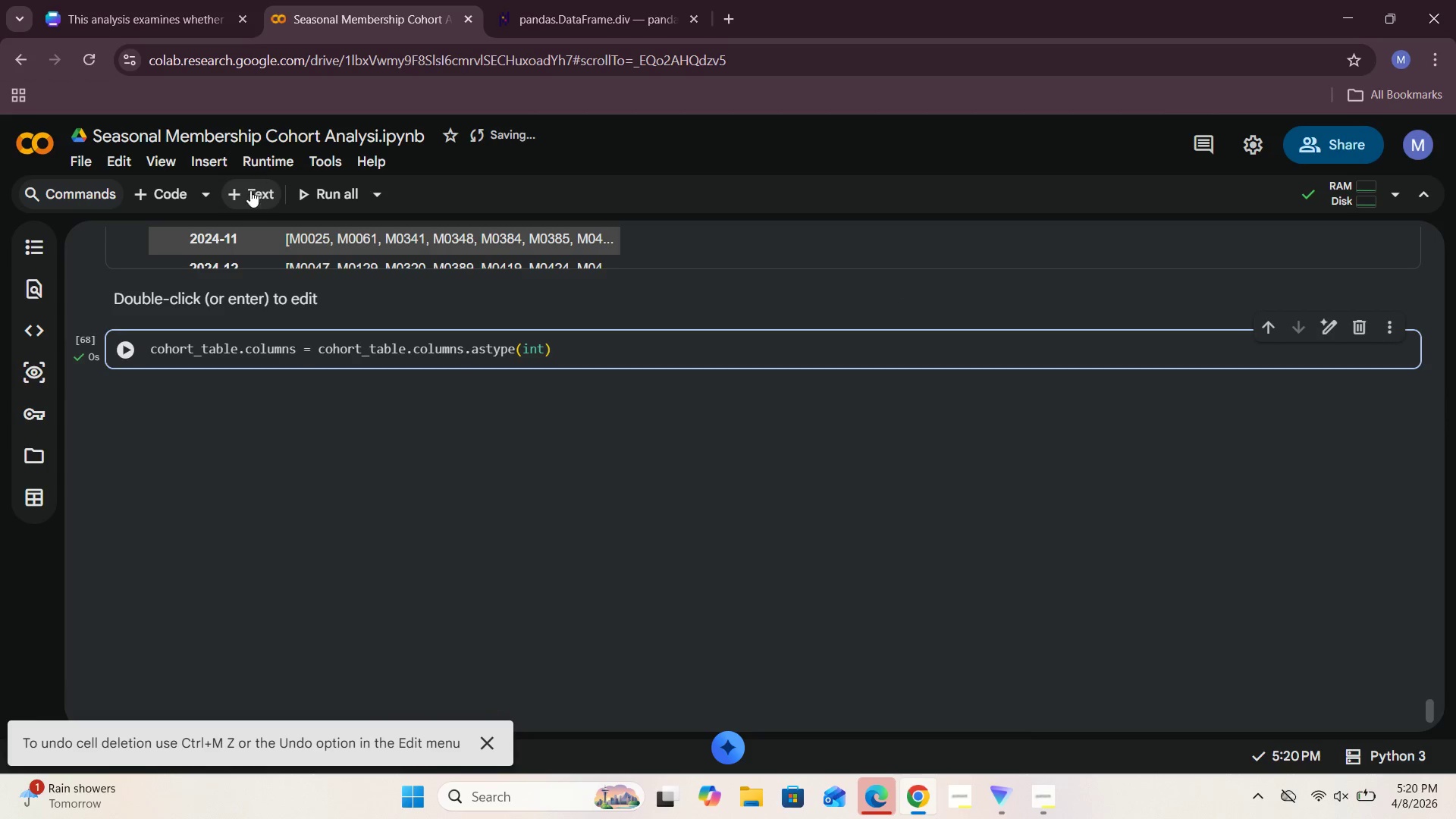 
left_click([157, 199])
 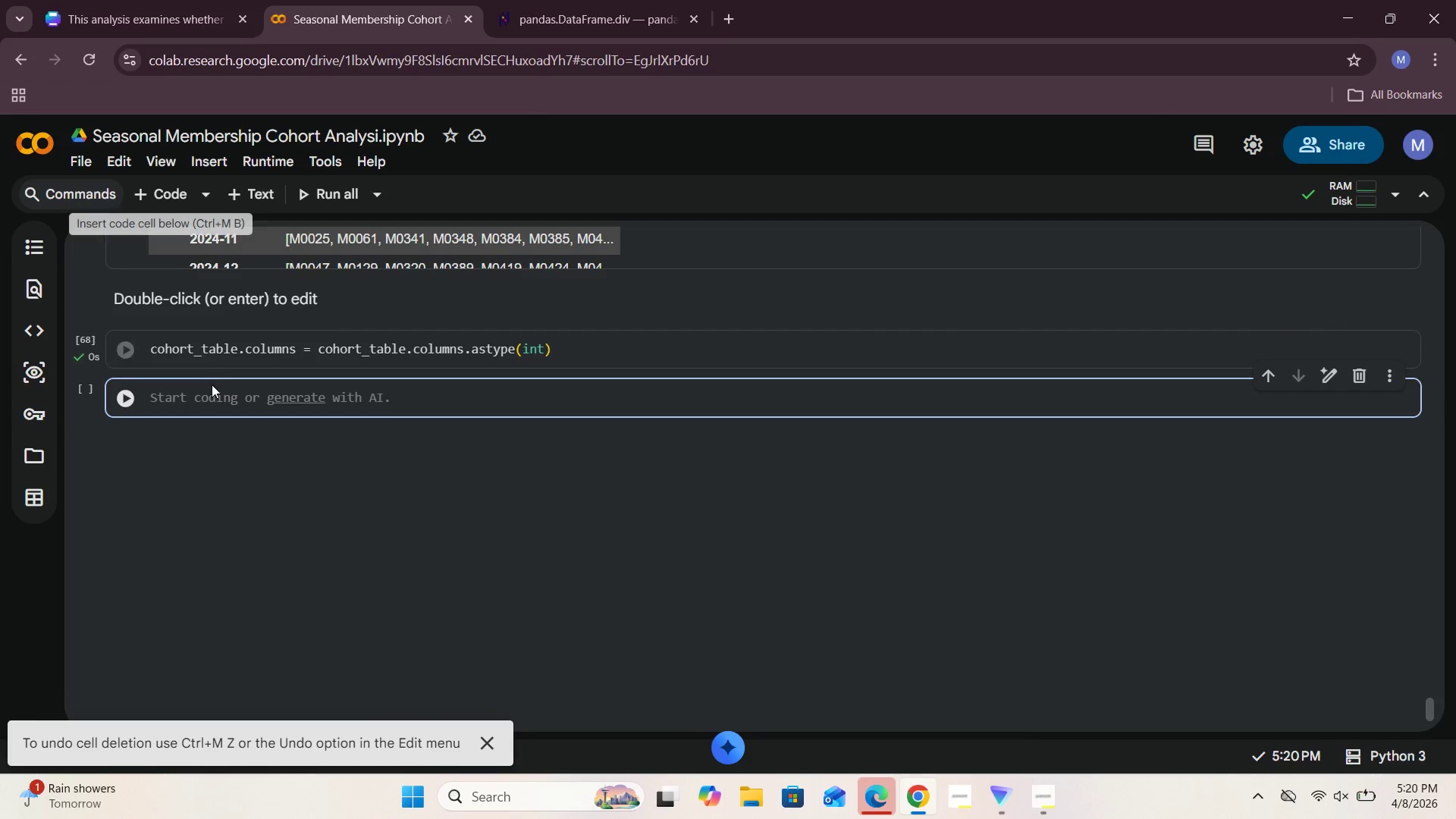 
left_click([209, 396])
 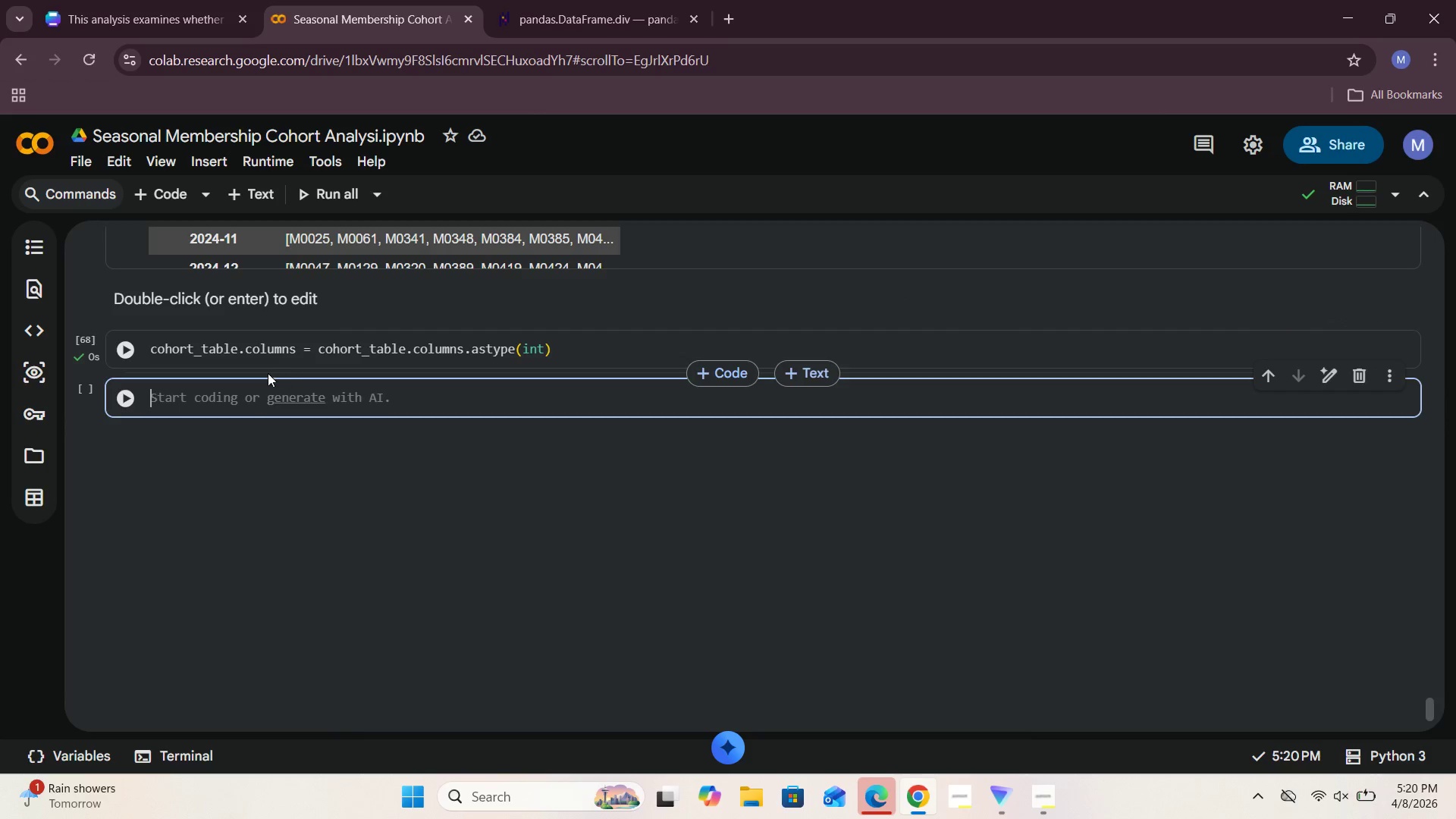 
left_click([264, 190])
 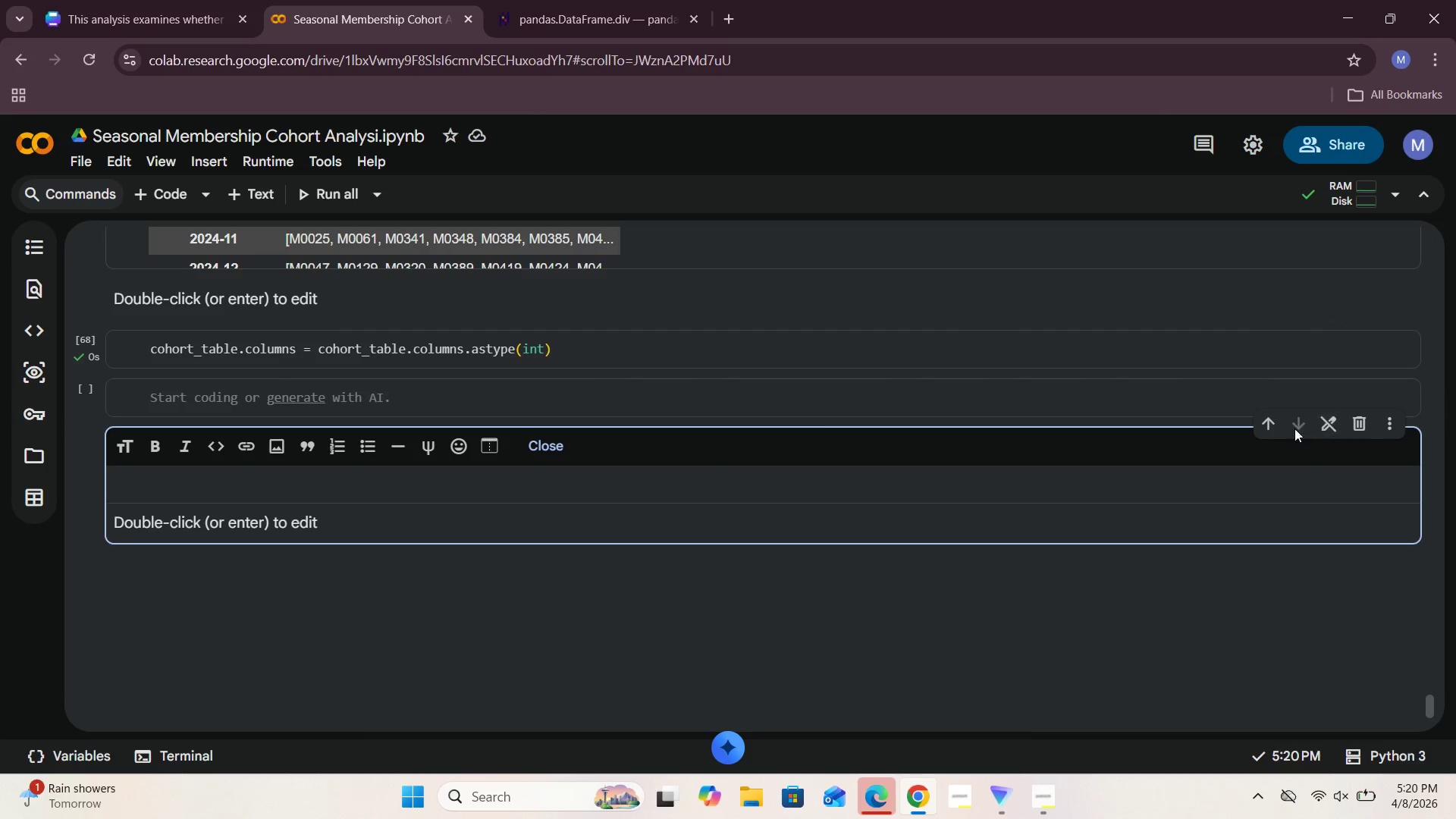 
left_click([1269, 429])
 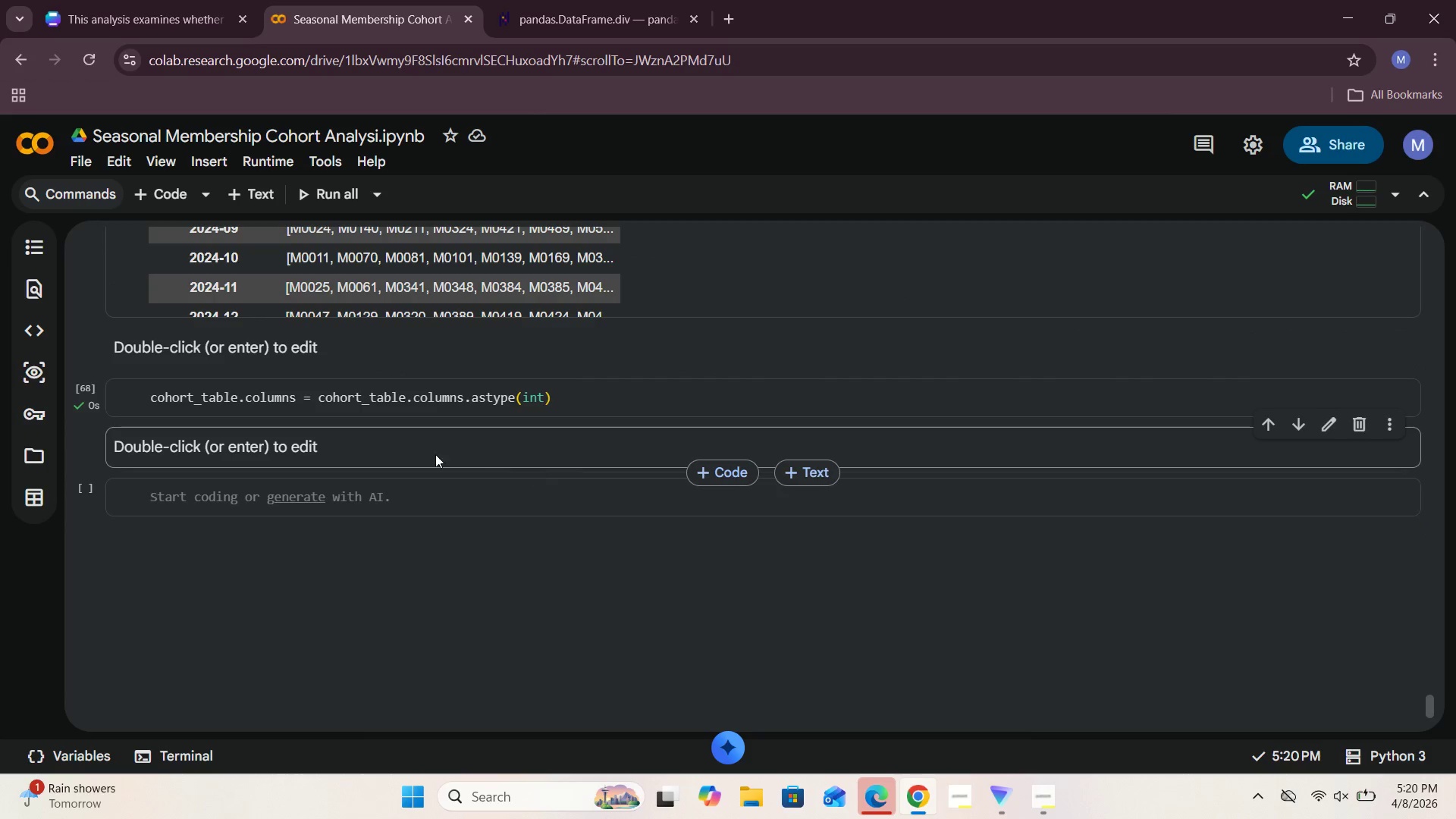 
left_click([431, 447])
 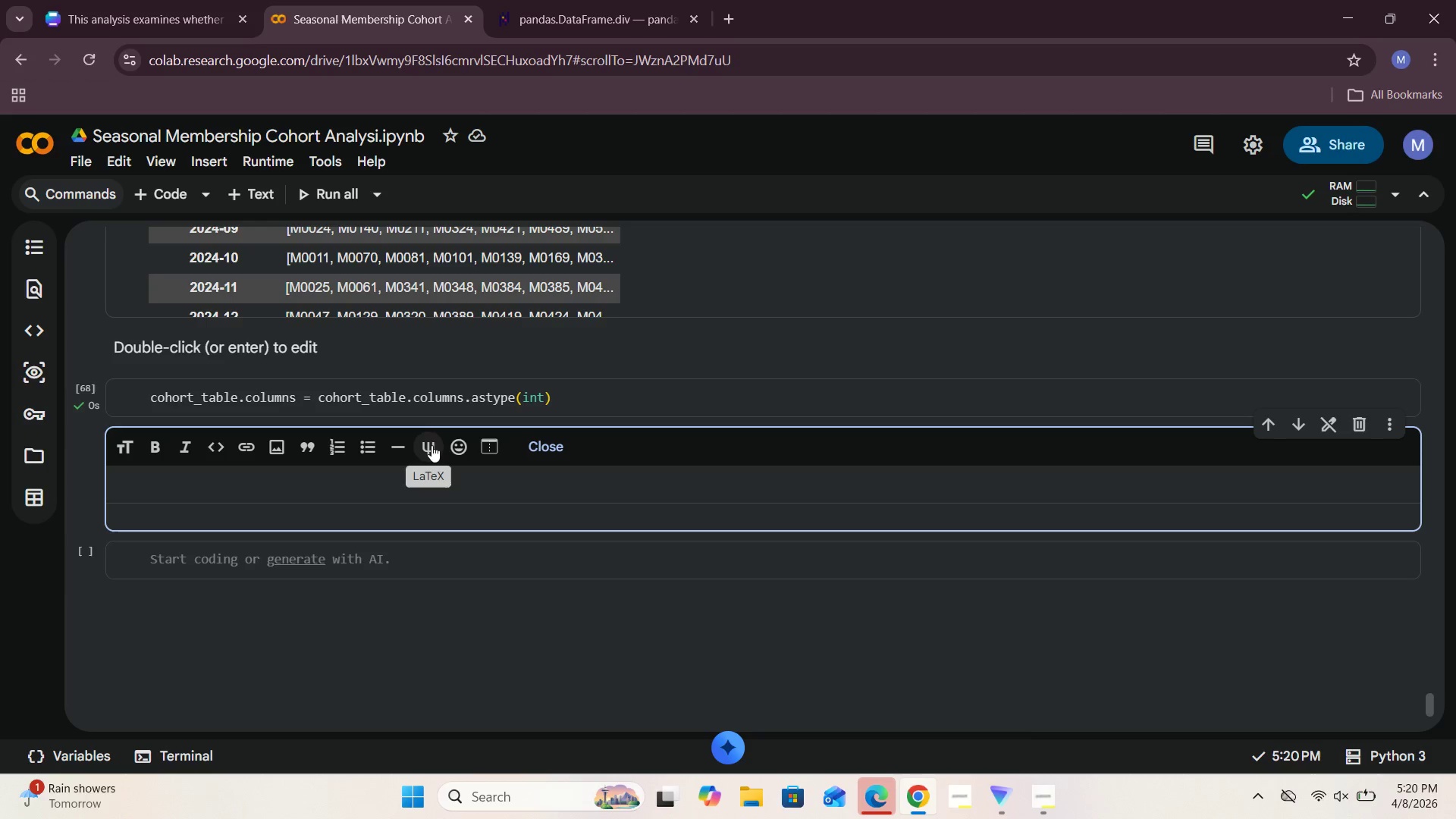 
type(now let )
key(Backspace)
key(Backspace)
key(Backspace)
key(Backspace)
type(we got every thing we need to create our retention matric)
key(Backspace)
type(x)
 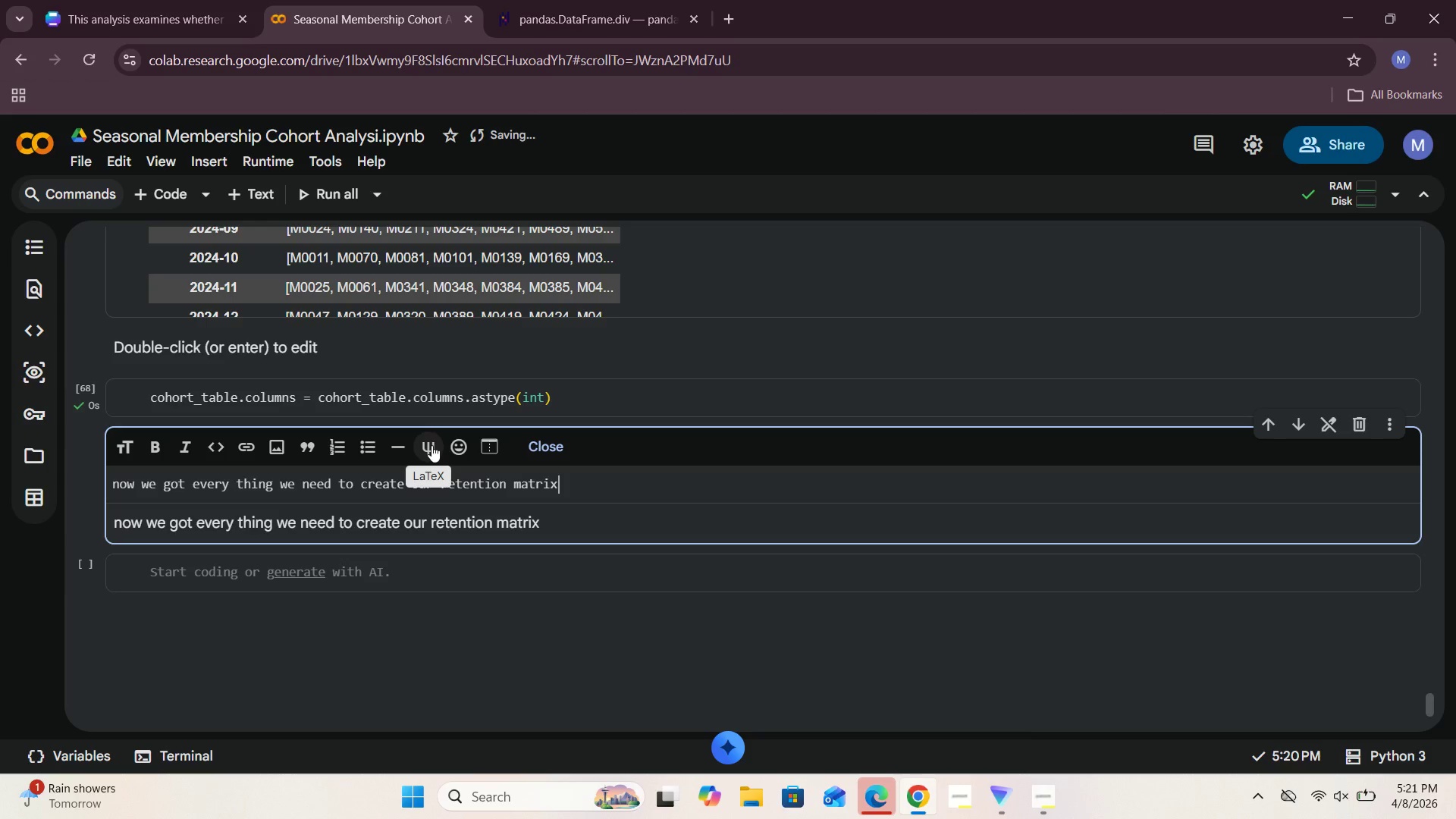 
wait(5.42)
 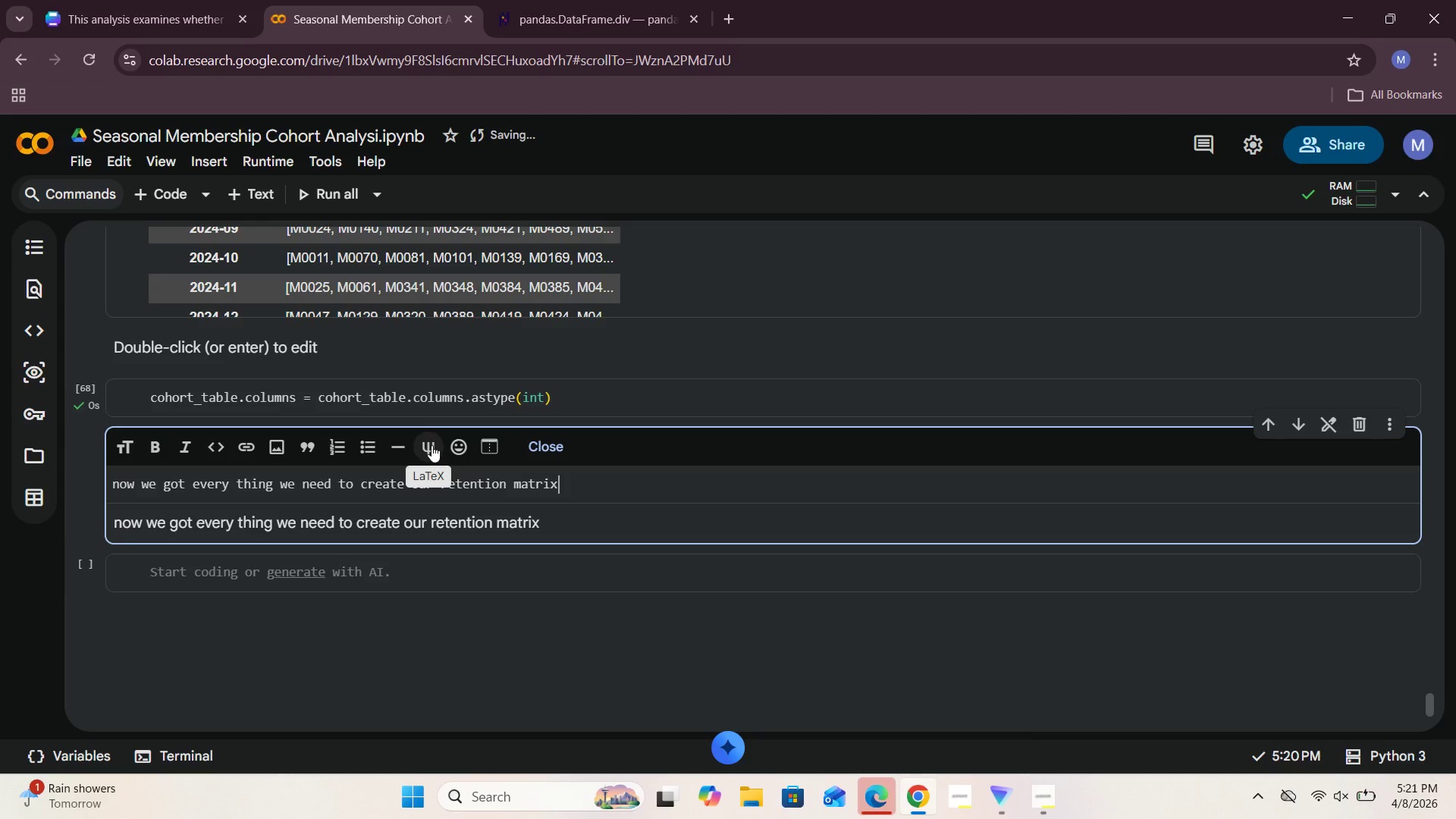 
type( , let u s)
key(Backspace)
key(Backspace)
type(s cerate )
key(Backspace)
key(Backspace)
key(Backspace)
key(Backspace)
key(Backspace)
key(Backspace)
type(reate it)
 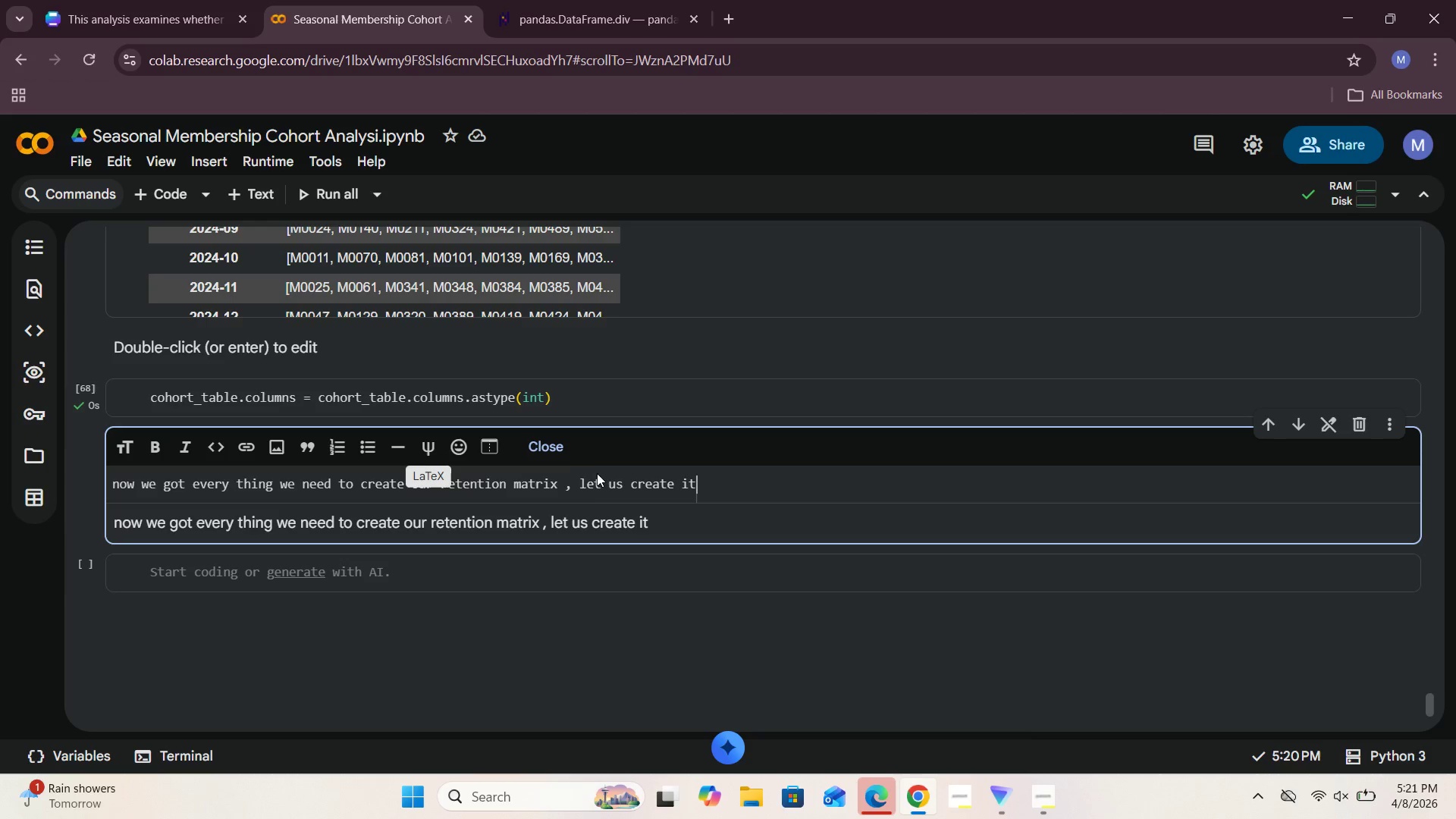 
left_click([559, 449])
 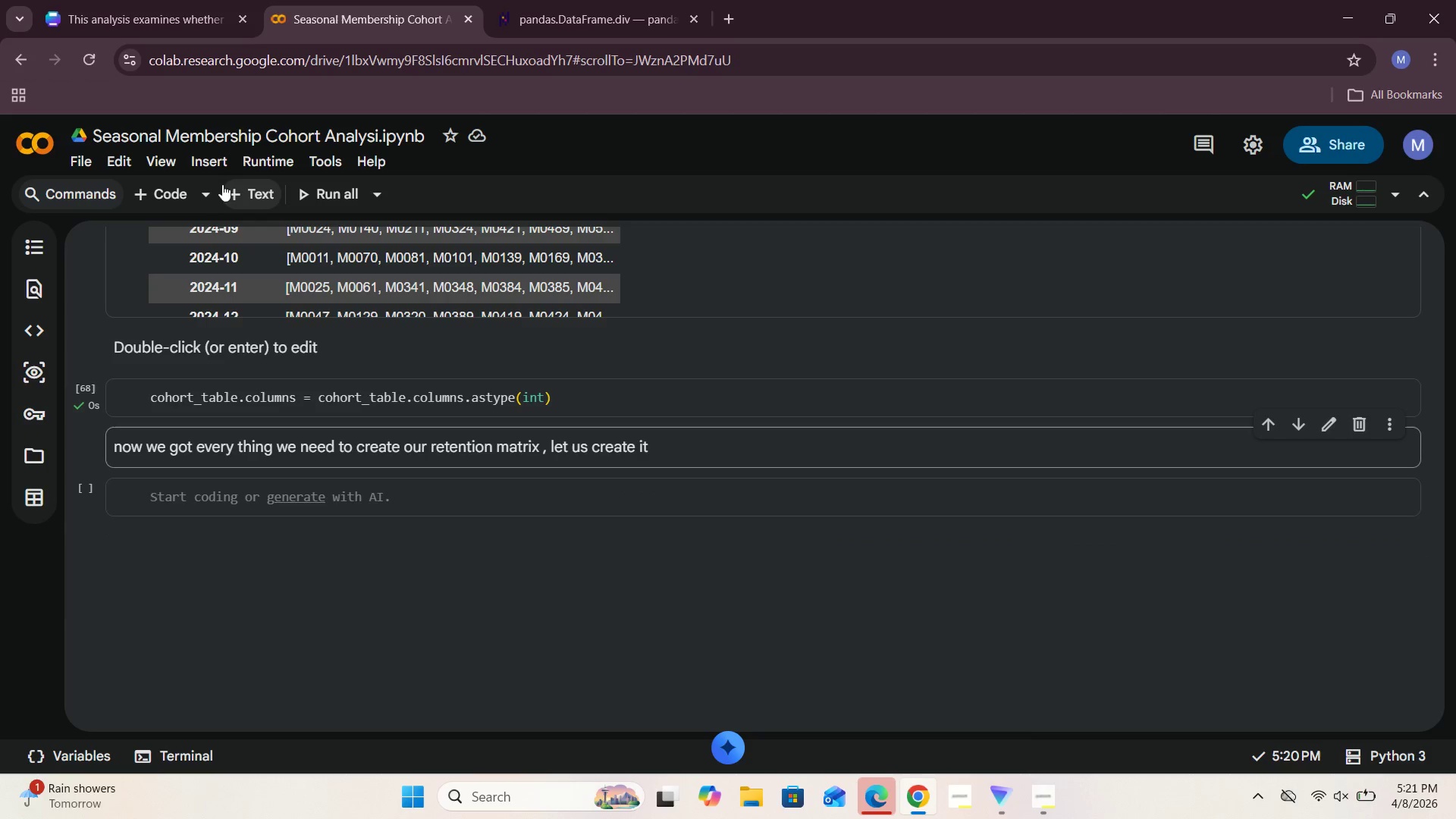 
left_click([152, 188])
 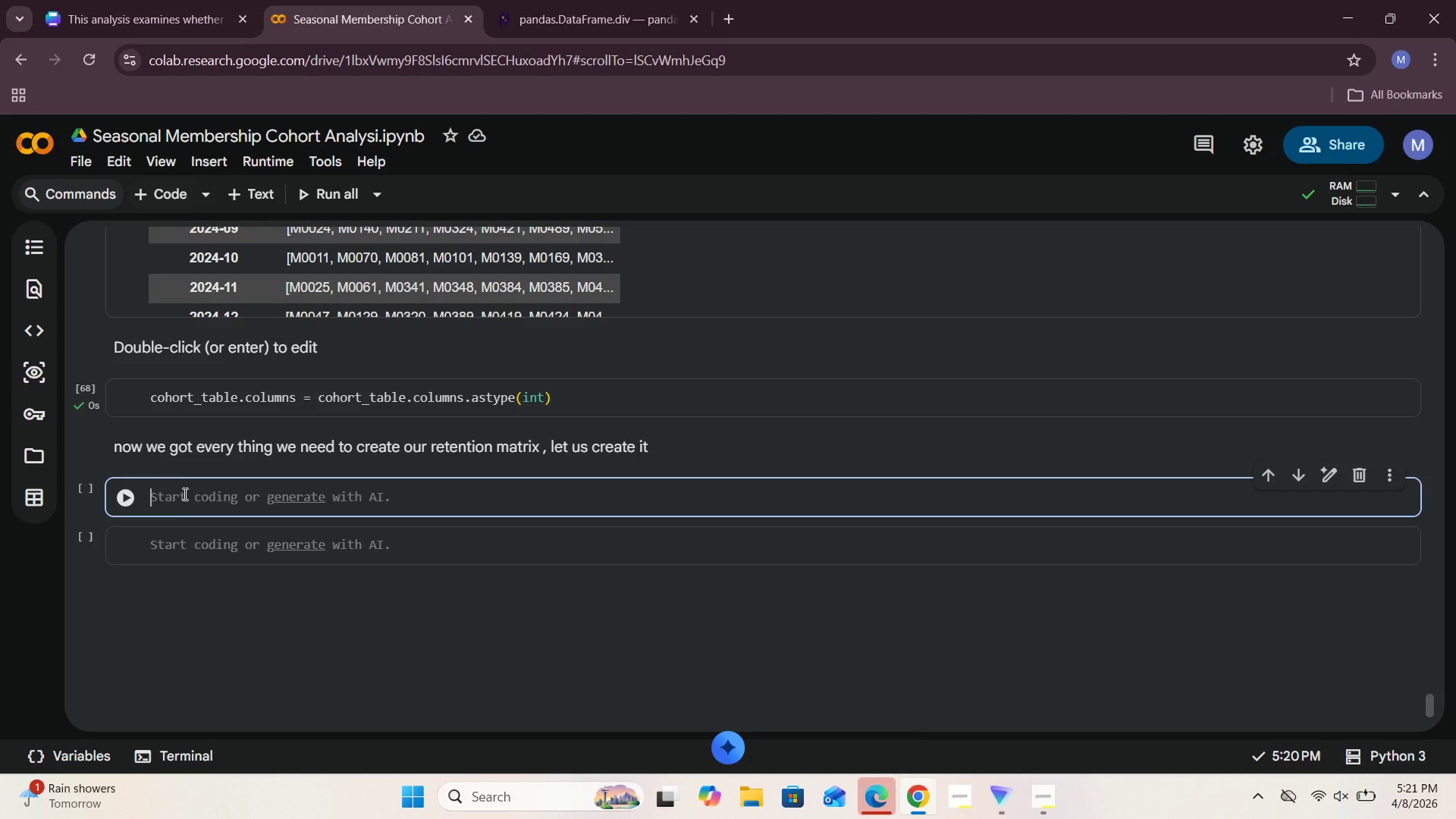 
left_click([183, 505])
 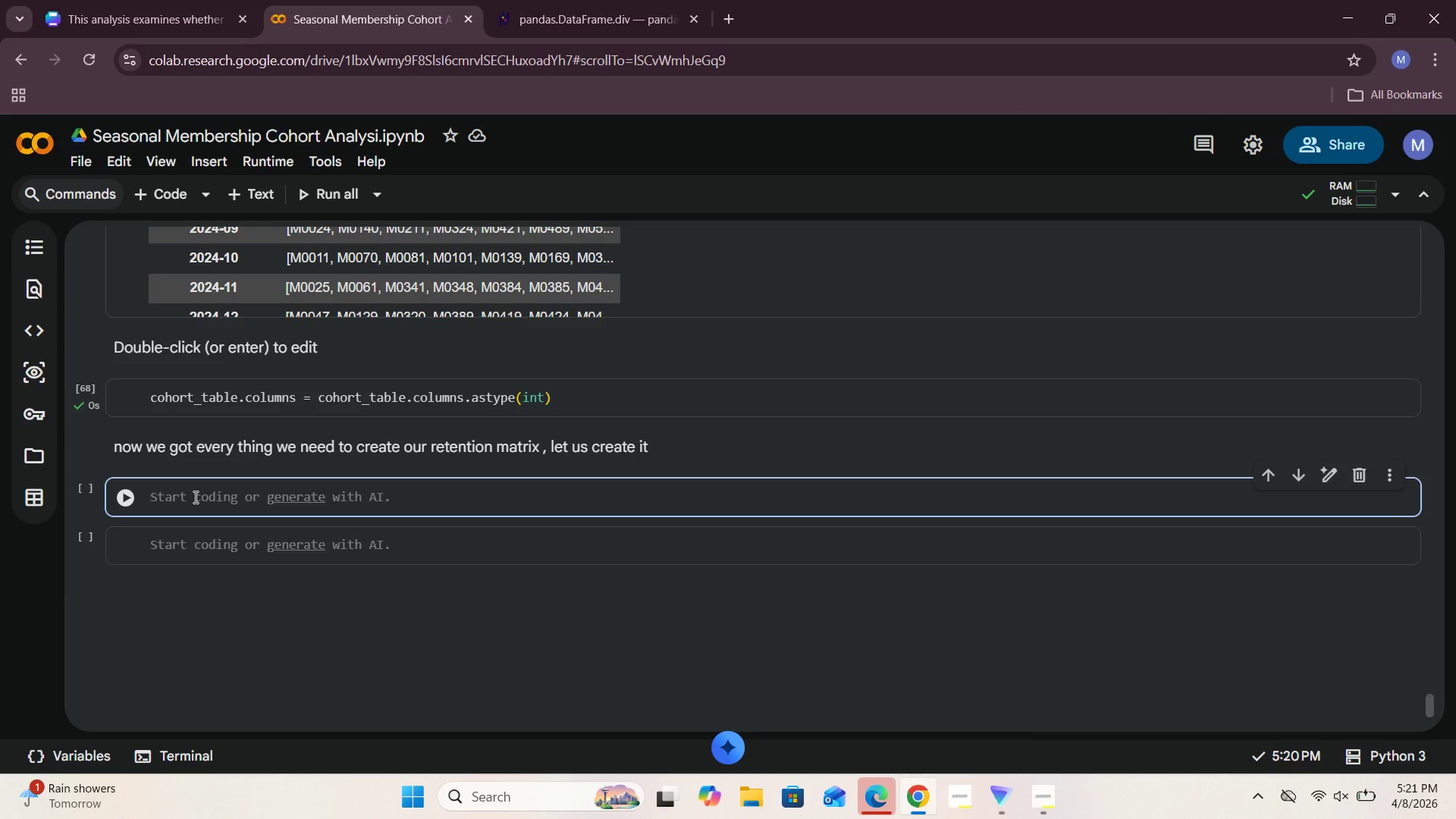 
type(retention )
key(Backspace)
type(_matrix -)
key(Backspace)
type(= cohort_table.column)
 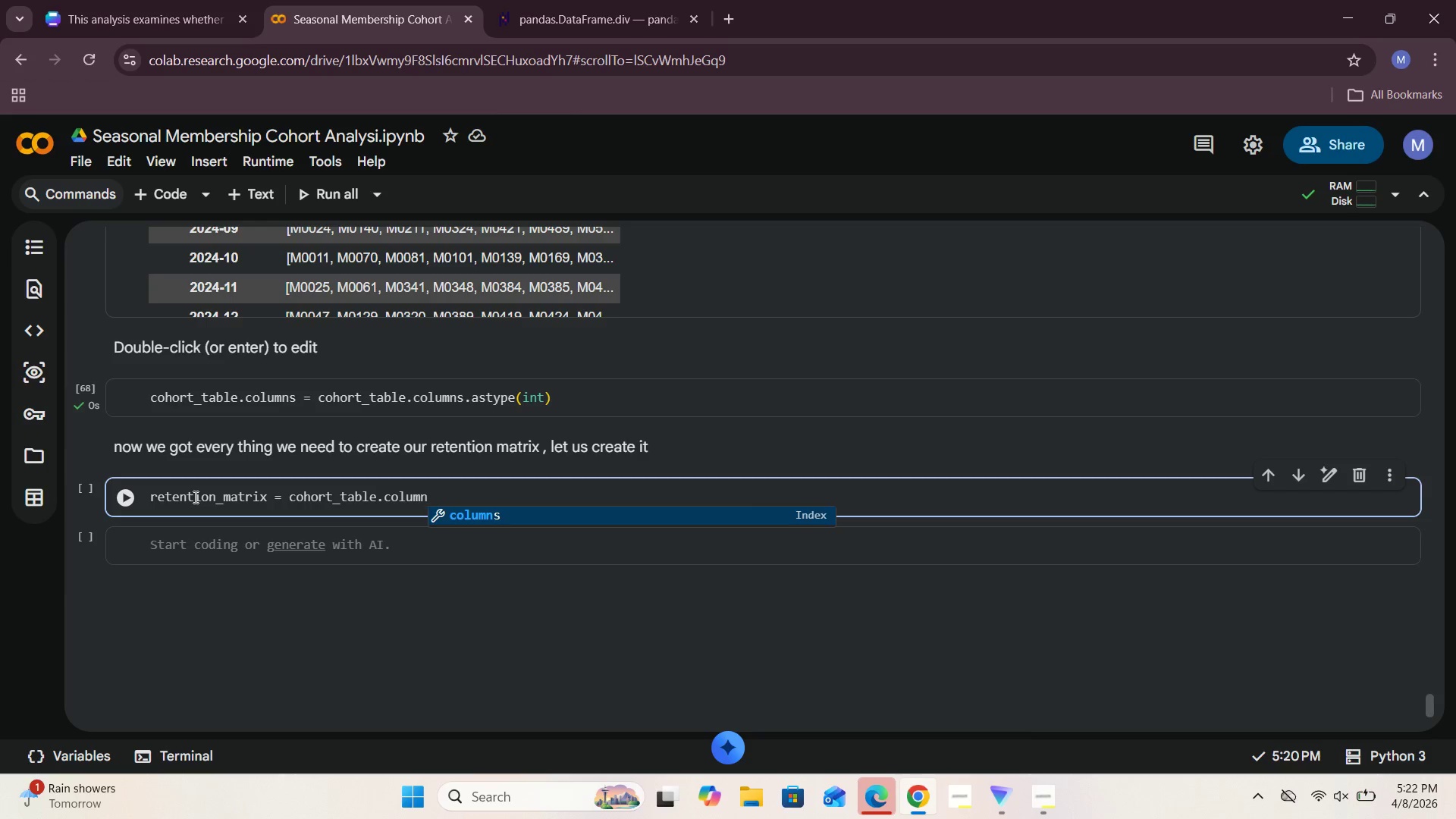 
key(Backspace)
key(Backspace)
key(Backspace)
key(Backspace)
key(Backspace)
key(Backspace)
type(dic)
key(Backspace)
type(v)
 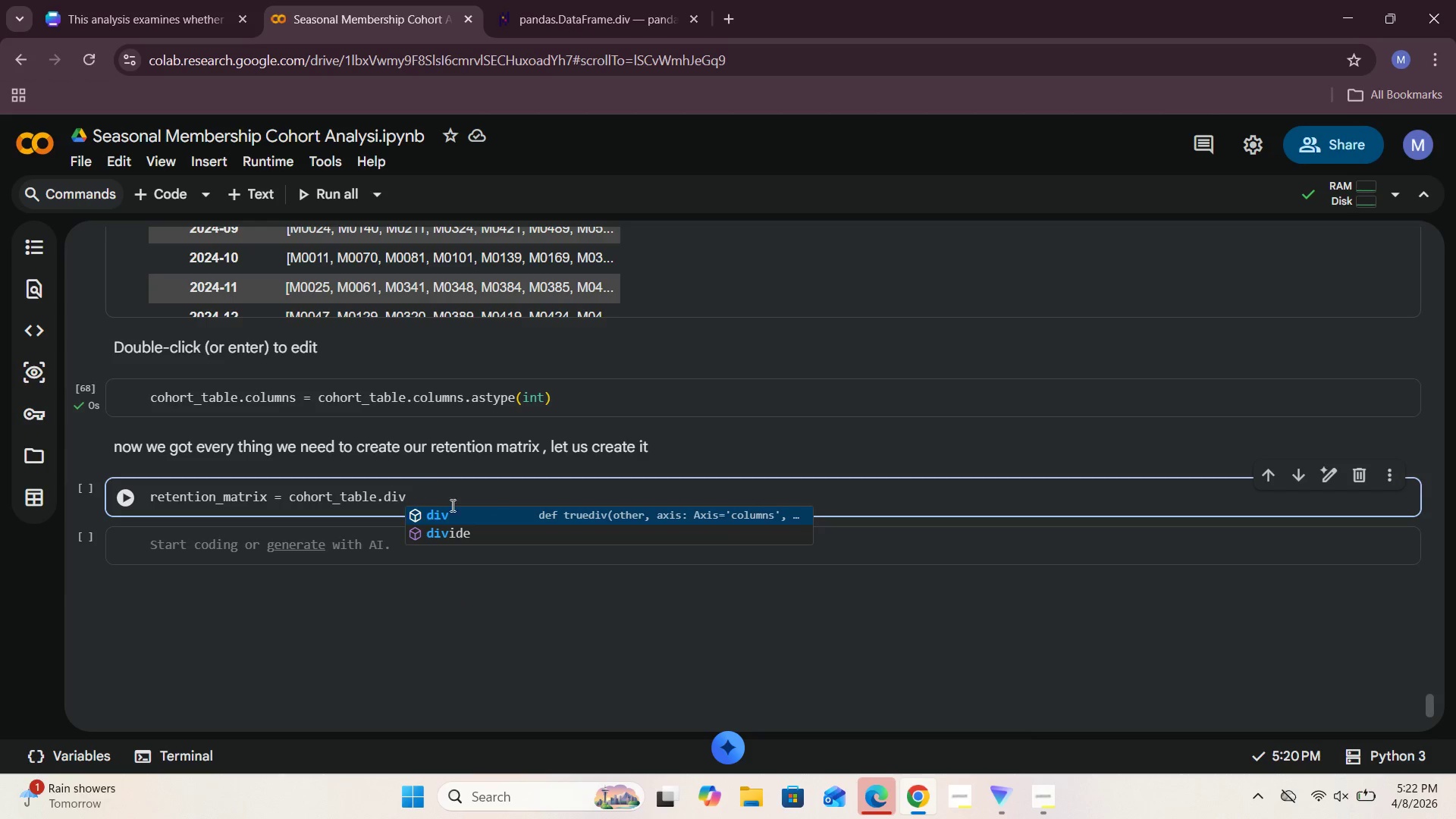 
left_click([449, 514])
 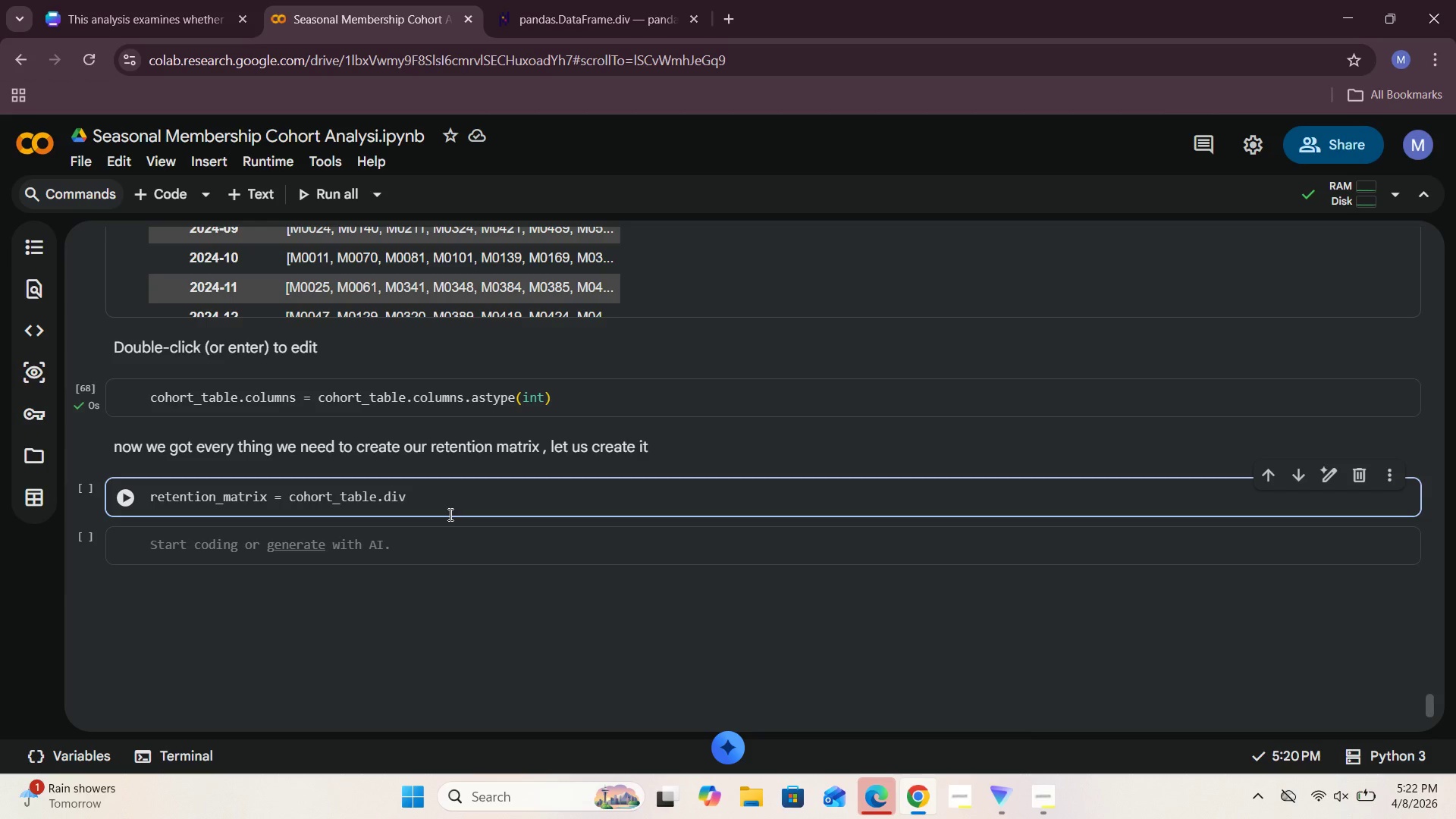 
type((axis=o)
 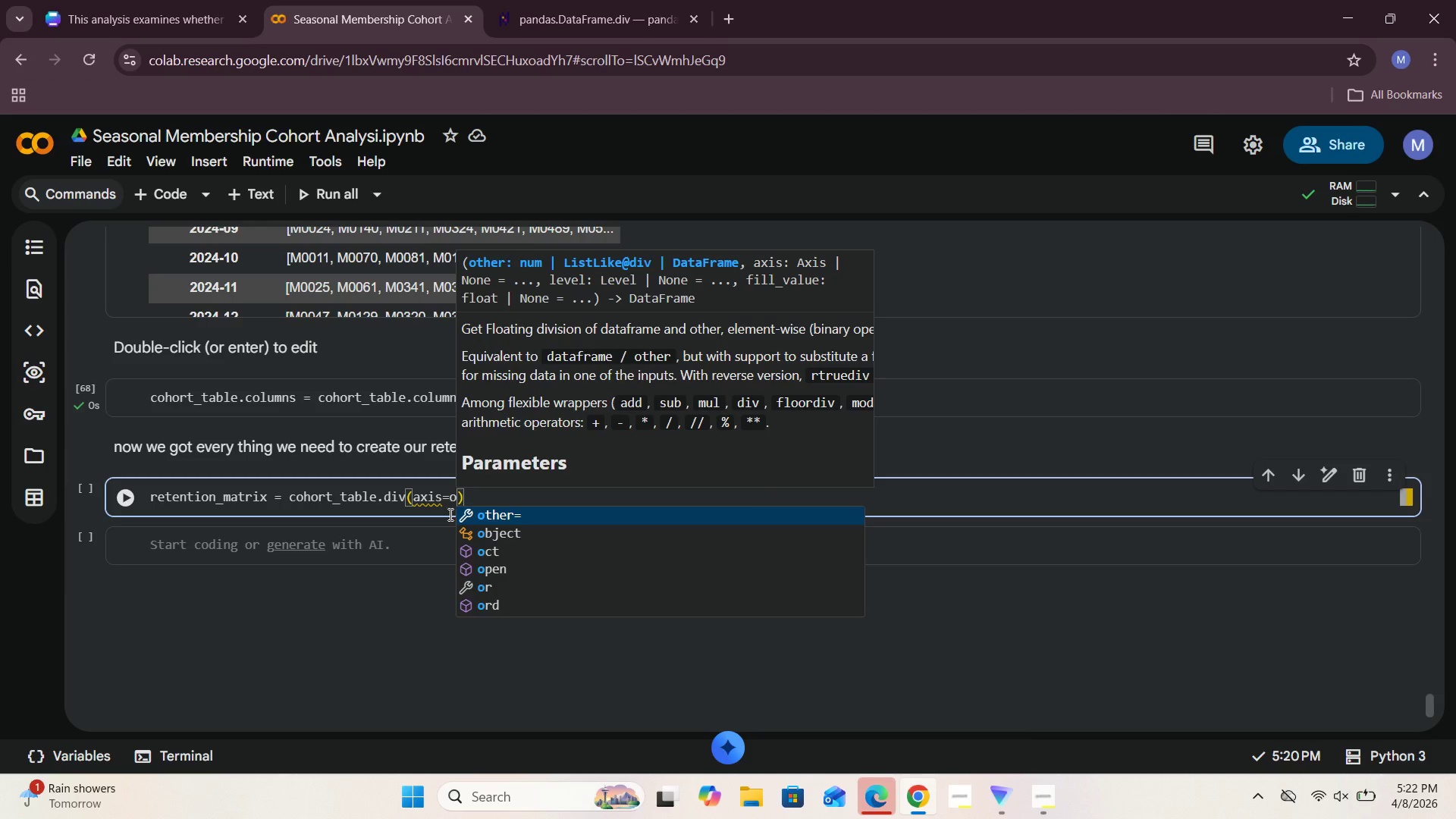 
key(ArrowLeft)
 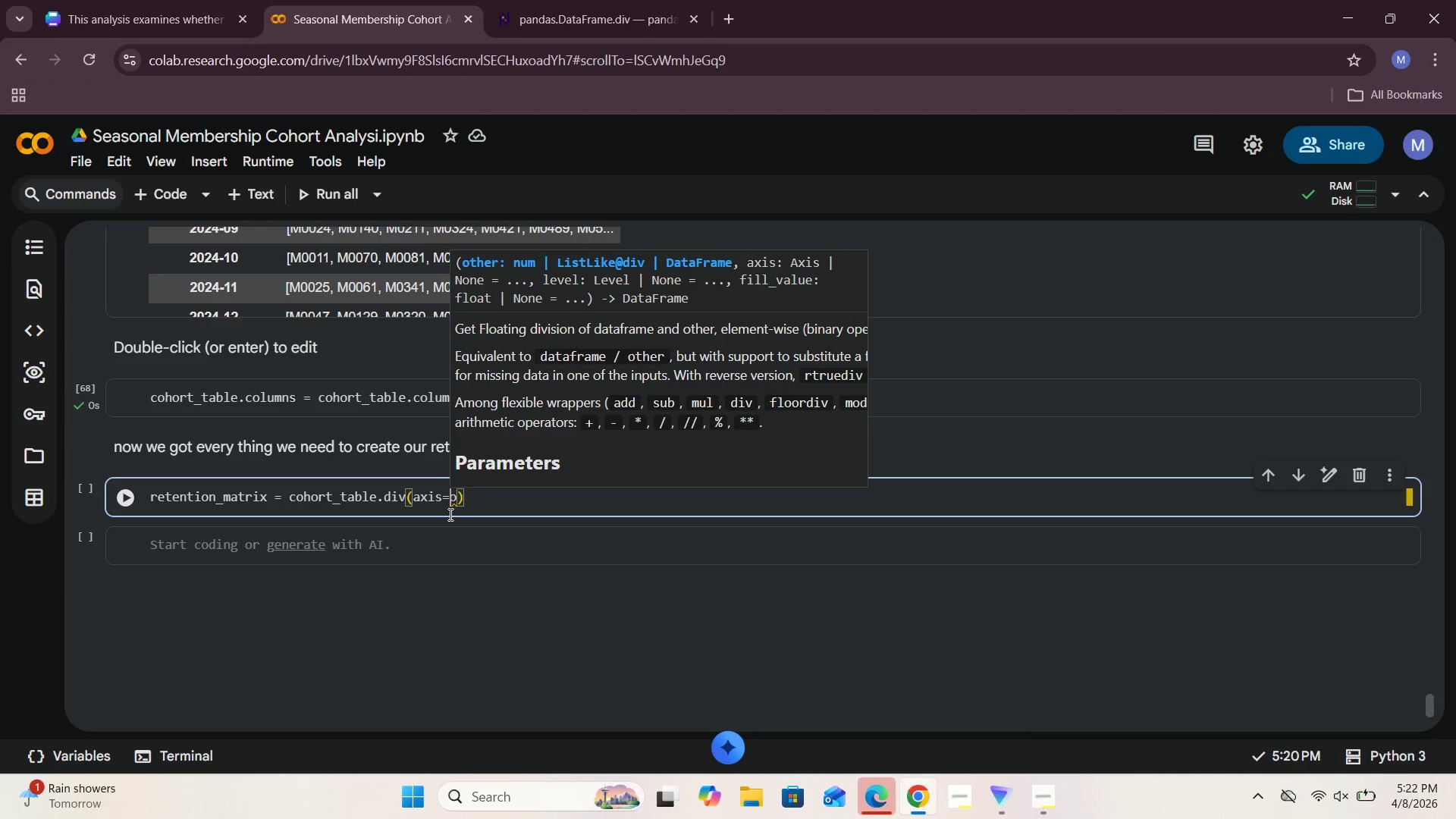 
key(ArrowLeft)
 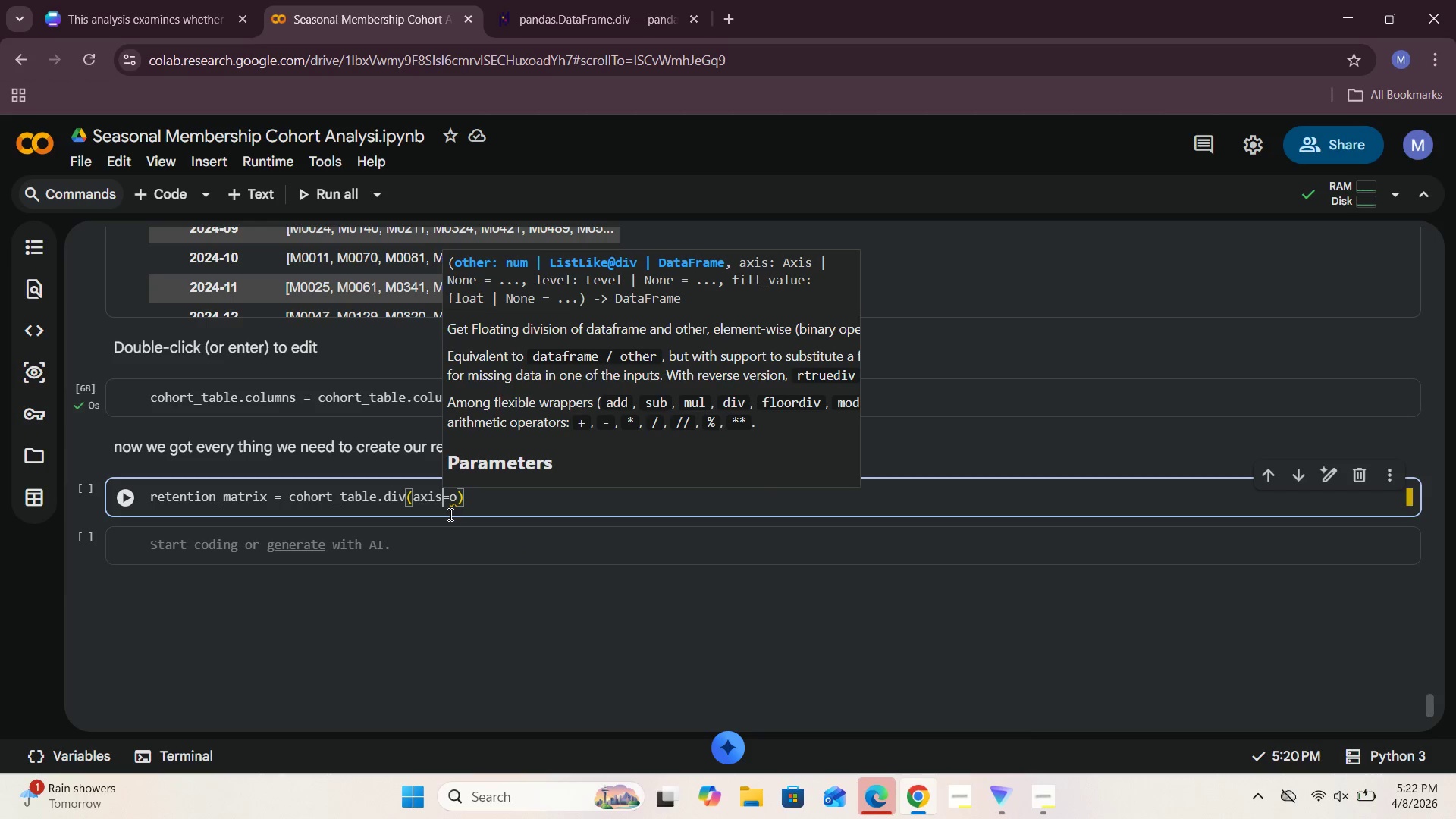 
key(ArrowLeft)
 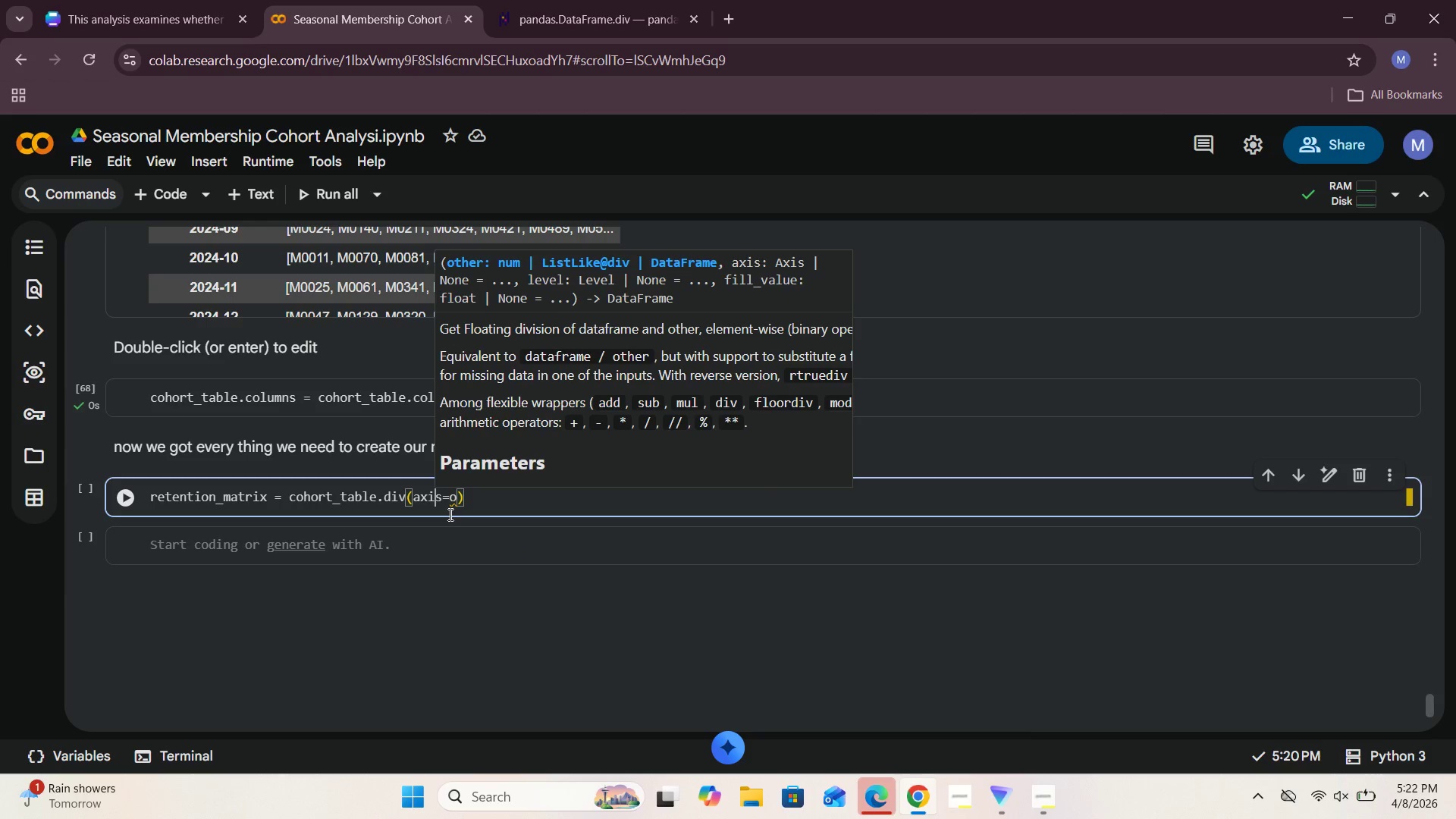 
key(ArrowLeft)
 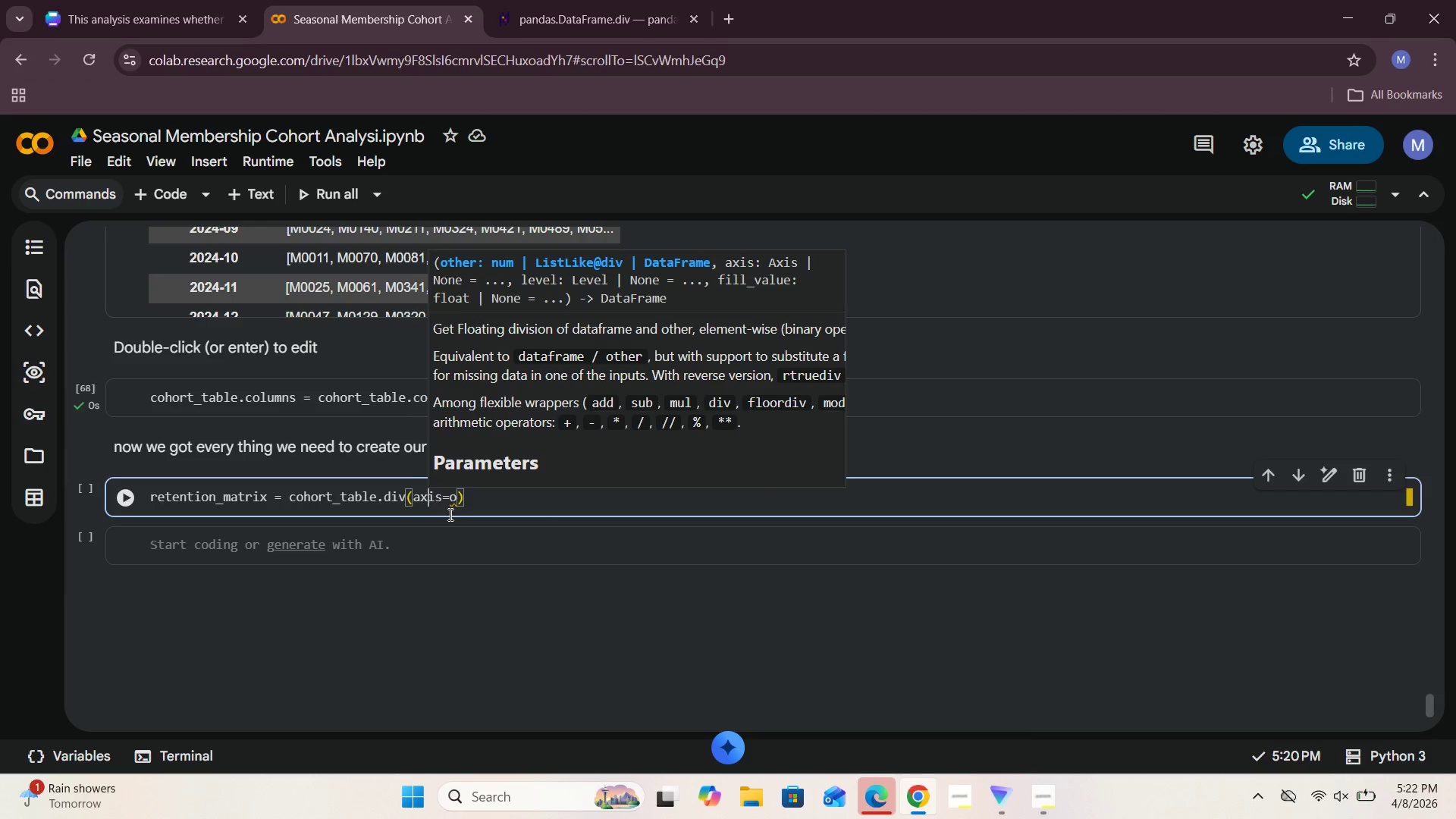 
key(ArrowLeft)
 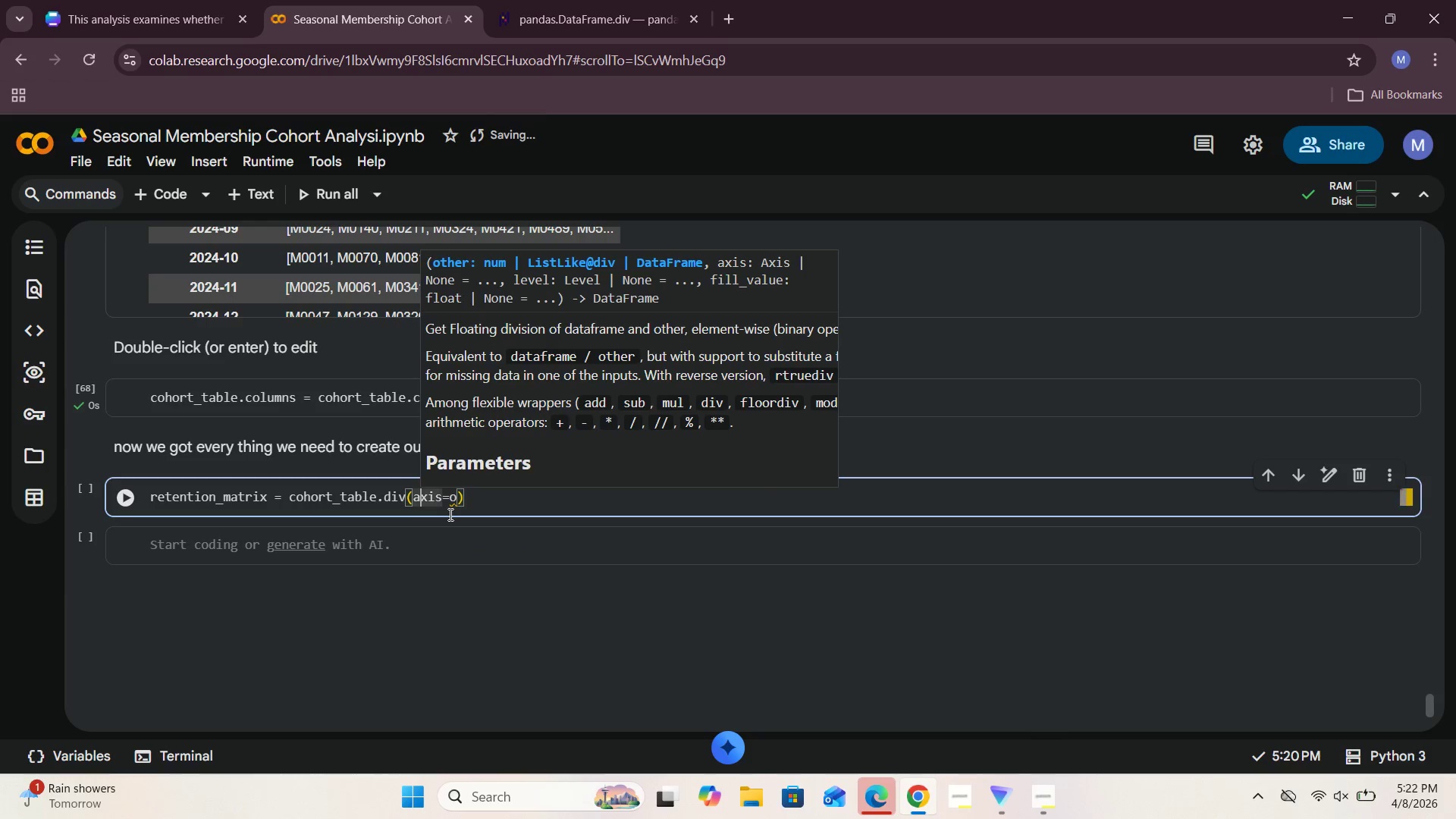 
key(ArrowLeft)
 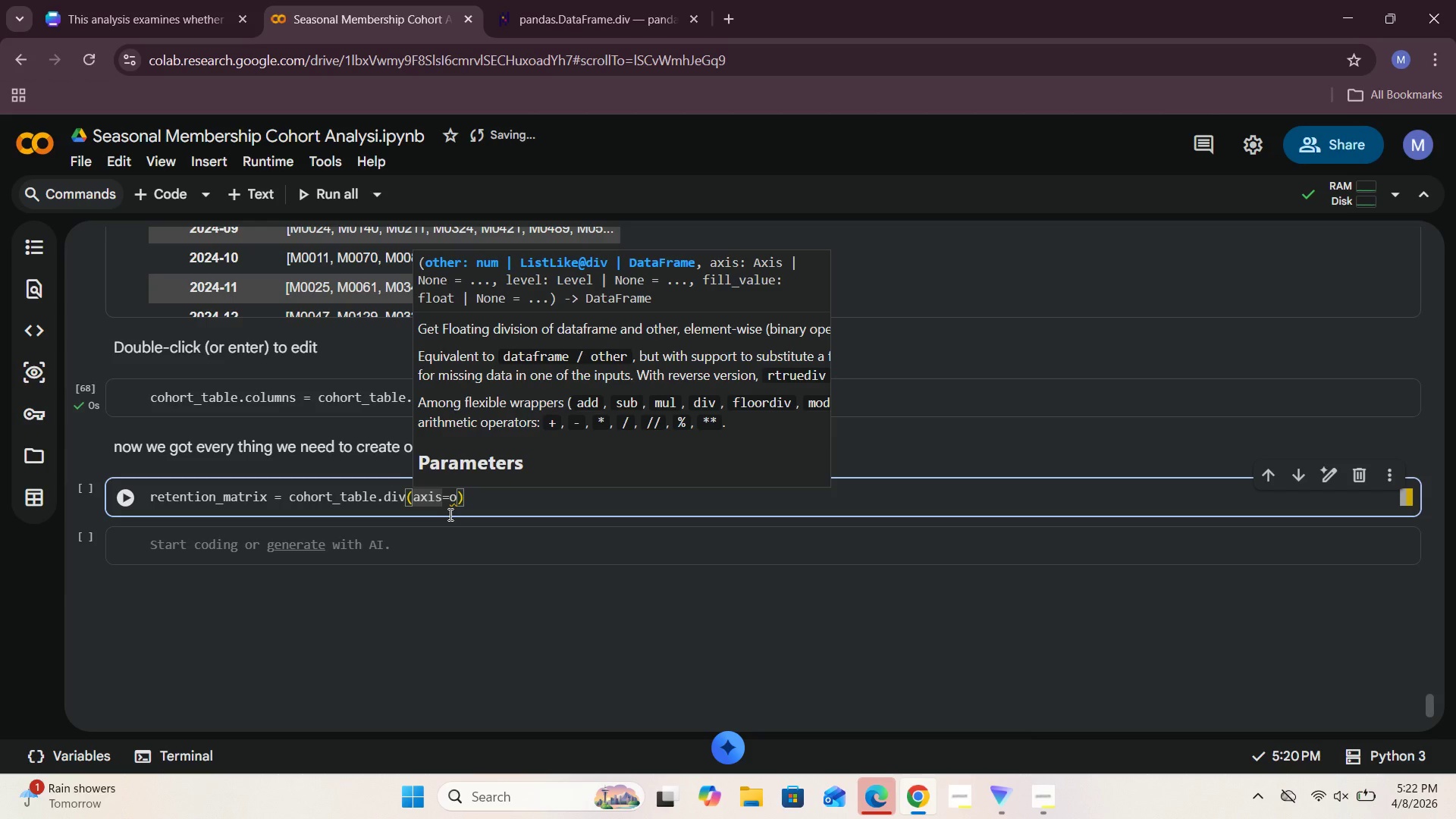 
key(Comma)
 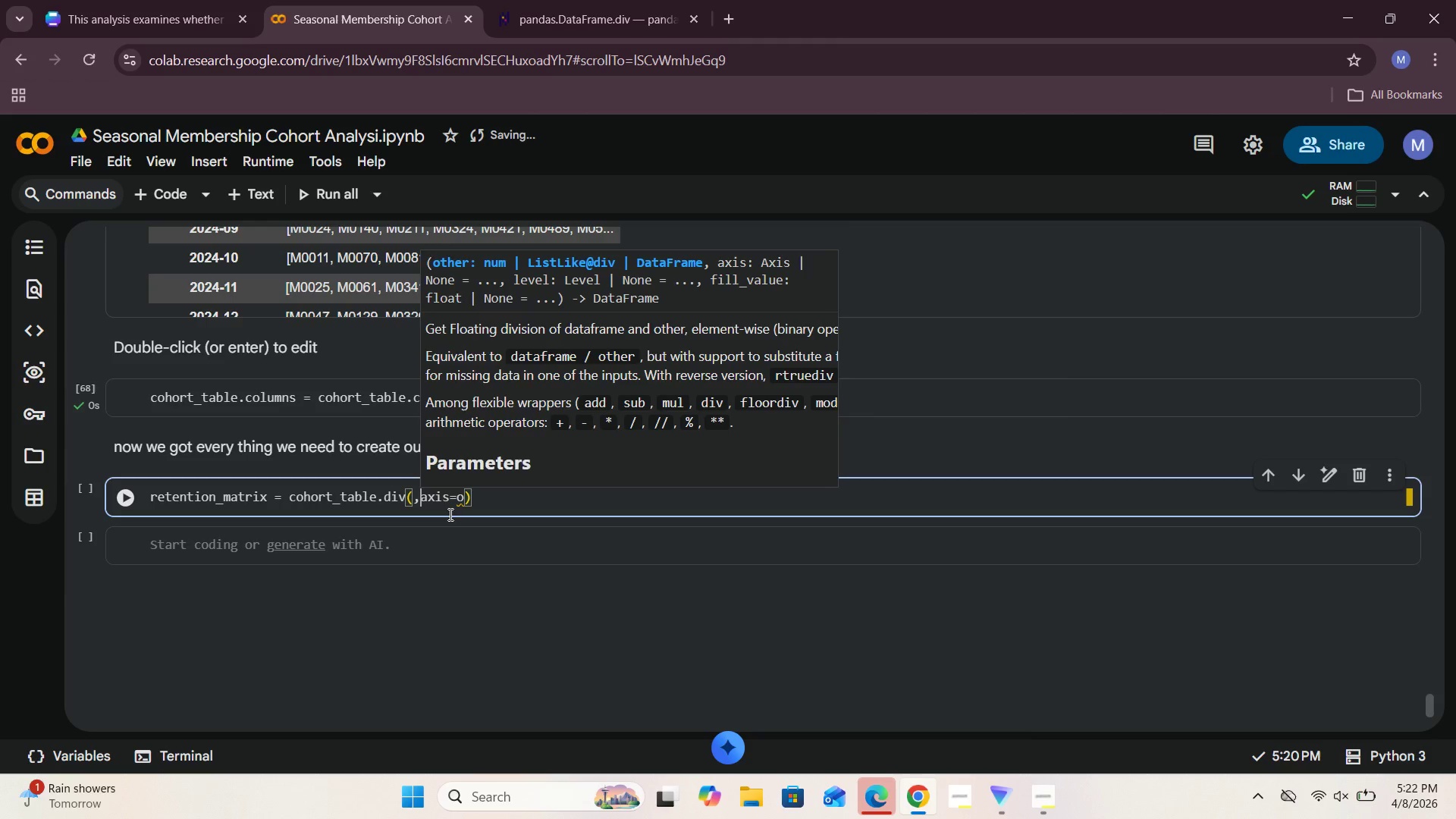 
key(ArrowLeft)
 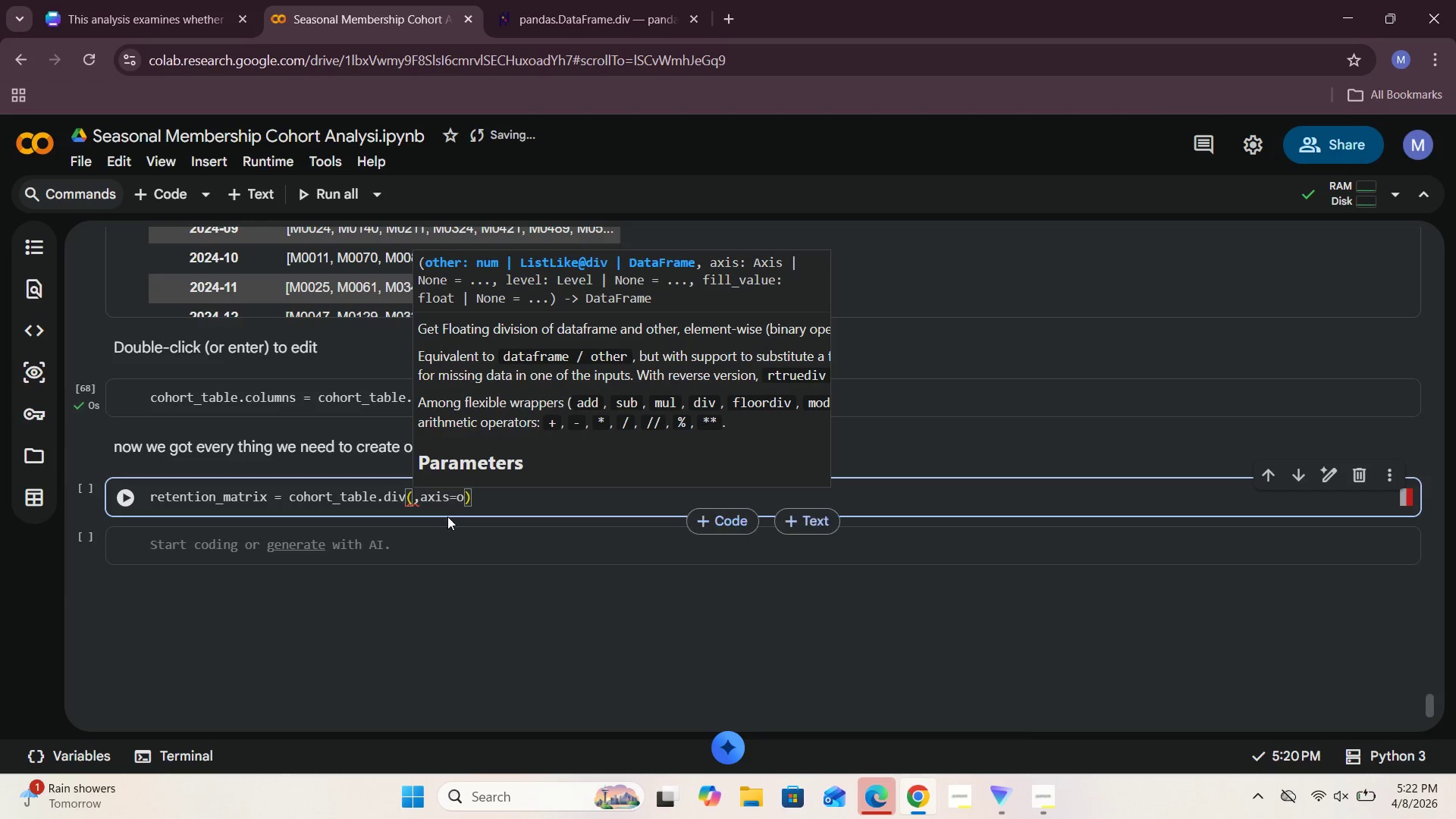 
scroll: coordinate [328, 418], scroll_direction: up, amount: 11.0
 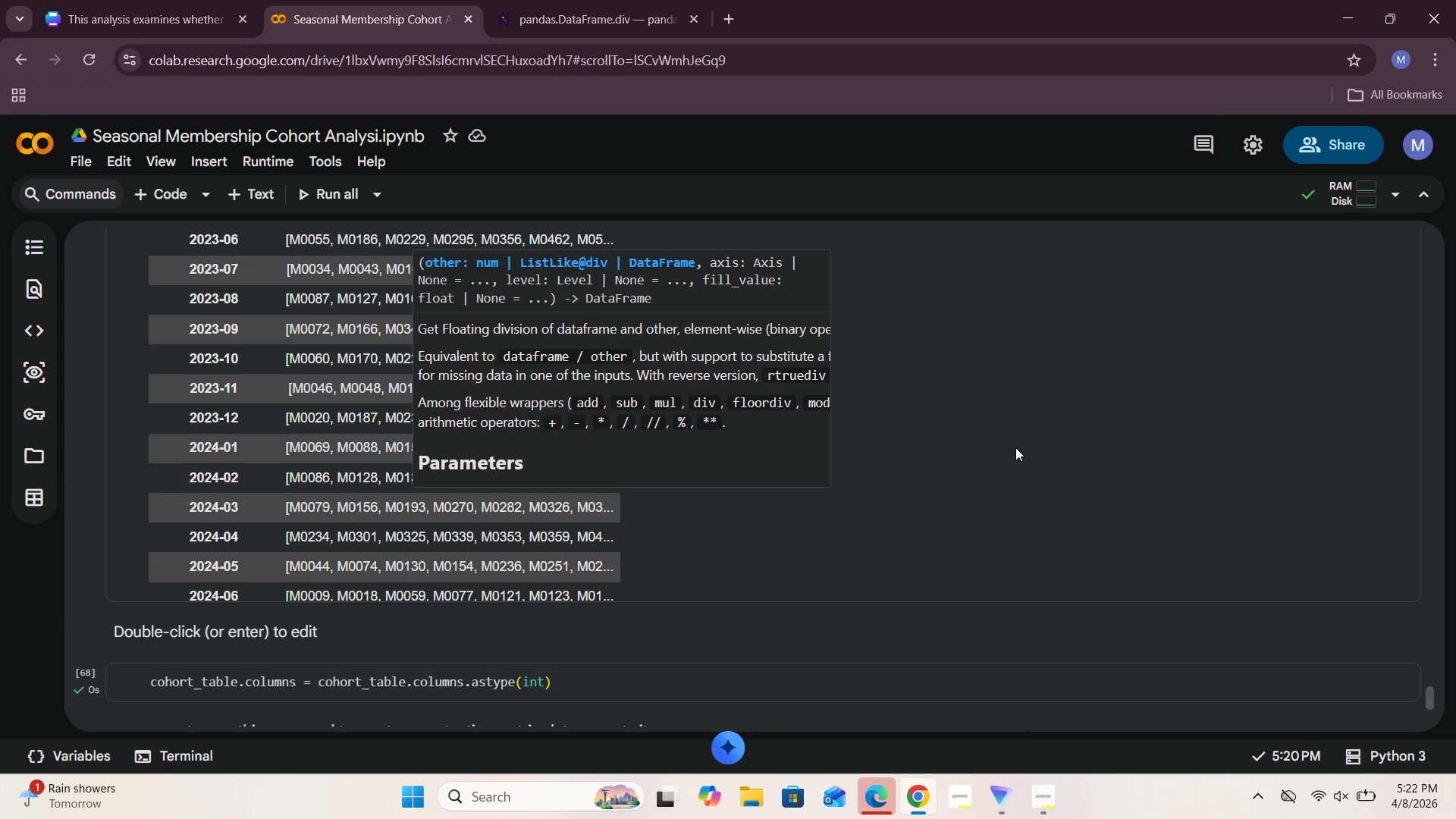 
left_click([1021, 445])
 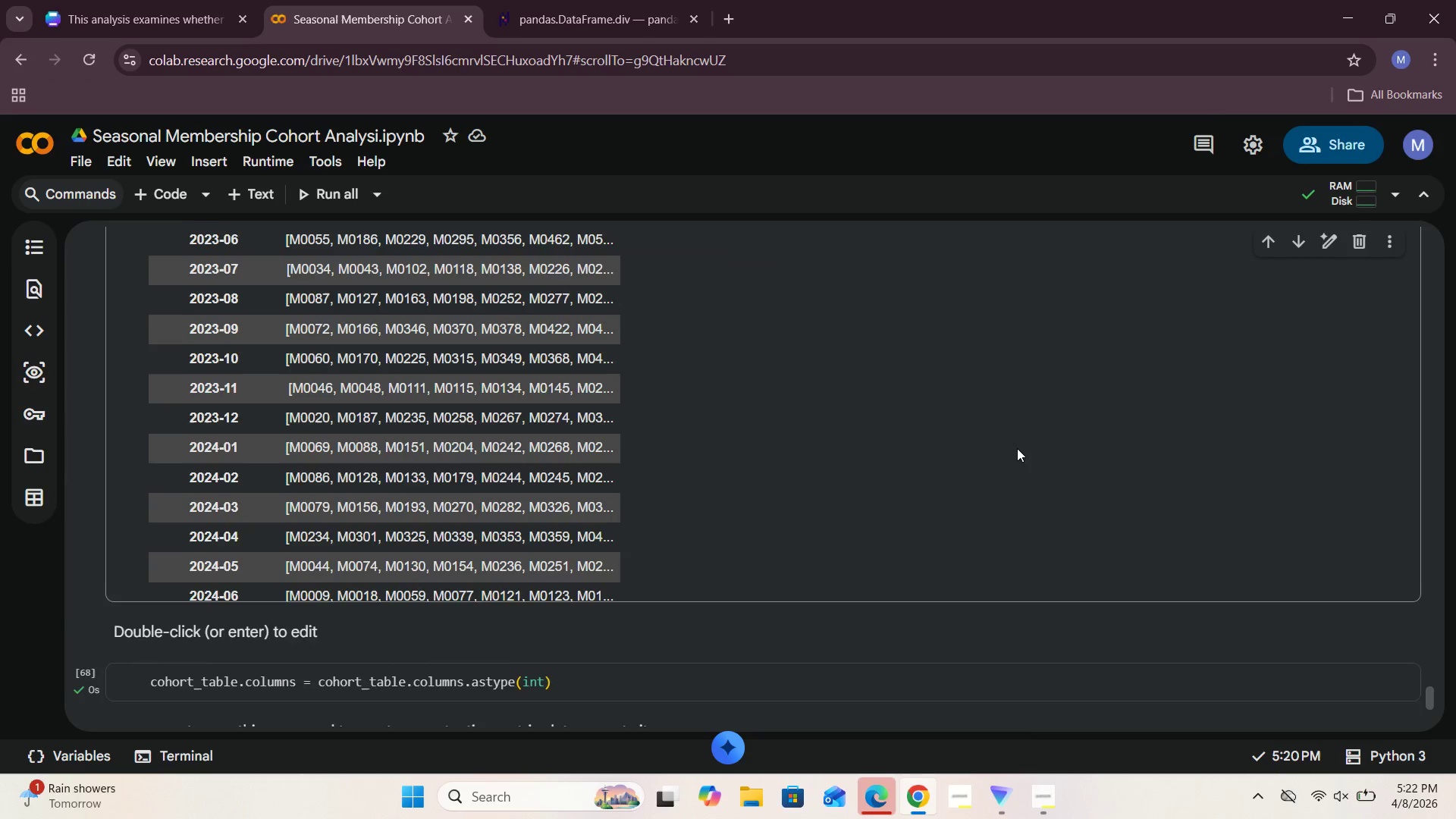 
scroll: coordinate [999, 480], scroll_direction: up, amount: 10.0
 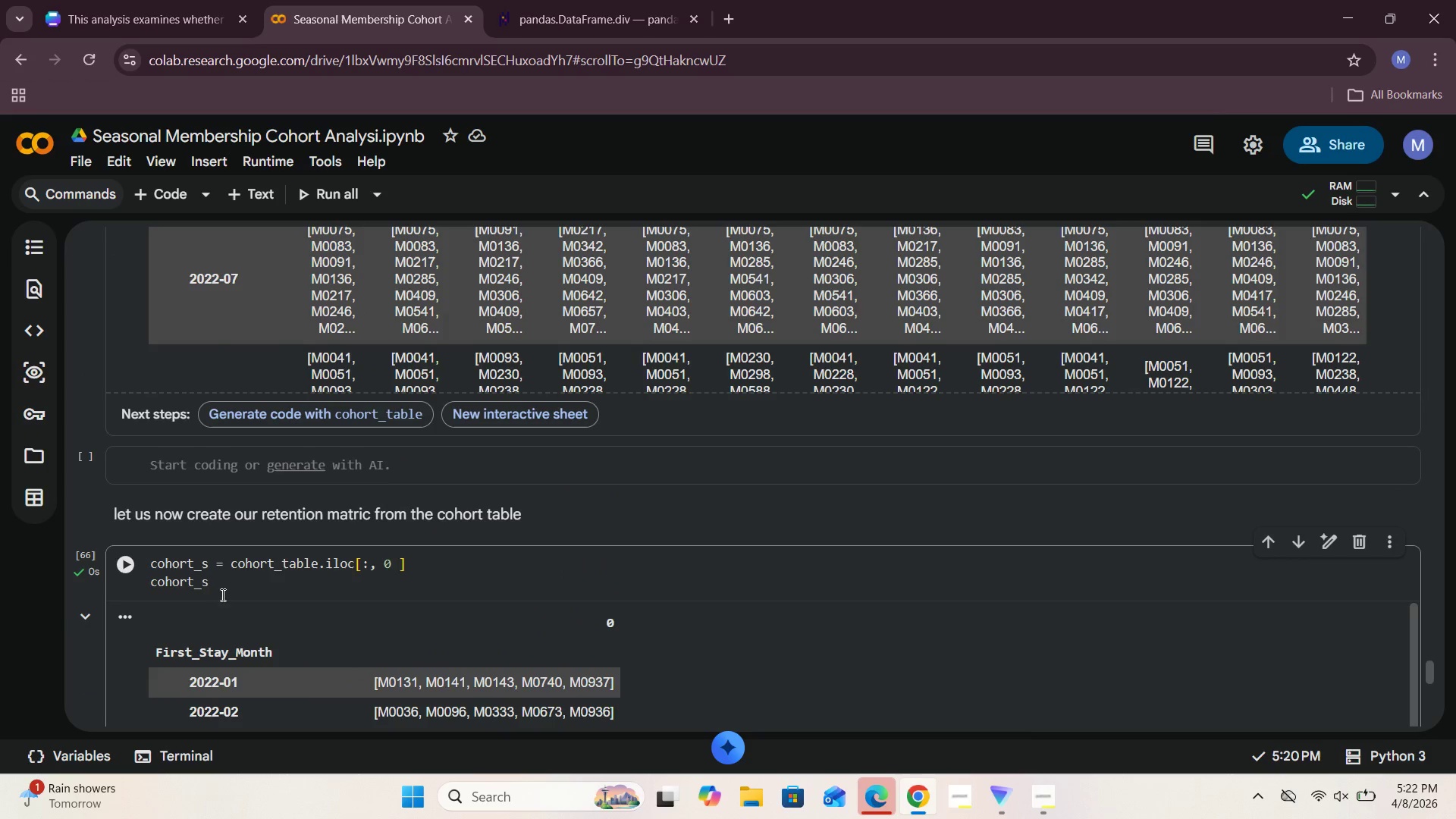 
left_click_drag(start_coordinate=[214, 588], to_coordinate=[146, 585])
 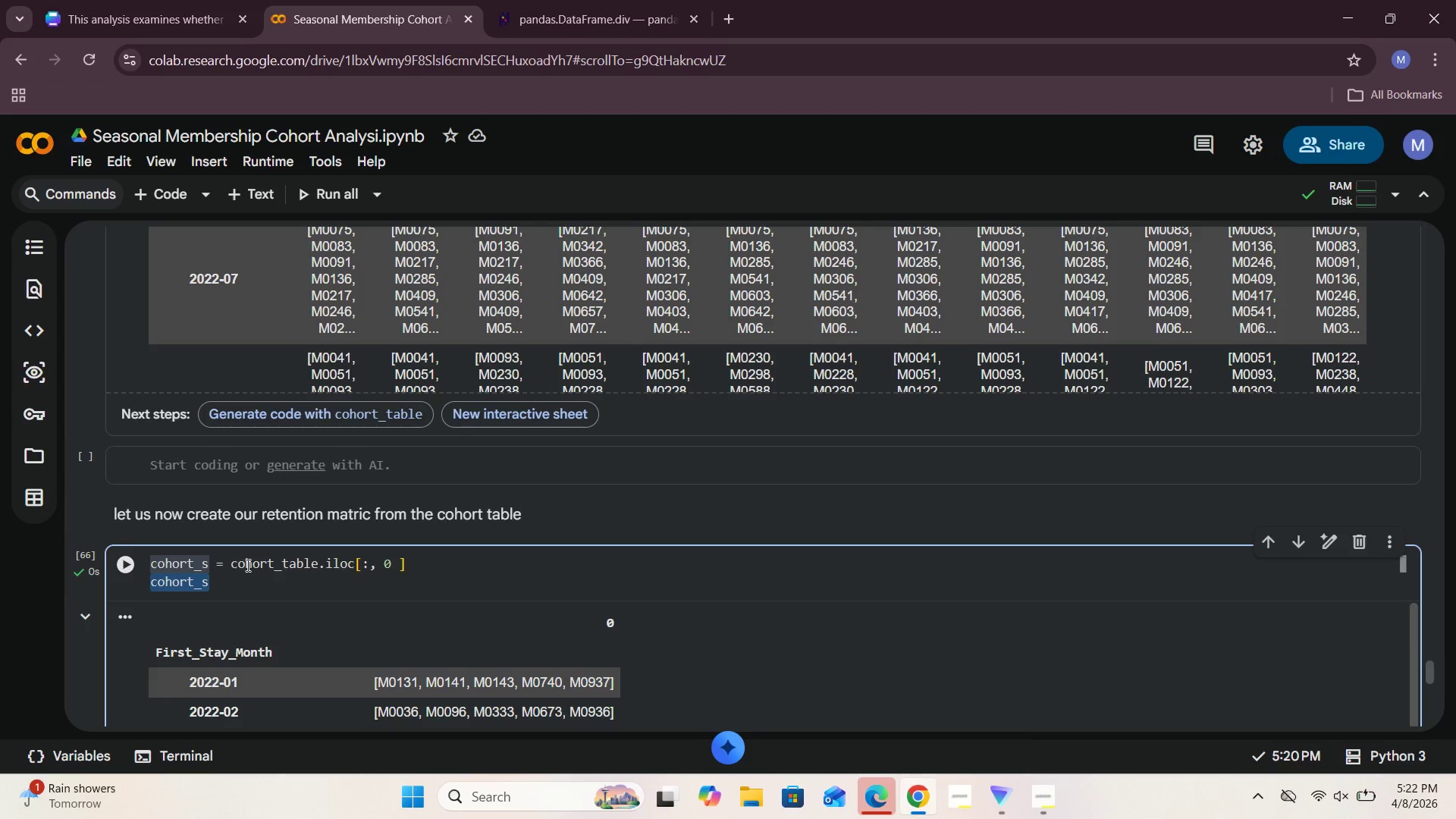 
left_click([247, 575])
 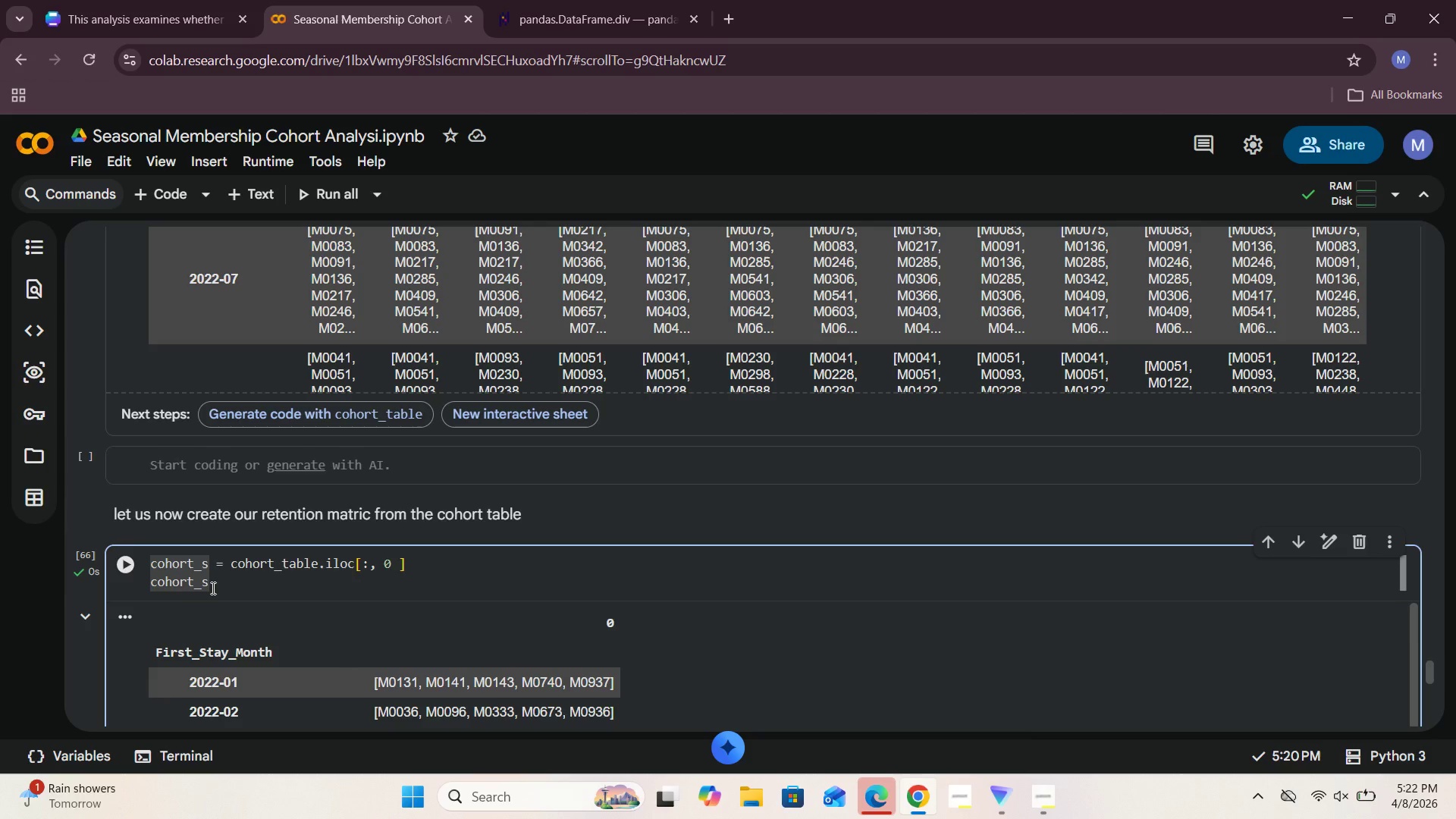 
left_click_drag(start_coordinate=[212, 588], to_coordinate=[140, 585])
 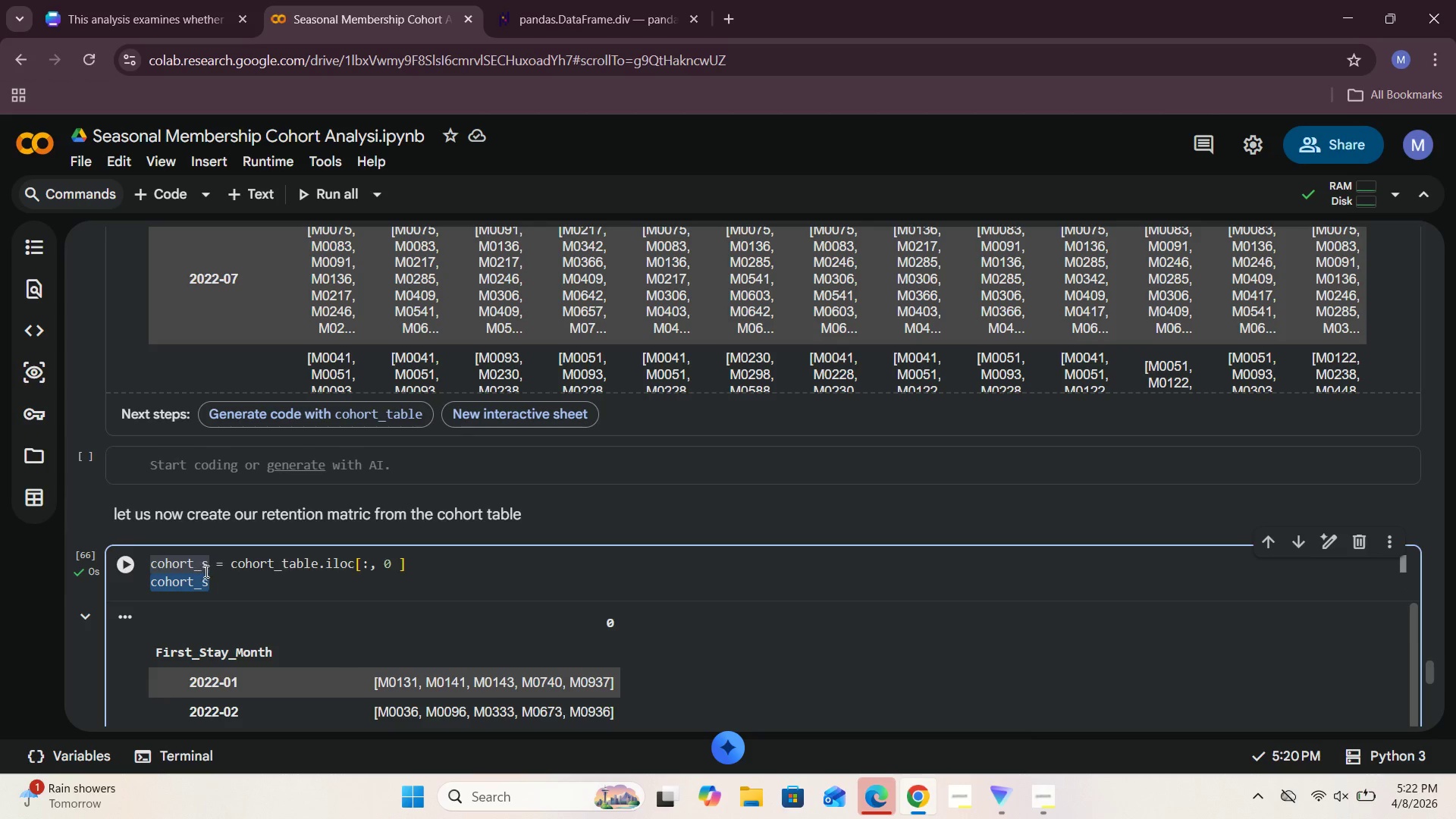 
key(Control+C)
 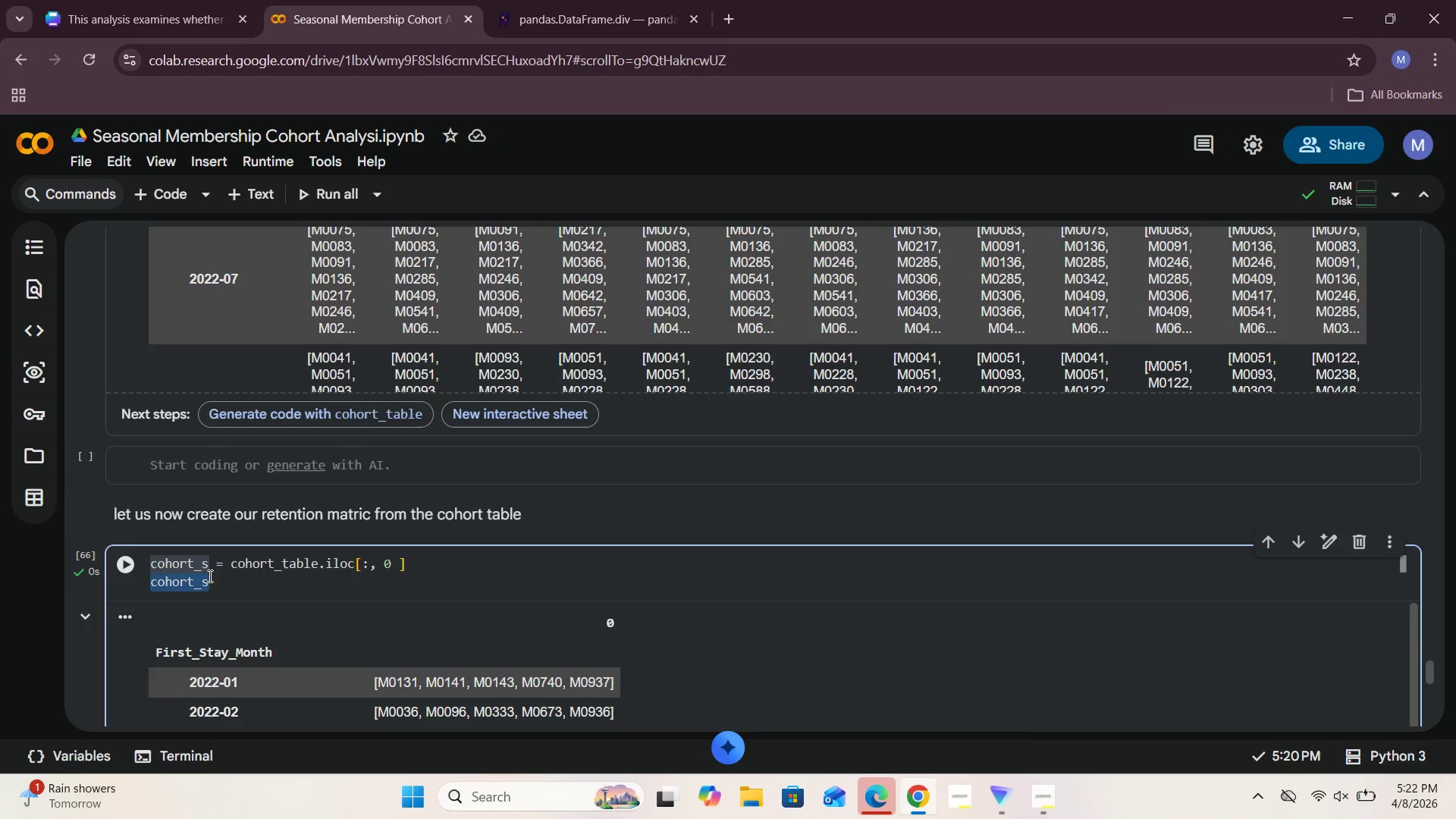 
left_click([209, 577])
 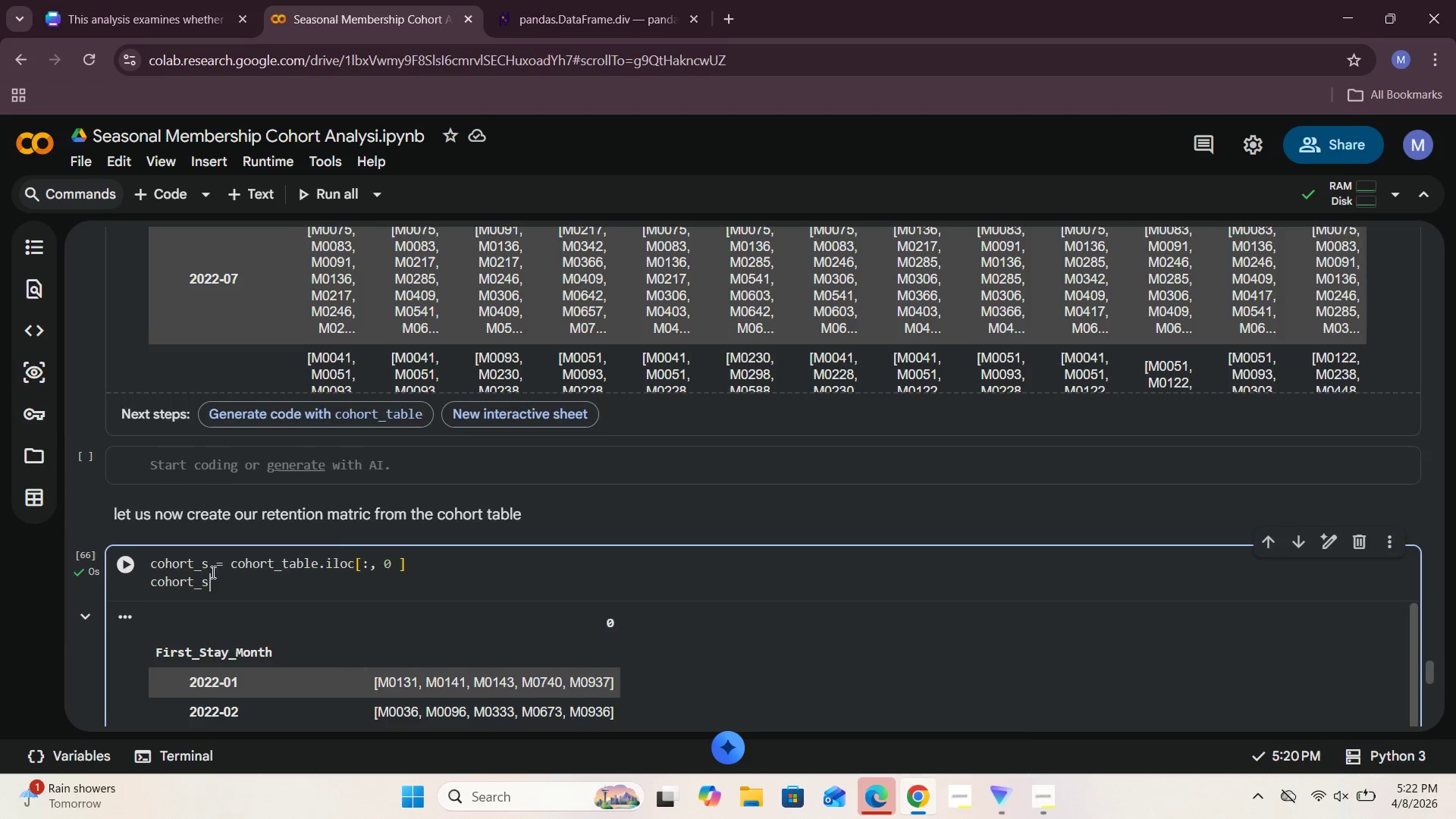 
scroll: coordinate [215, 563], scroll_direction: down, amount: 13.0
 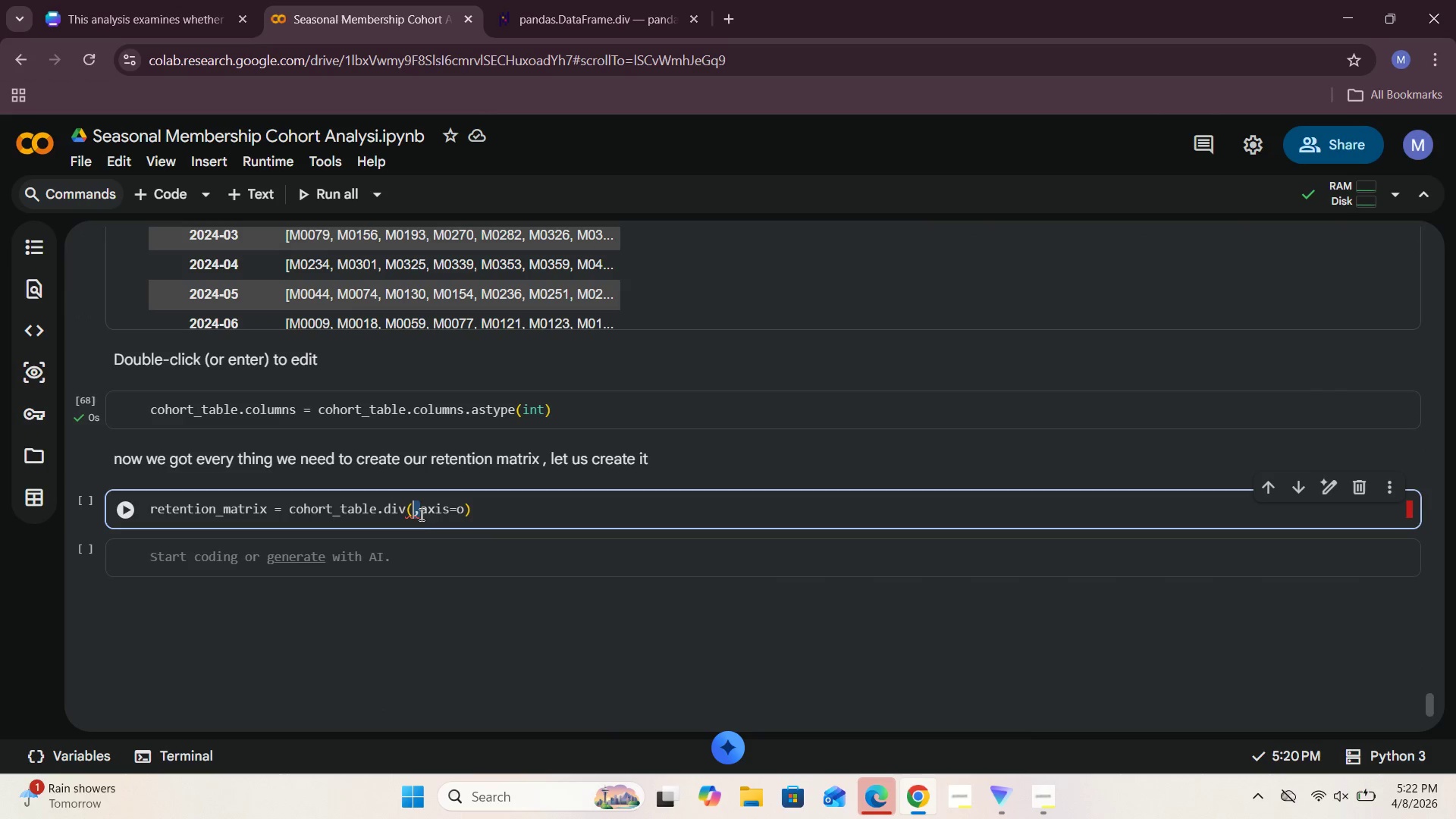 
hold_key(key=ControlLeft, duration=1.02)
 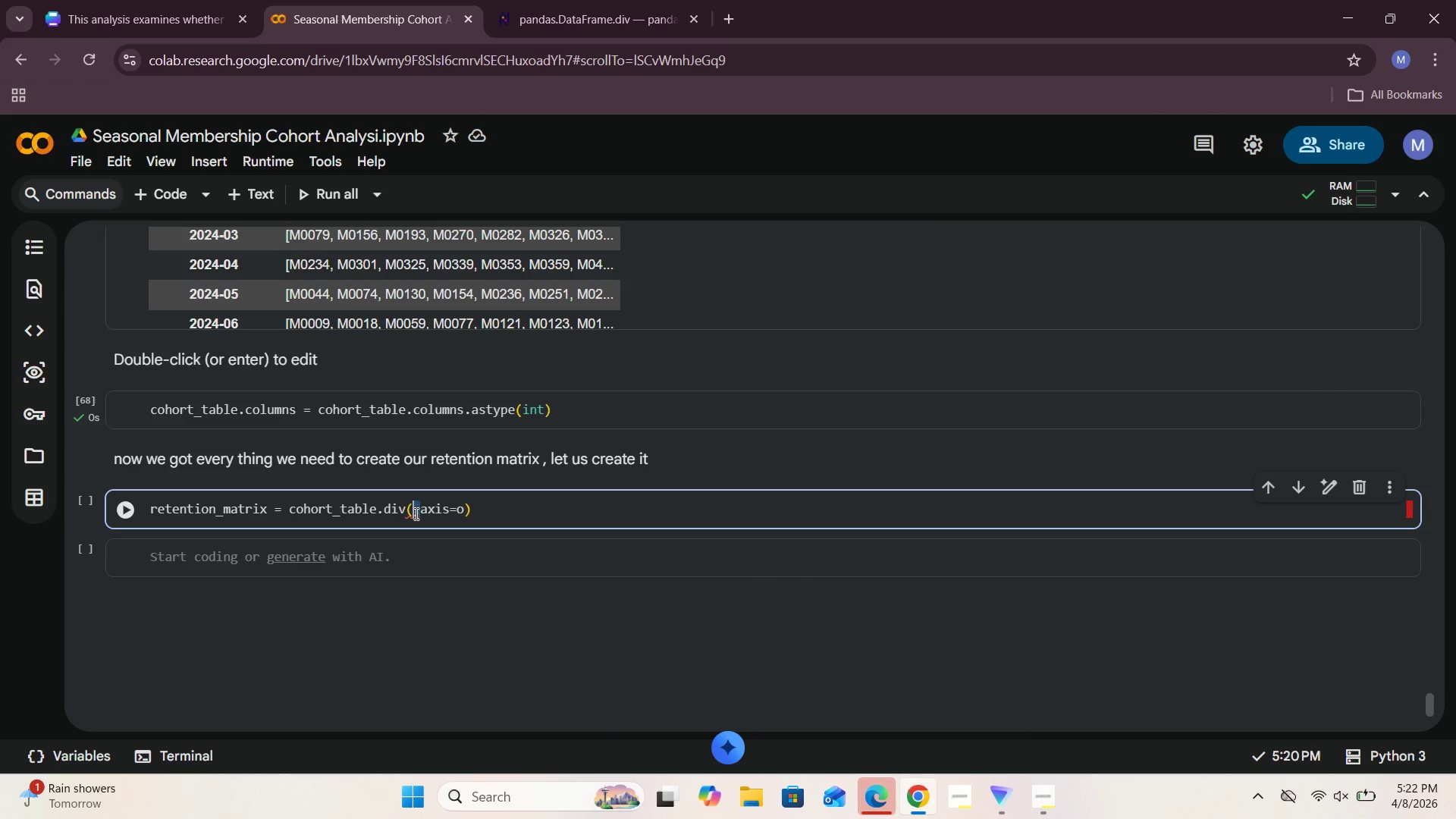 
left_click([415, 513])
 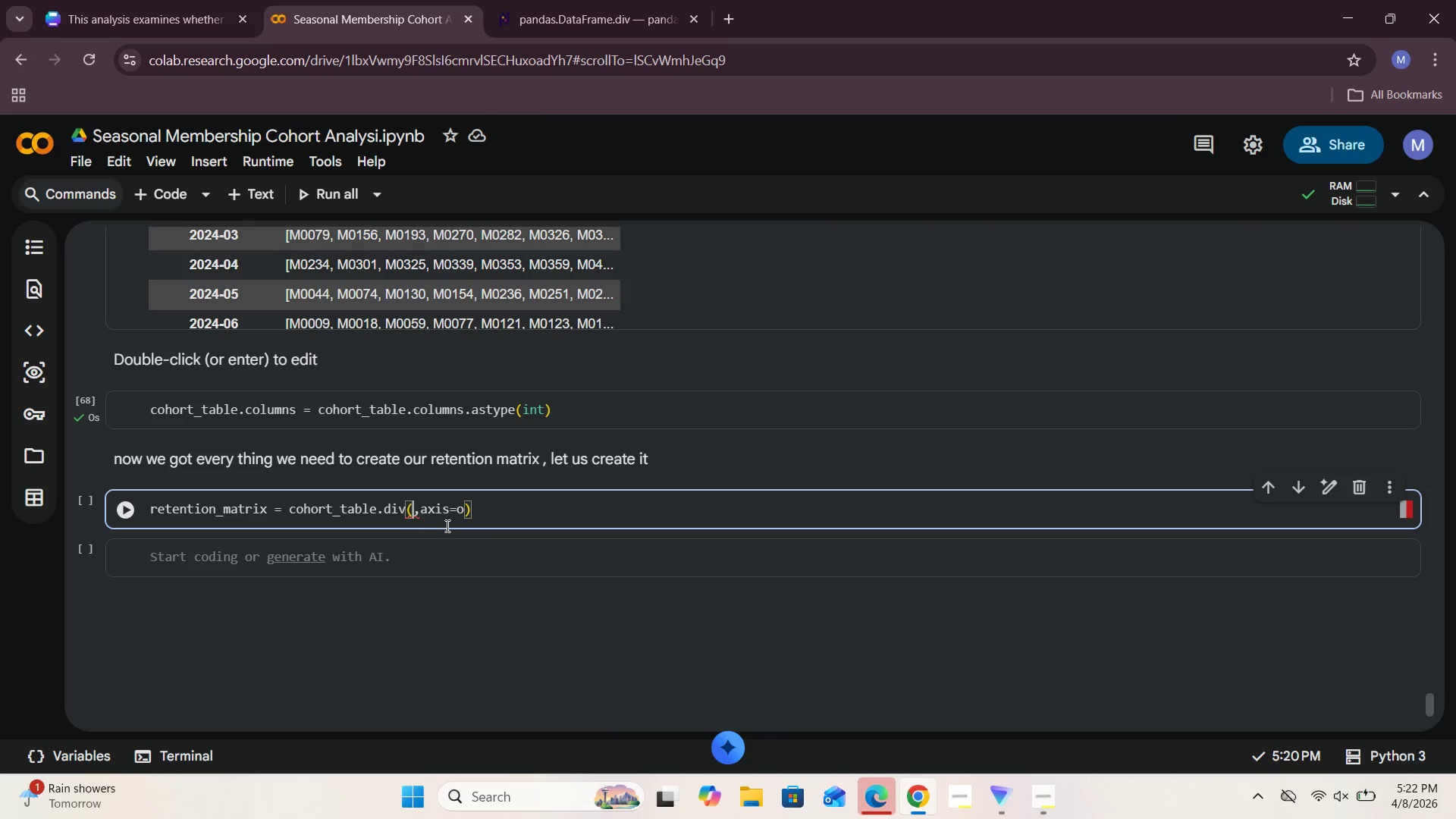 
key(Control+V)
 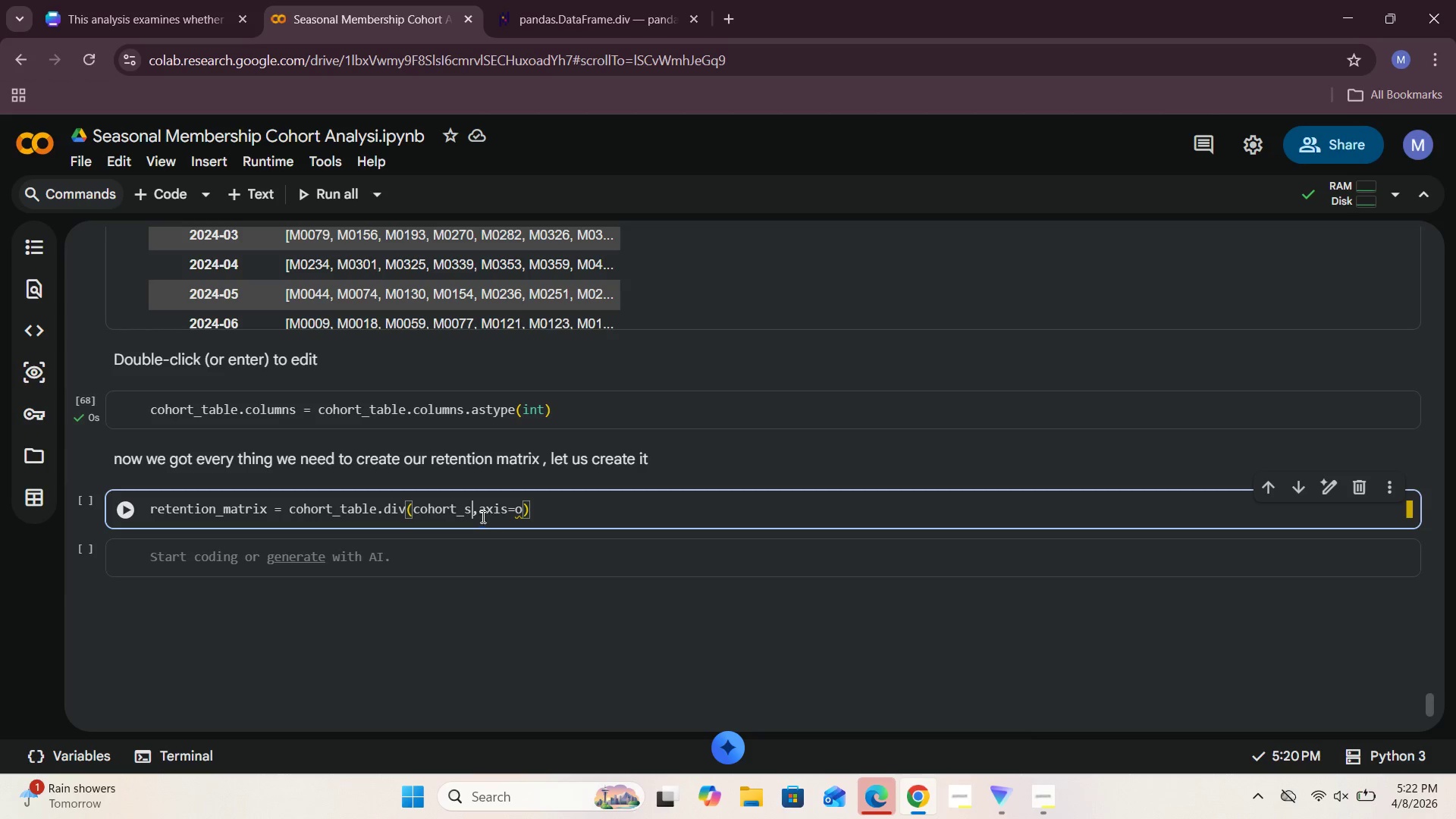 
left_click([479, 514])
 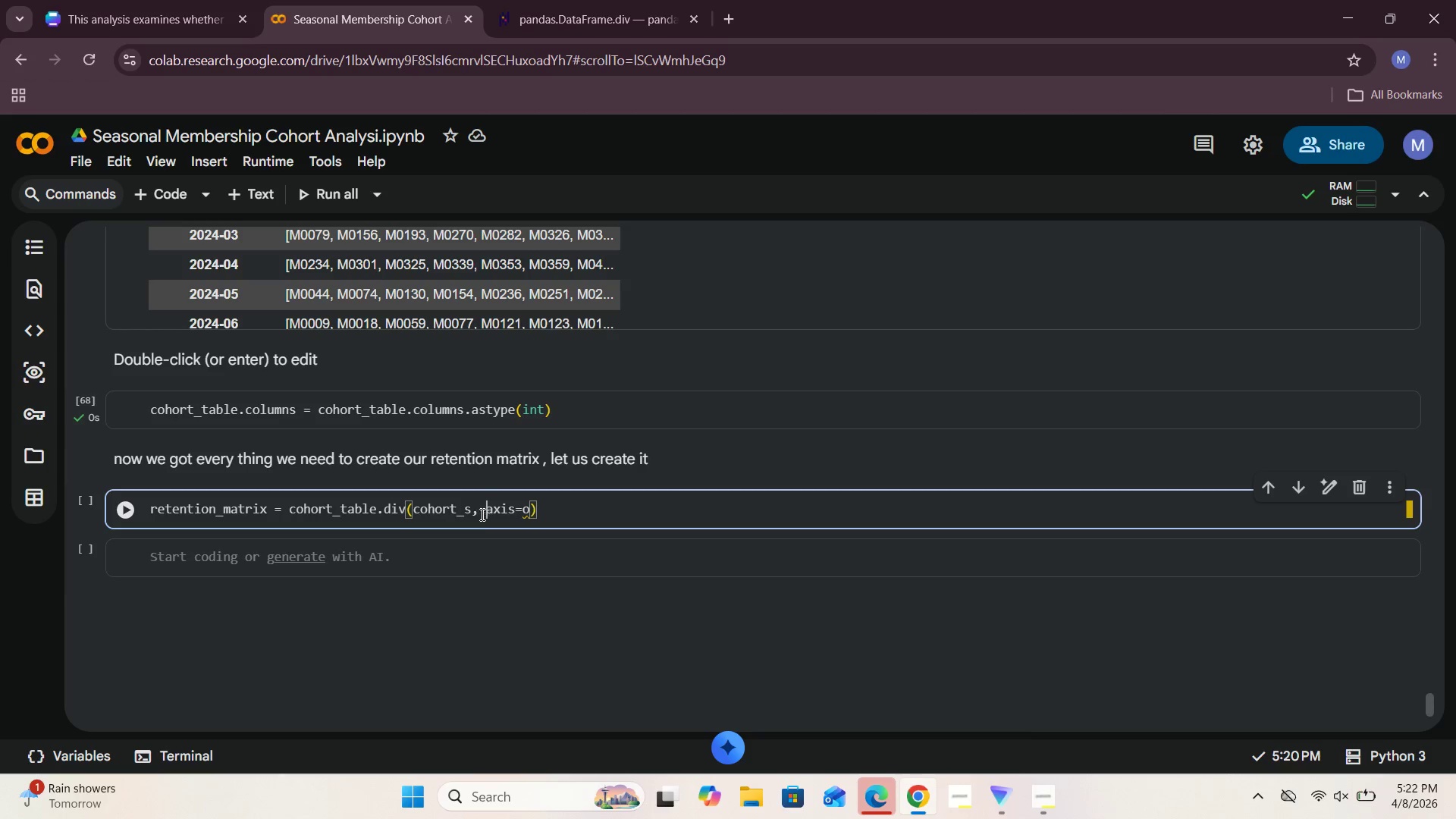 
key(Space)
 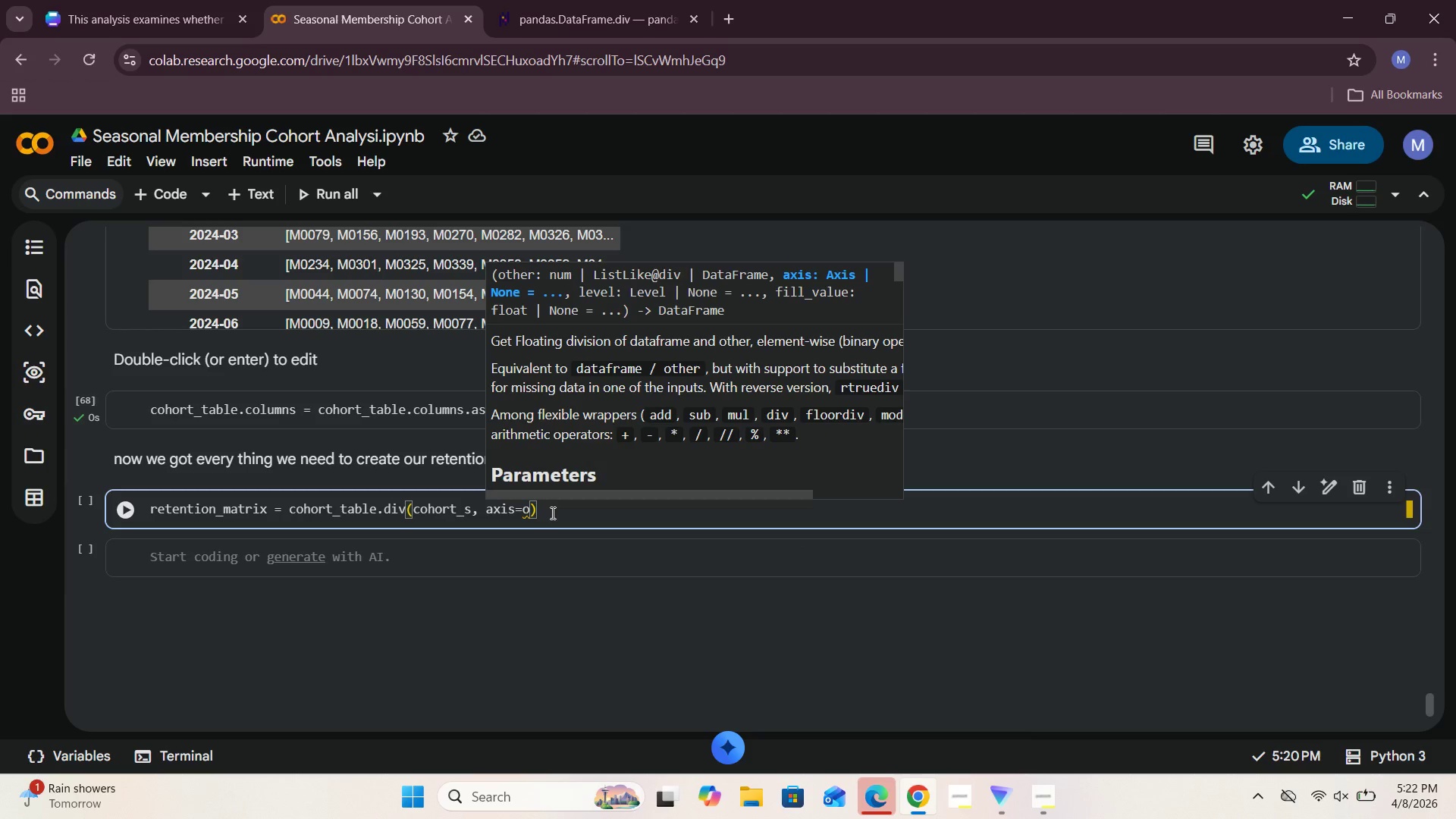 
left_click([551, 513])
 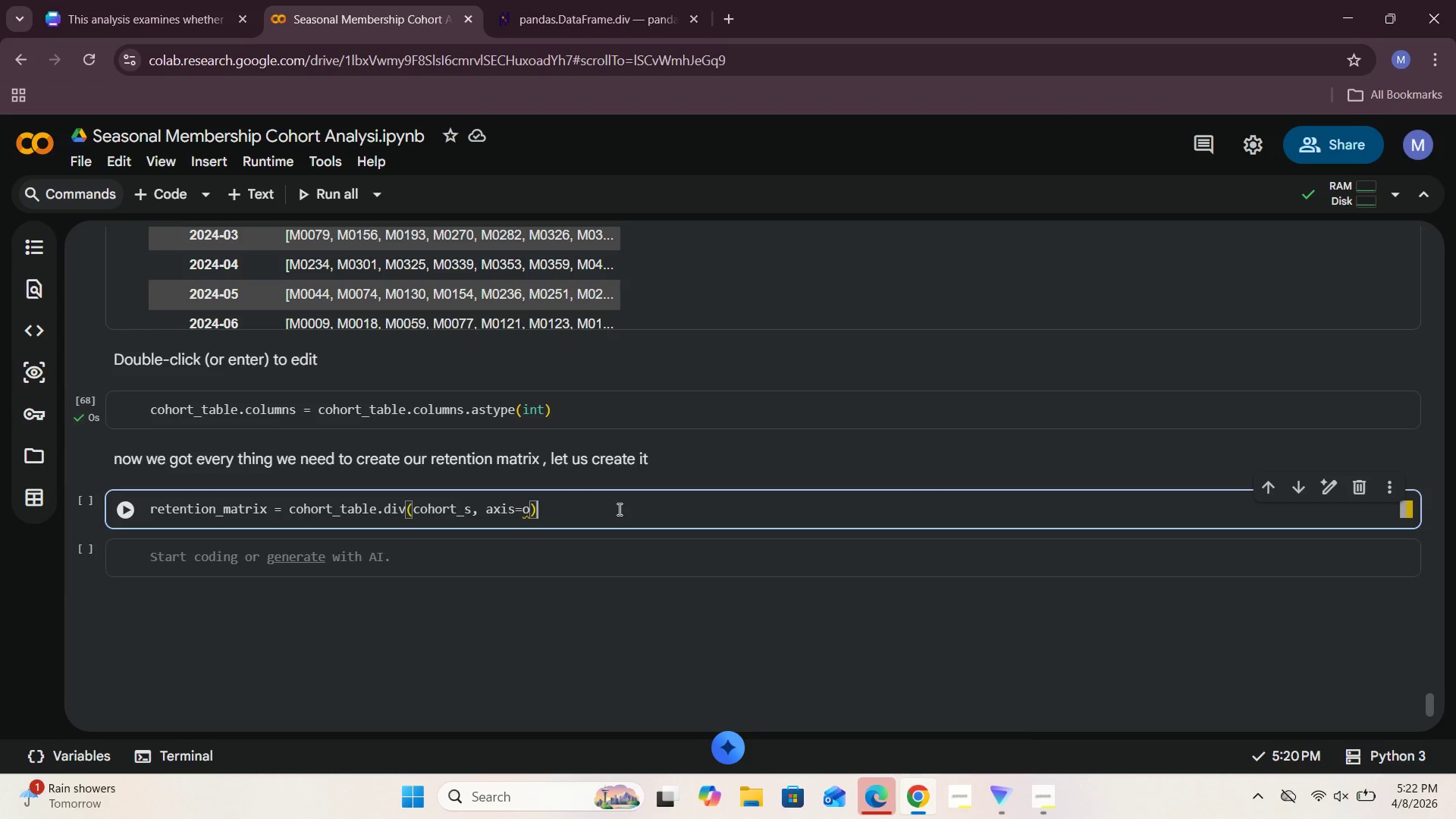 
type(*100)
 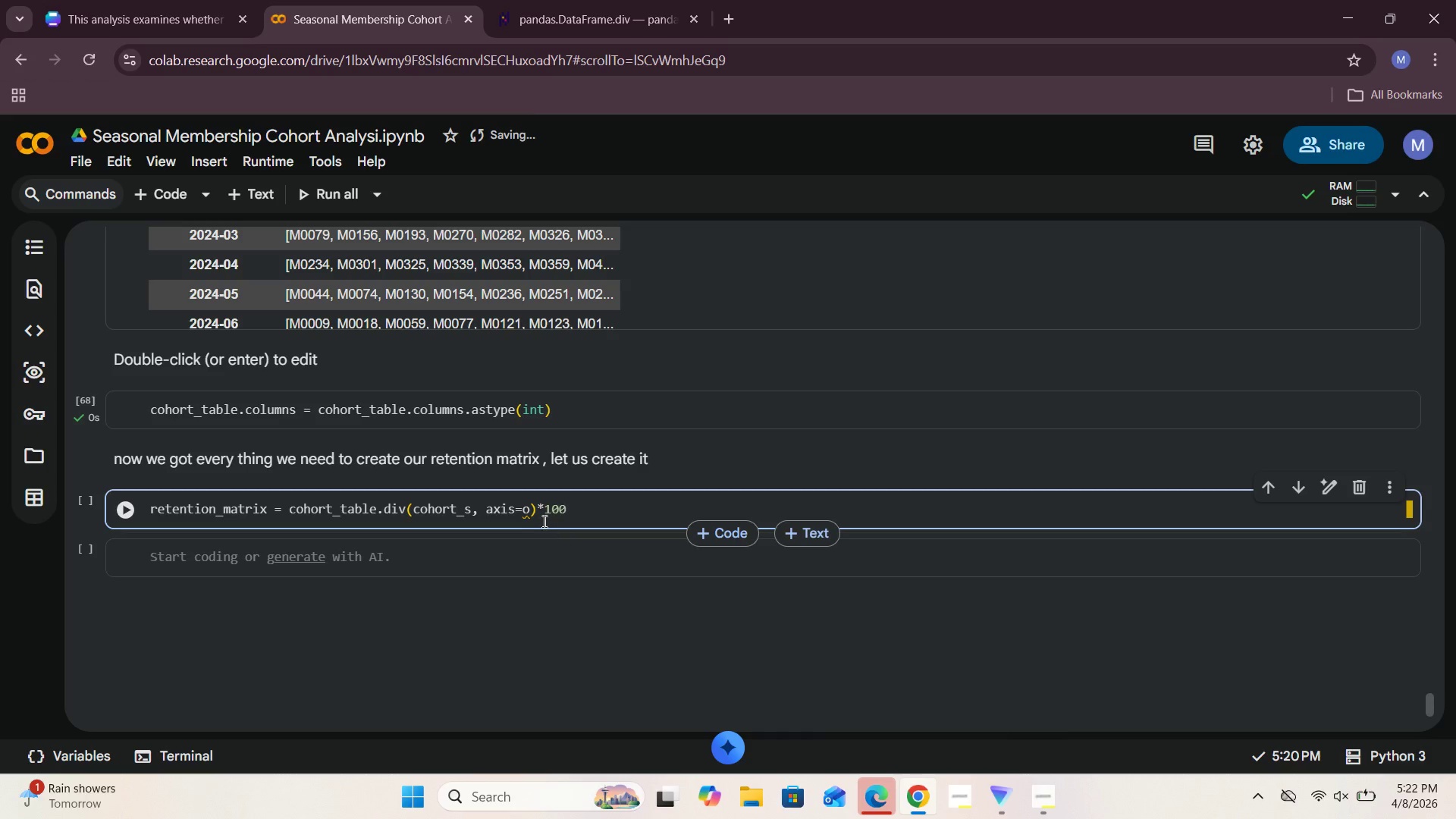 
left_click([530, 512])
 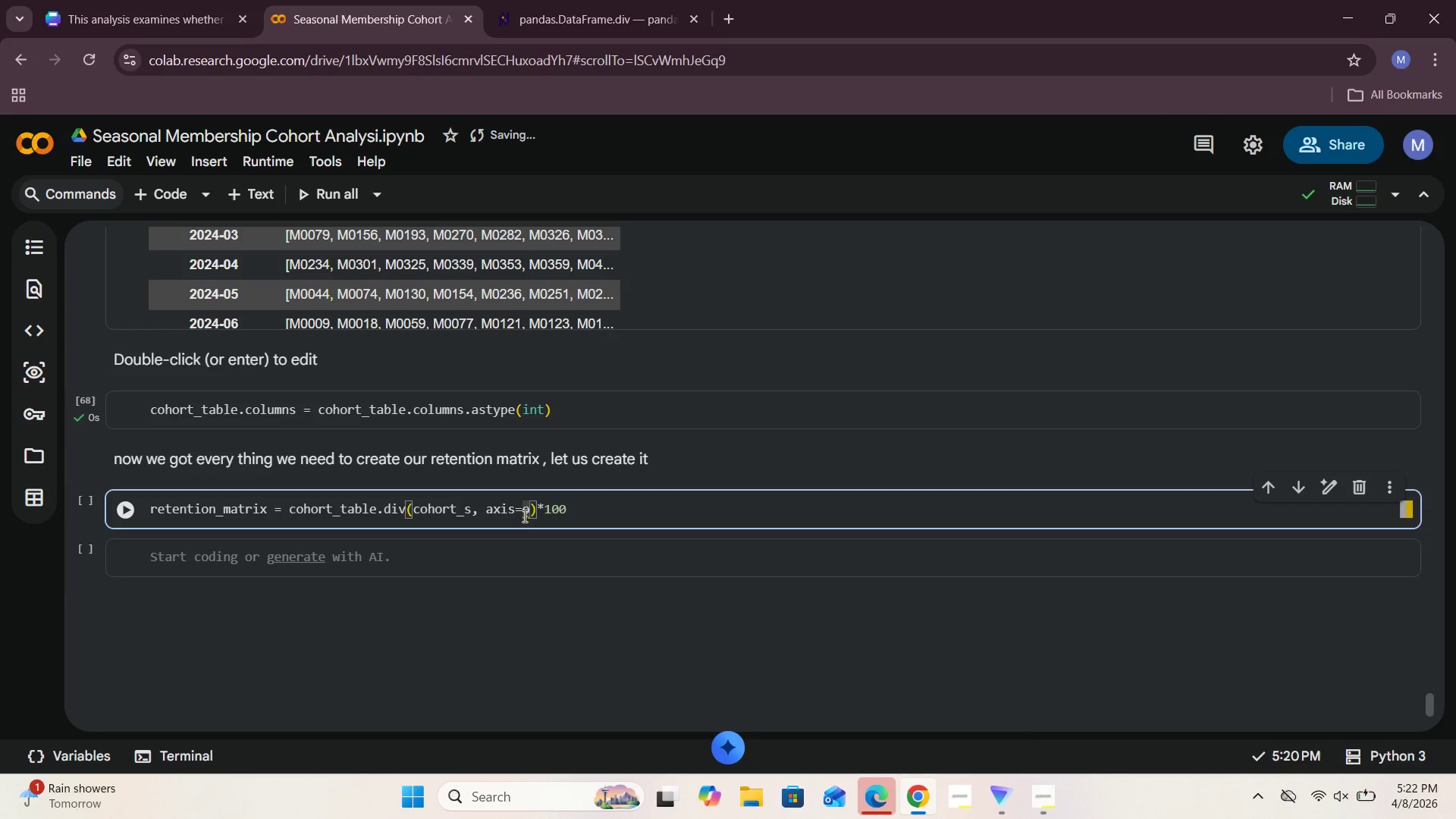 
left_click([130, 510])
 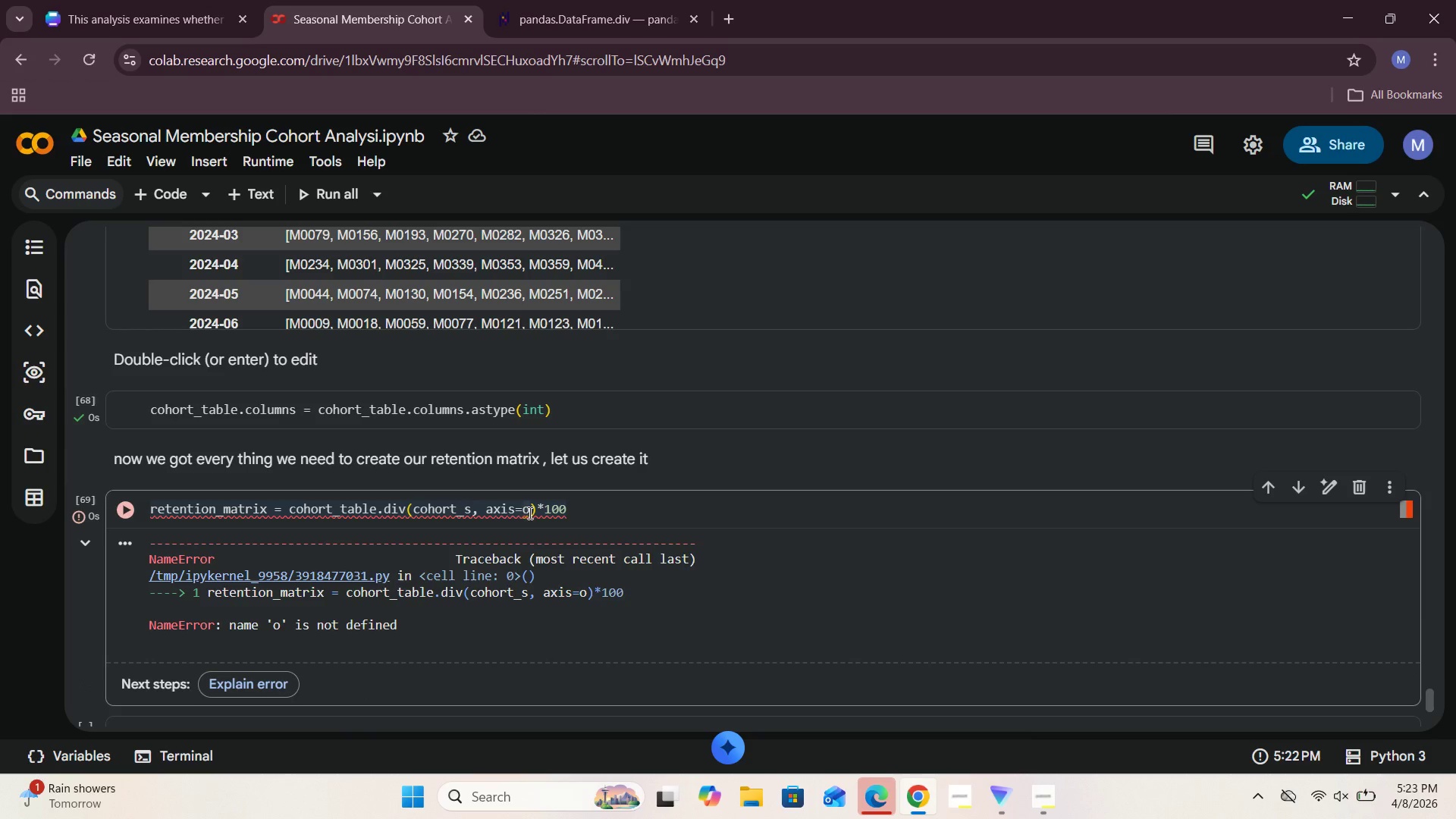 
left_click([531, 512])
 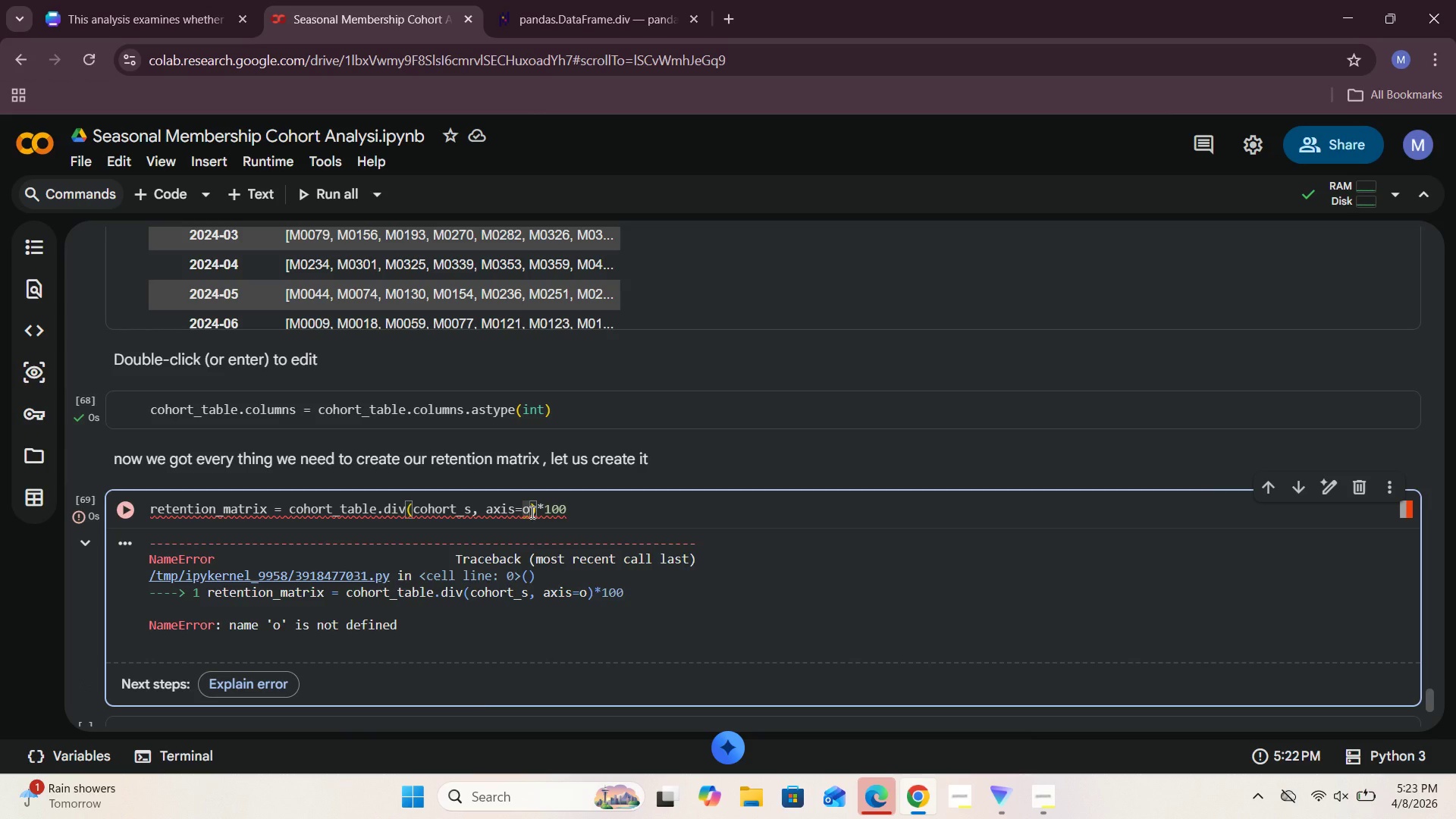 
key(Backspace)
 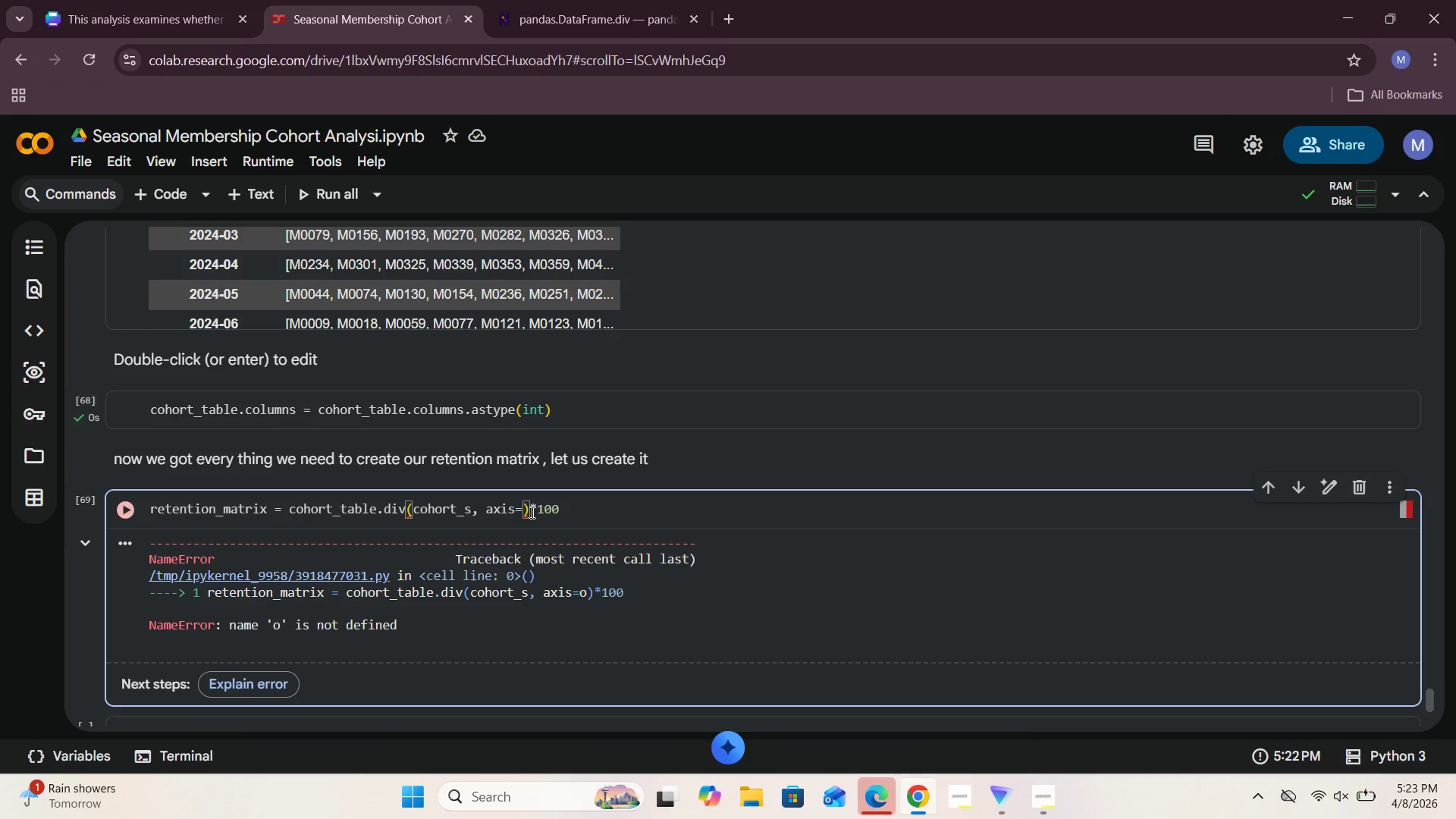 
key(0)
 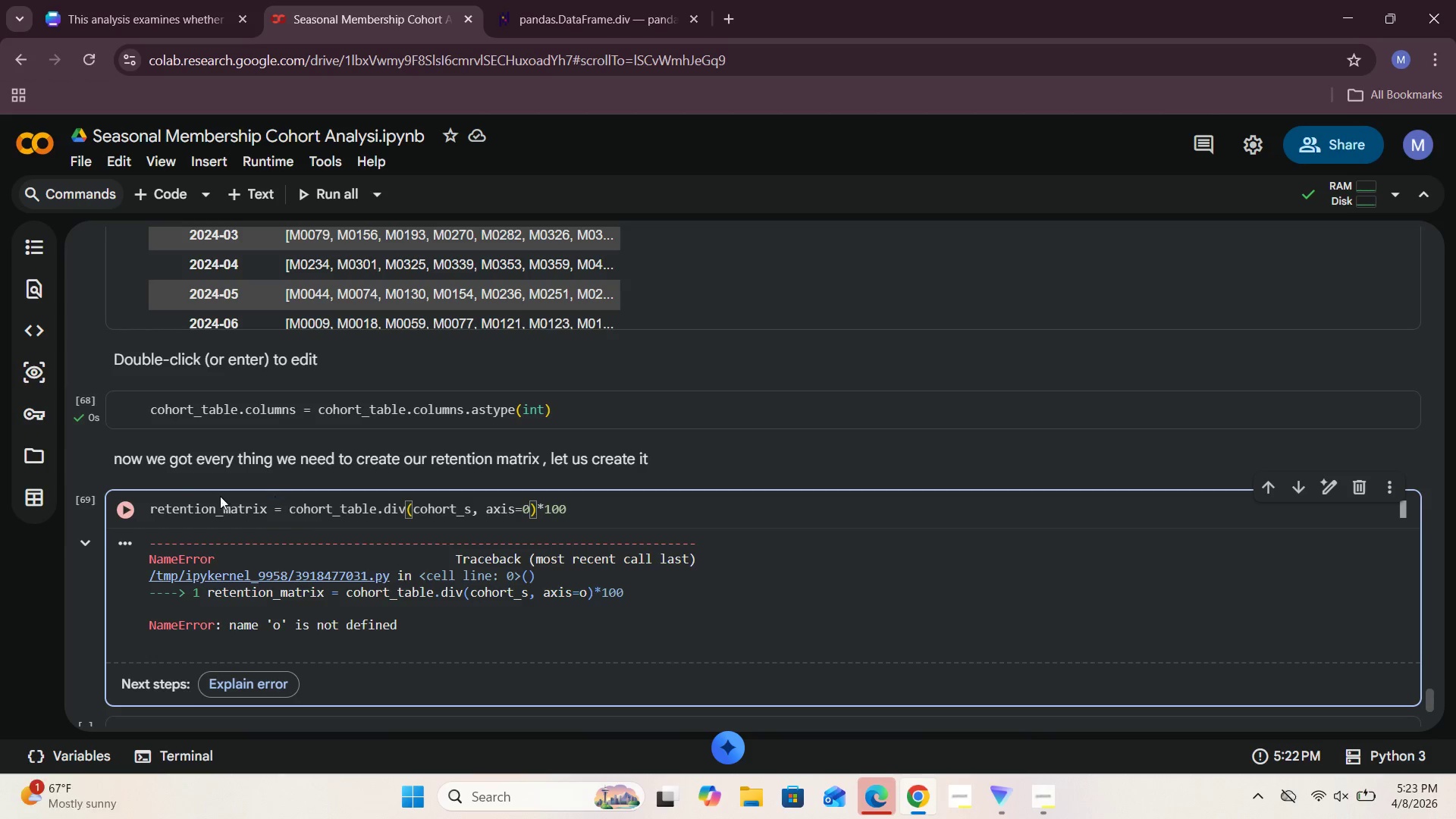 
left_click([120, 510])
 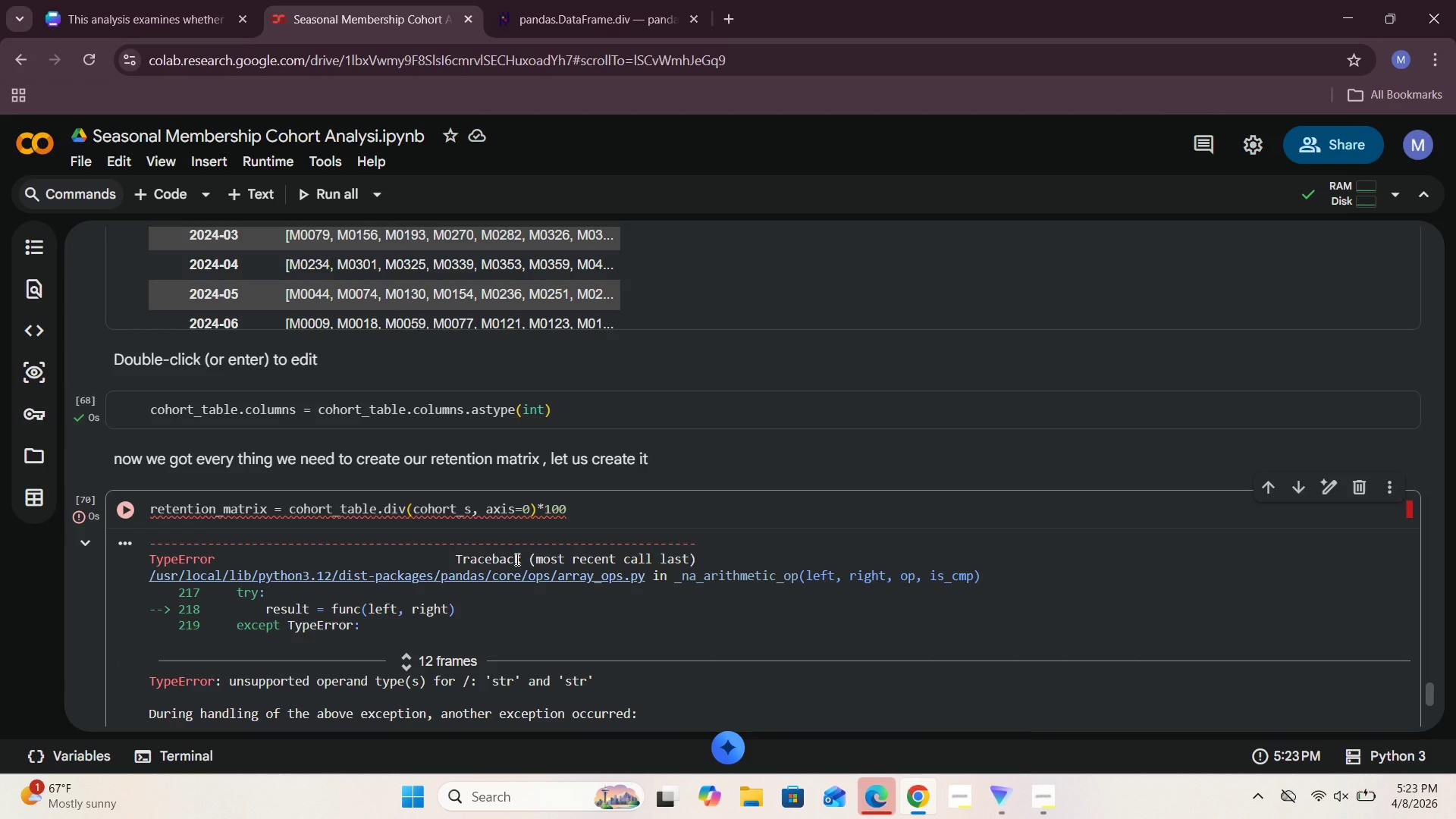 
wait(5.97)
 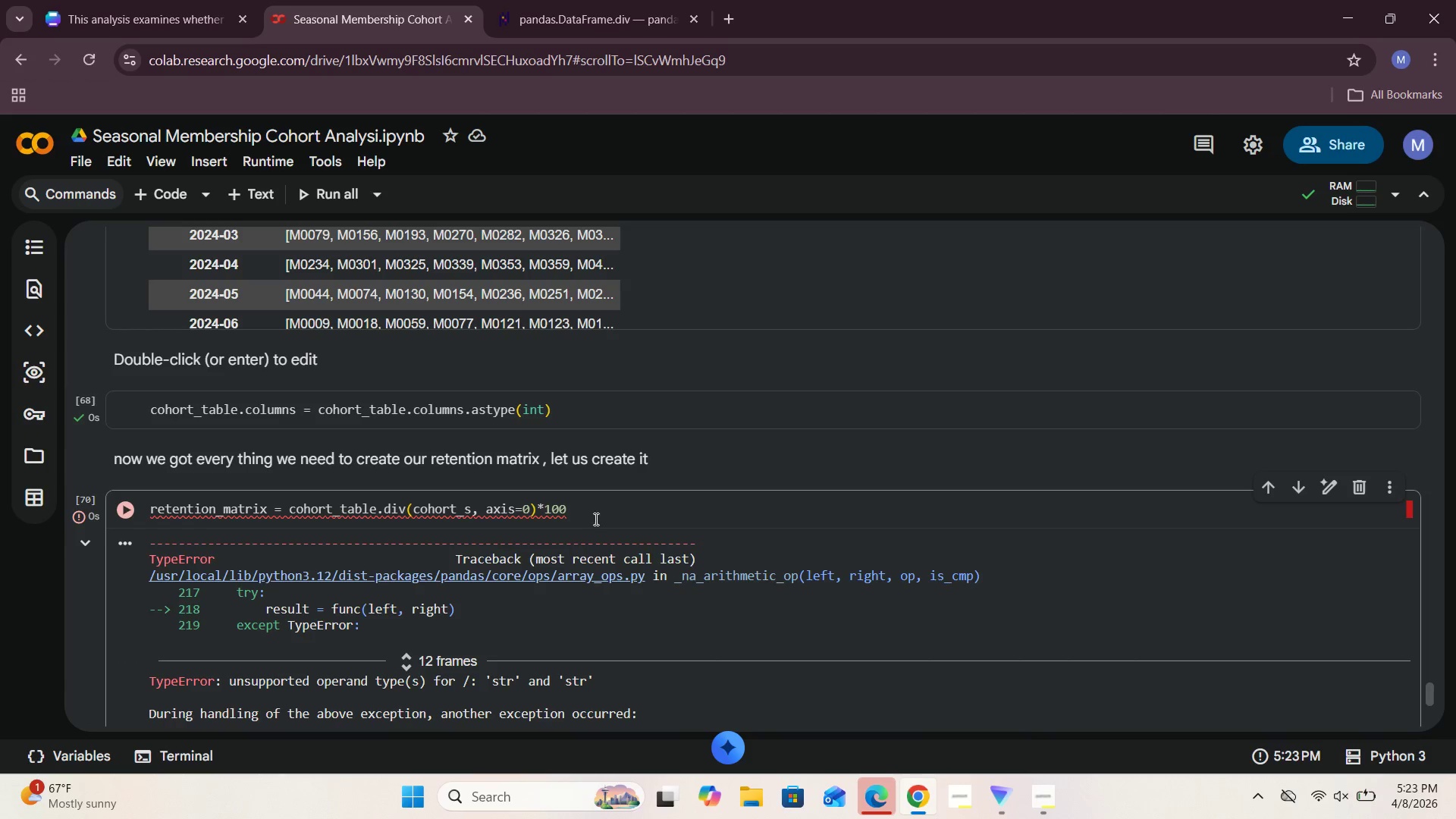 
scroll: coordinate [510, 566], scroll_direction: down, amount: 4.0
 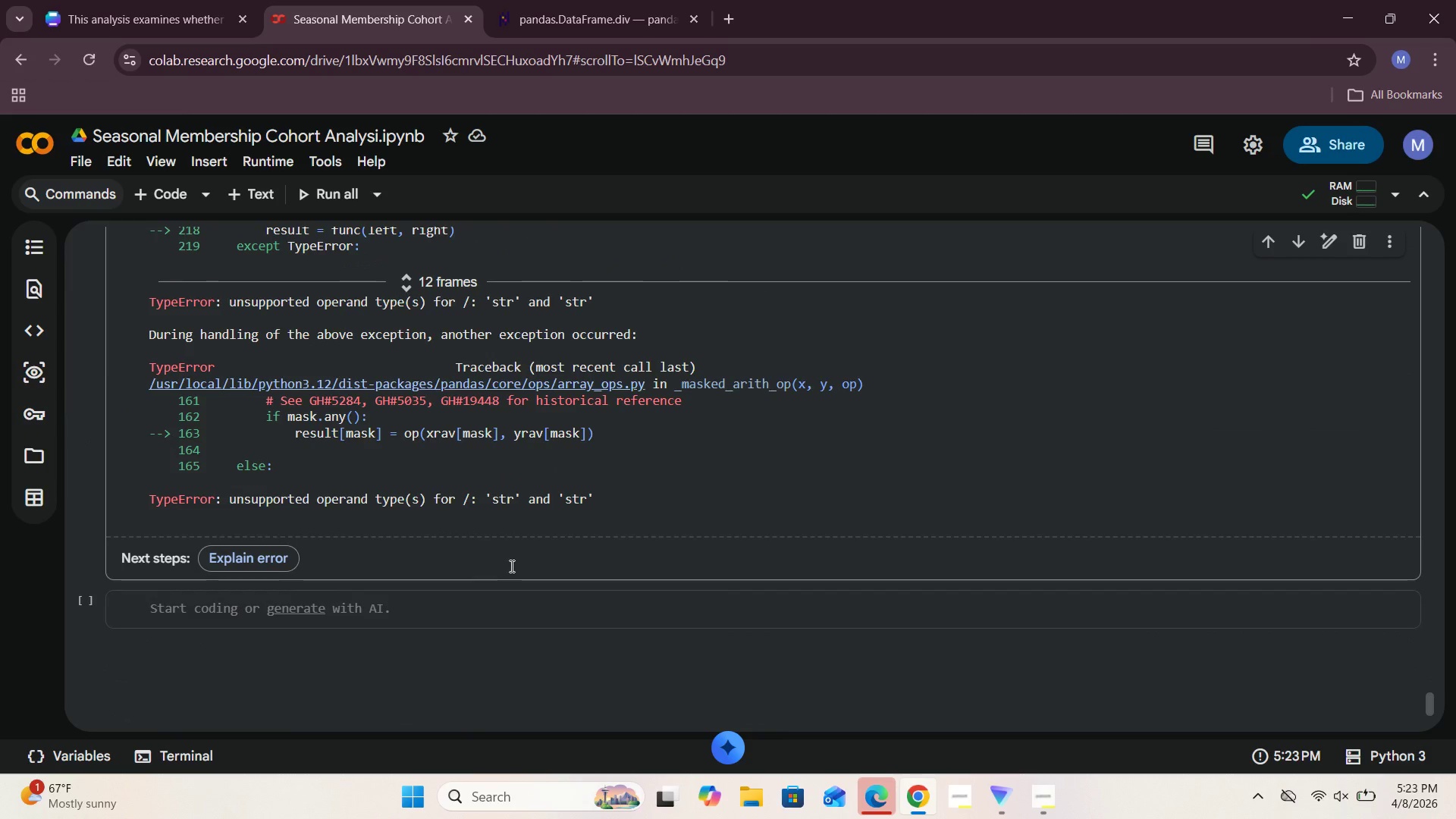 
scroll: coordinate [399, 599], scroll_direction: up, amount: 3.0
 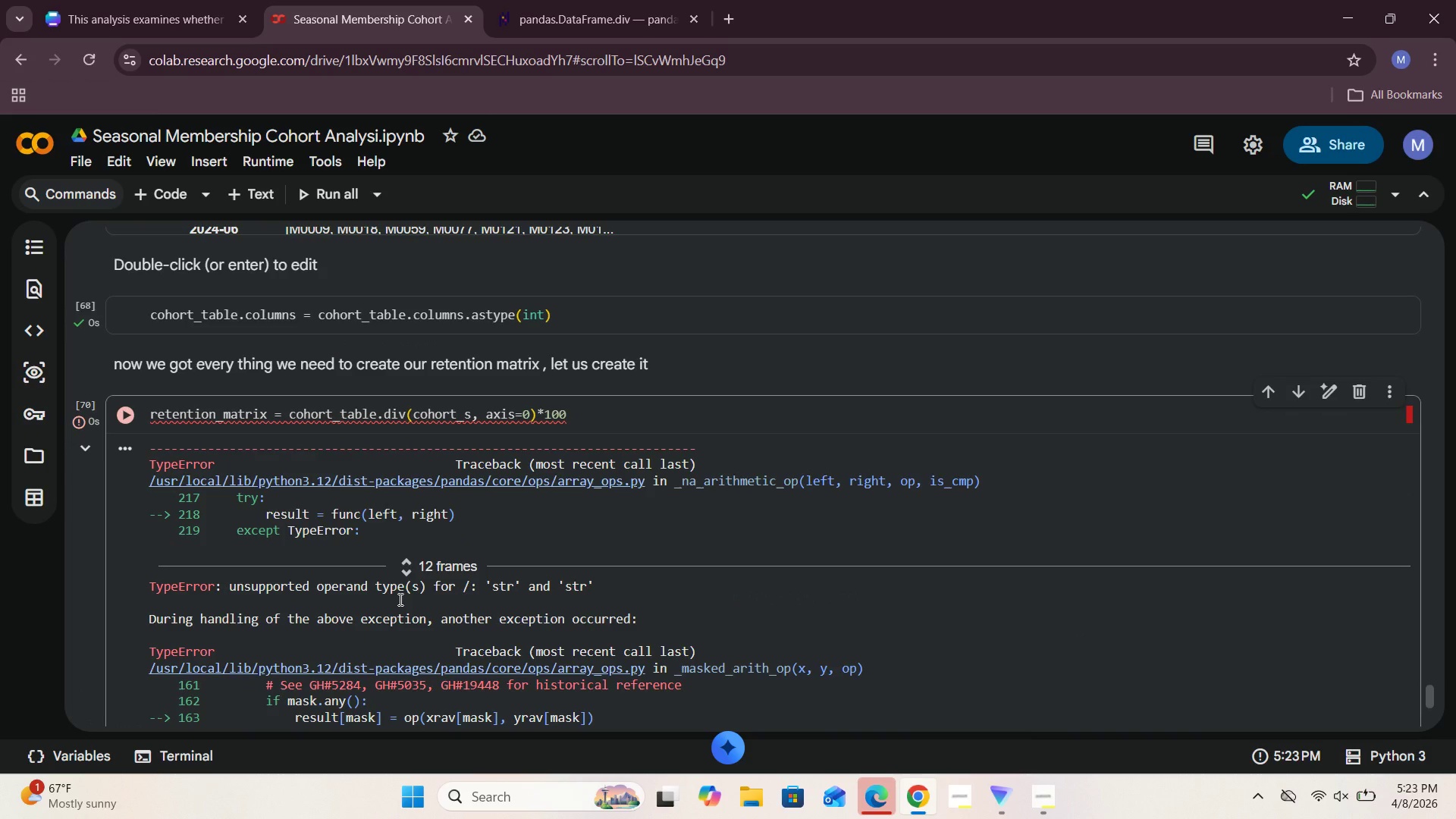 
wait(7.02)
 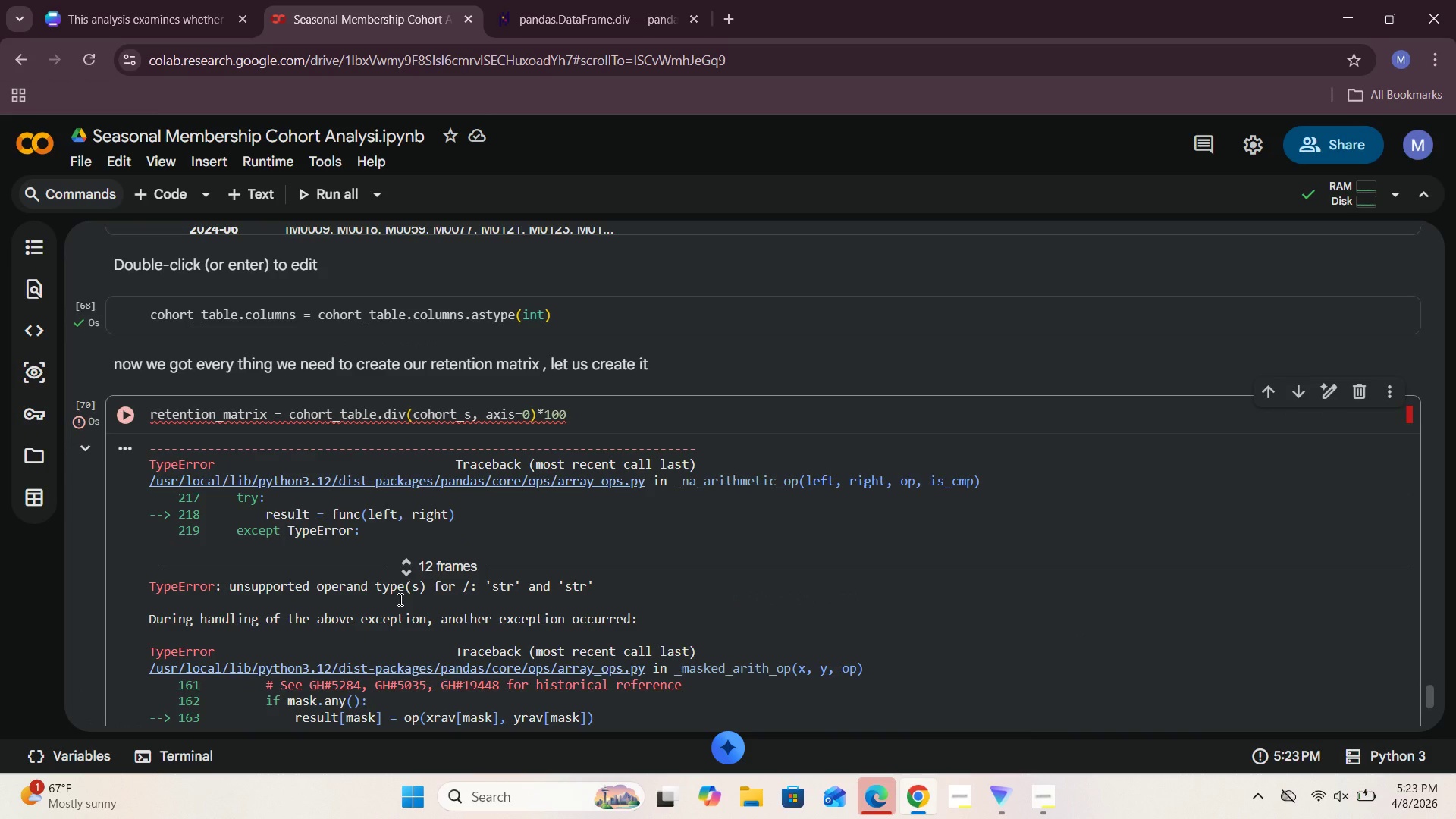 
left_click([572, 318])
 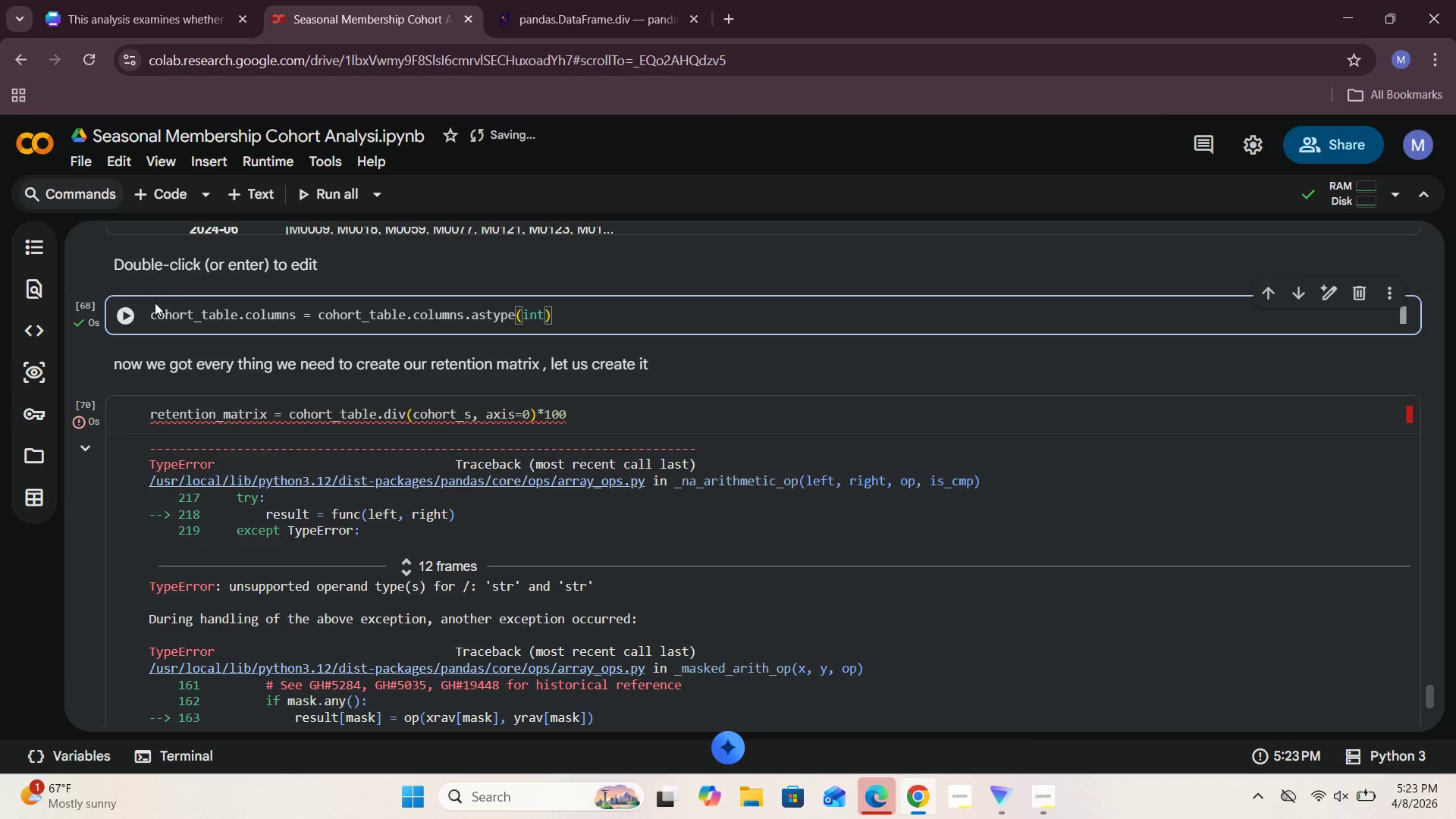 
left_click([117, 315])
 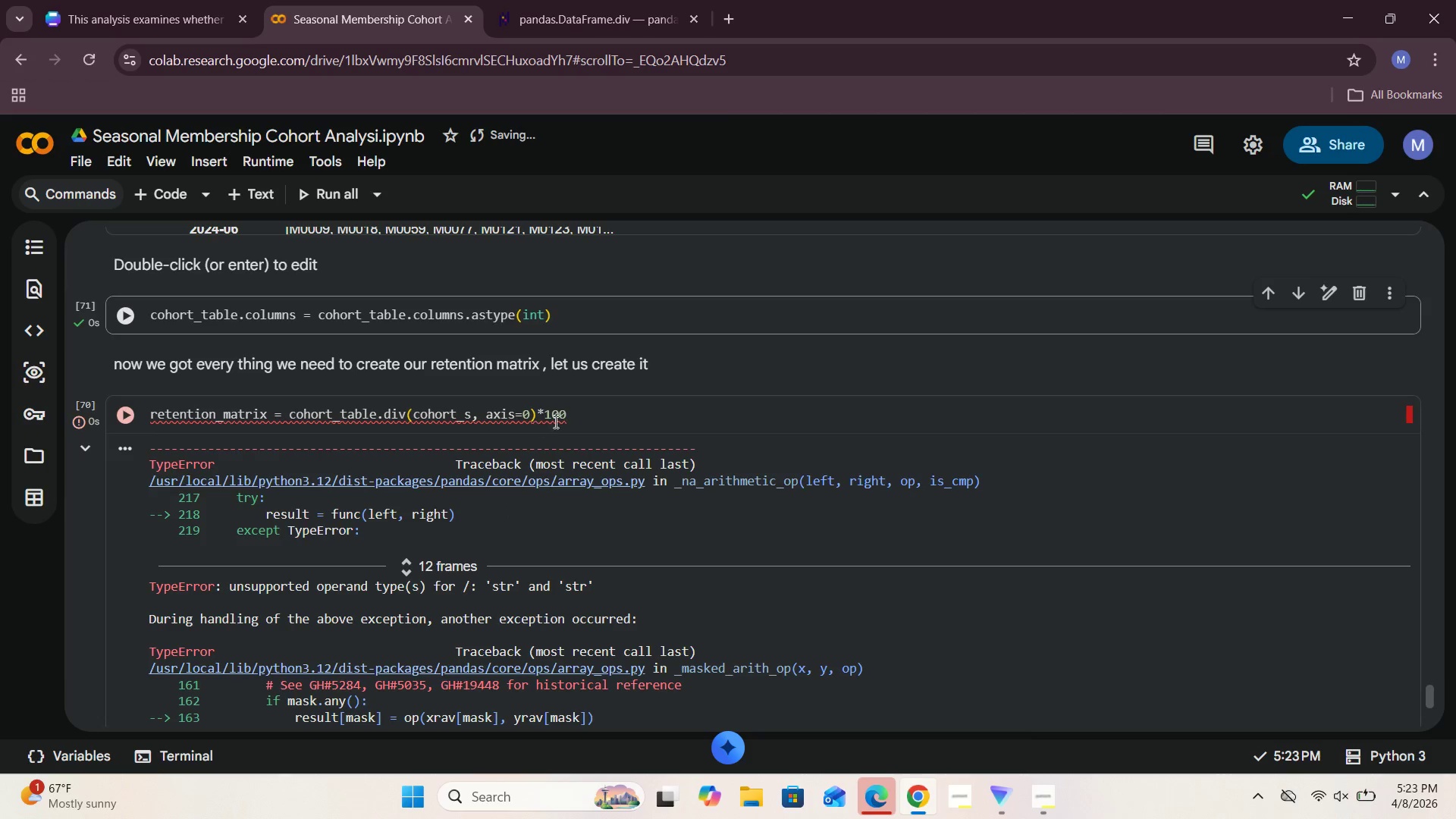 
left_click([618, 418])
 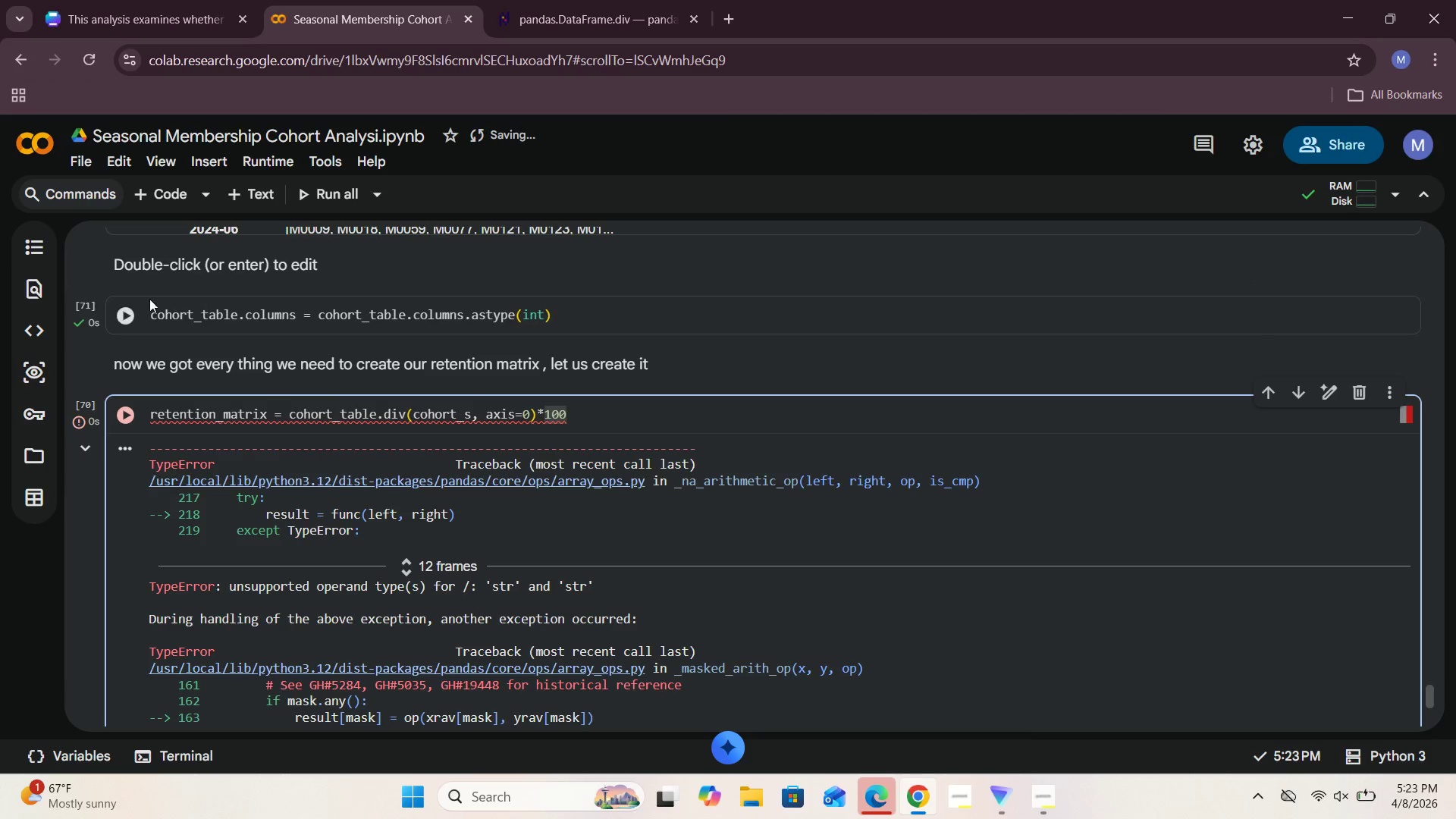 
left_click([118, 309])
 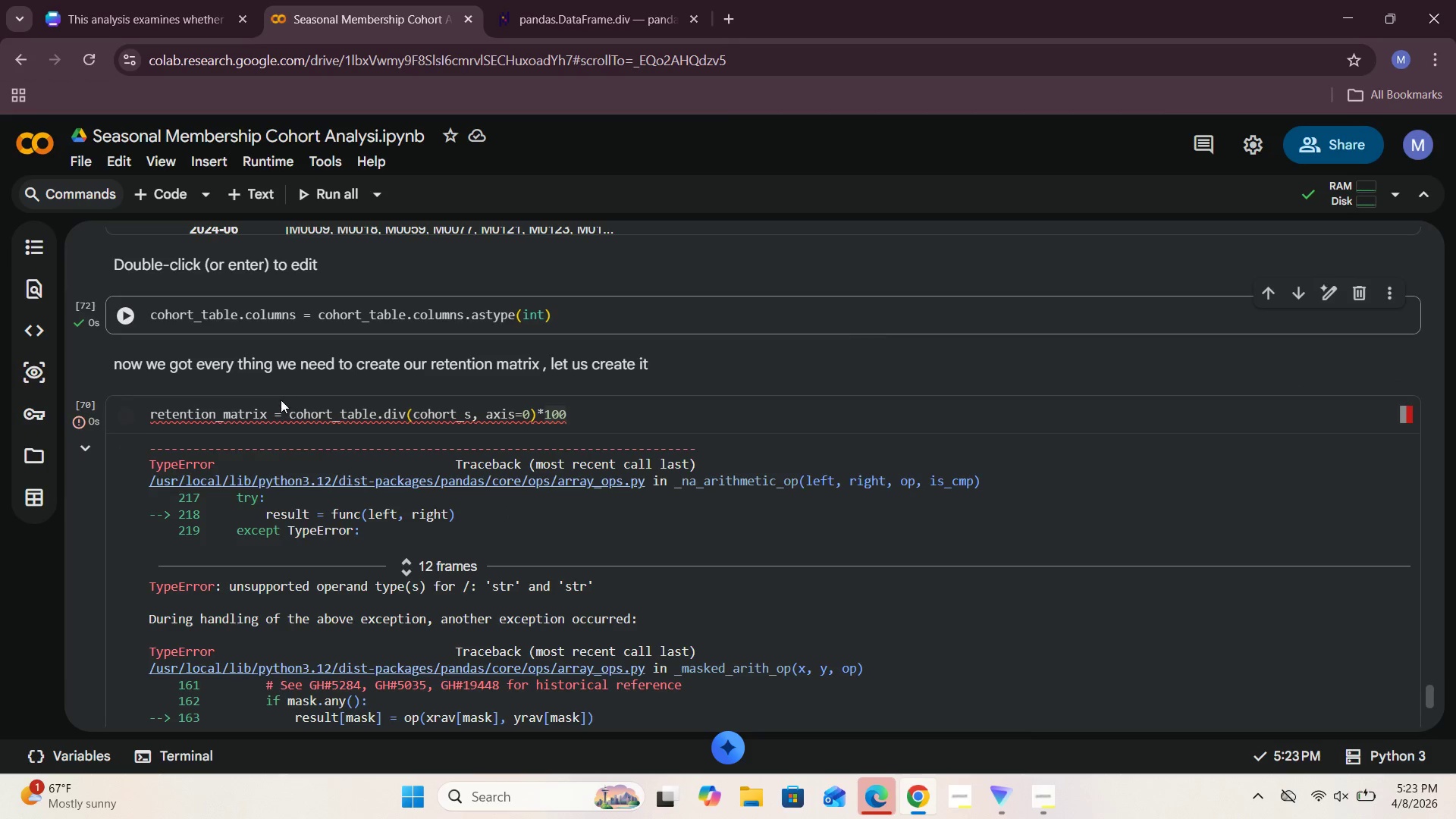 
scroll: coordinate [283, 404], scroll_direction: down, amount: 1.0
 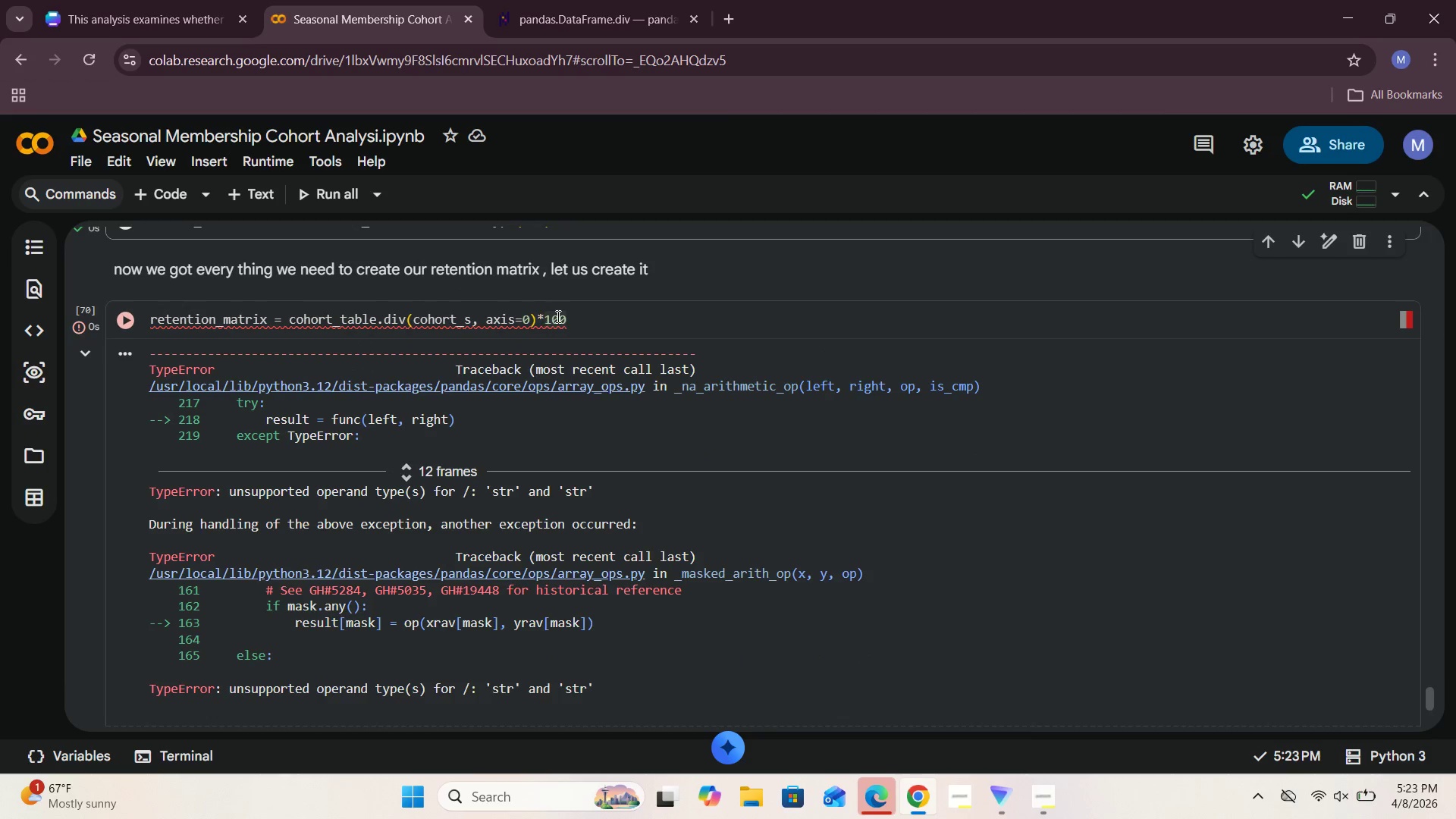 
scroll: coordinate [580, 328], scroll_direction: up, amount: 2.0
 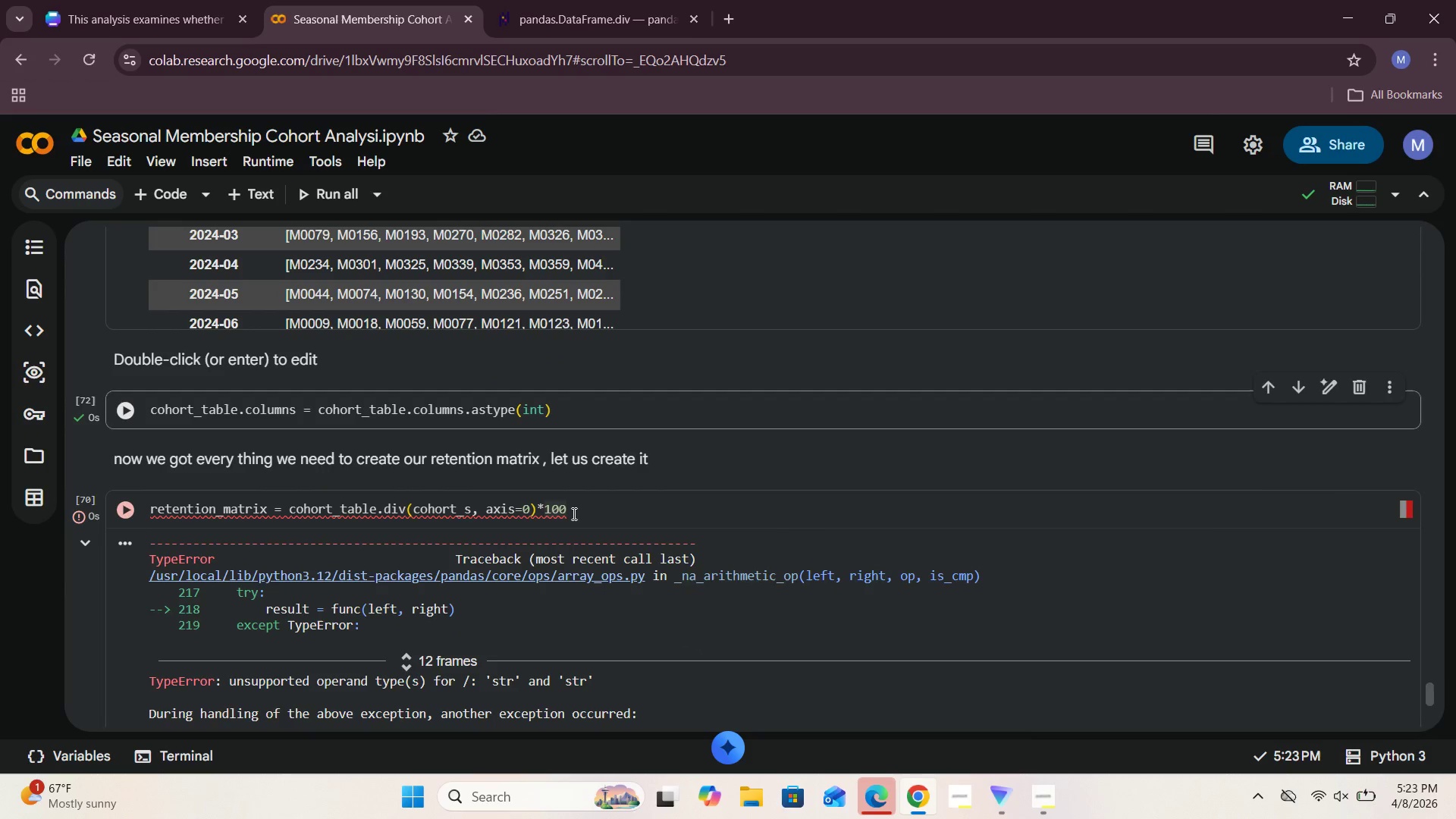 
left_click_drag(start_coordinate=[573, 513], to_coordinate=[147, 485])
 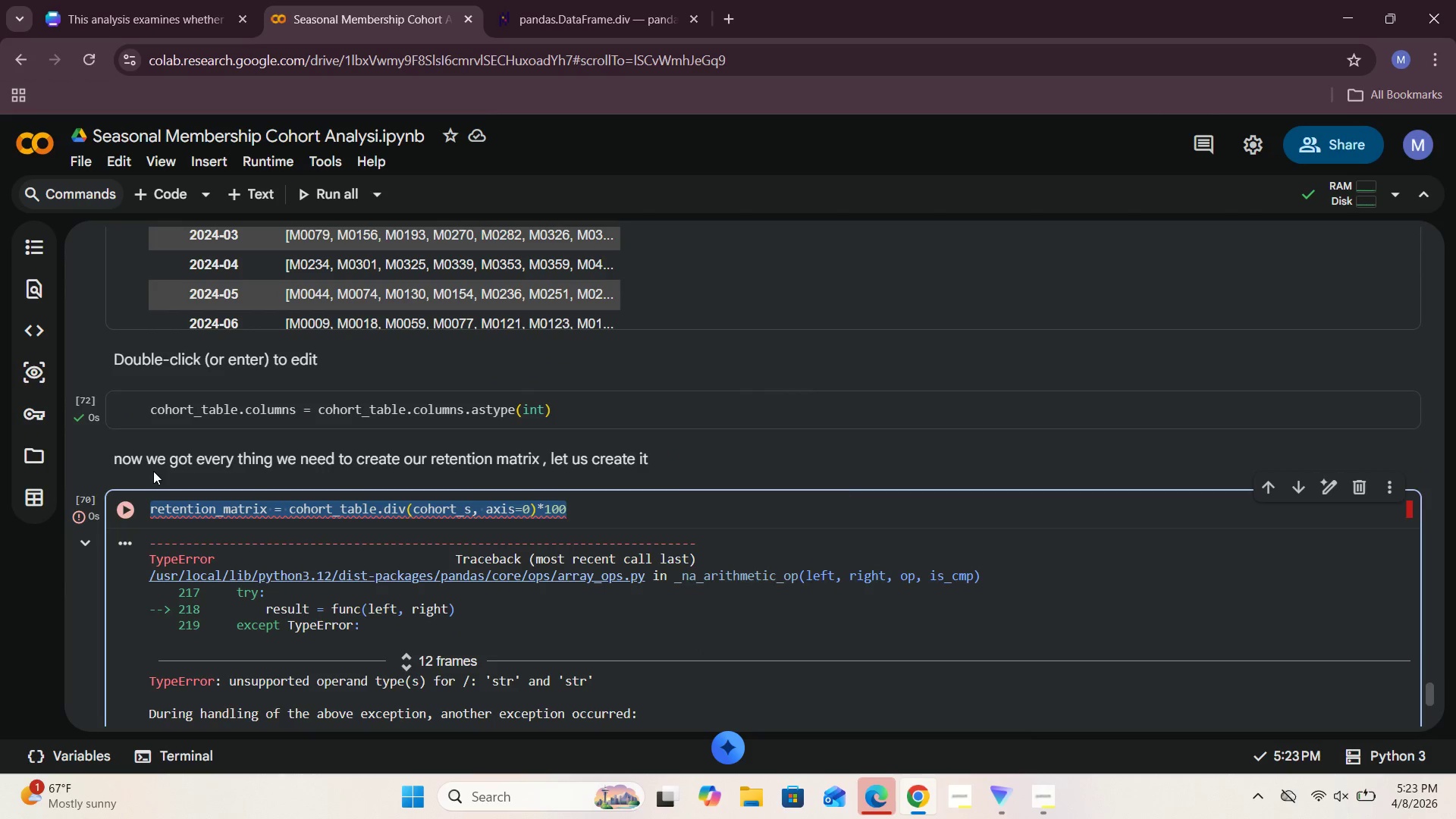 
key(Control+X)
 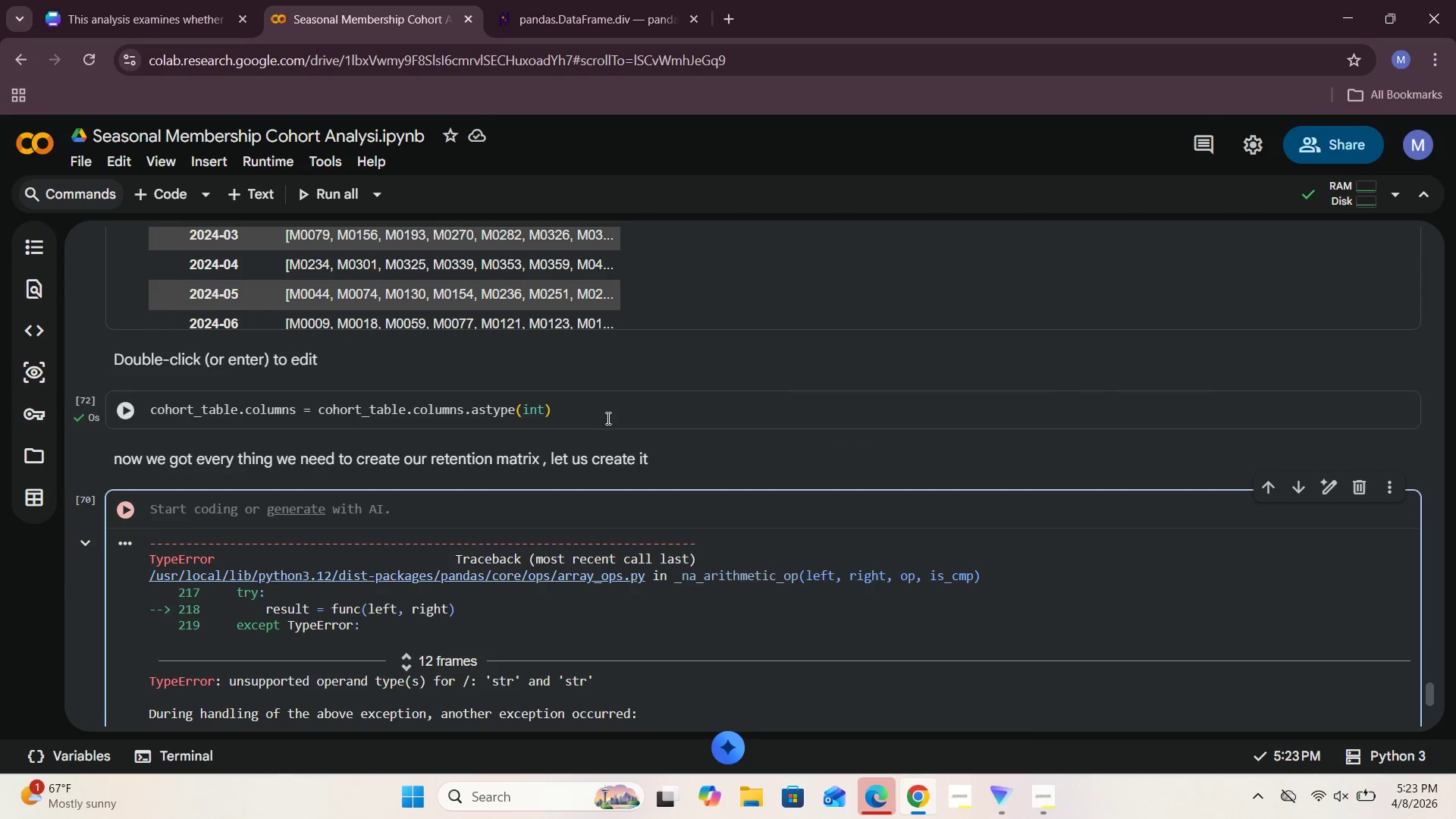 
left_click([571, 410])
 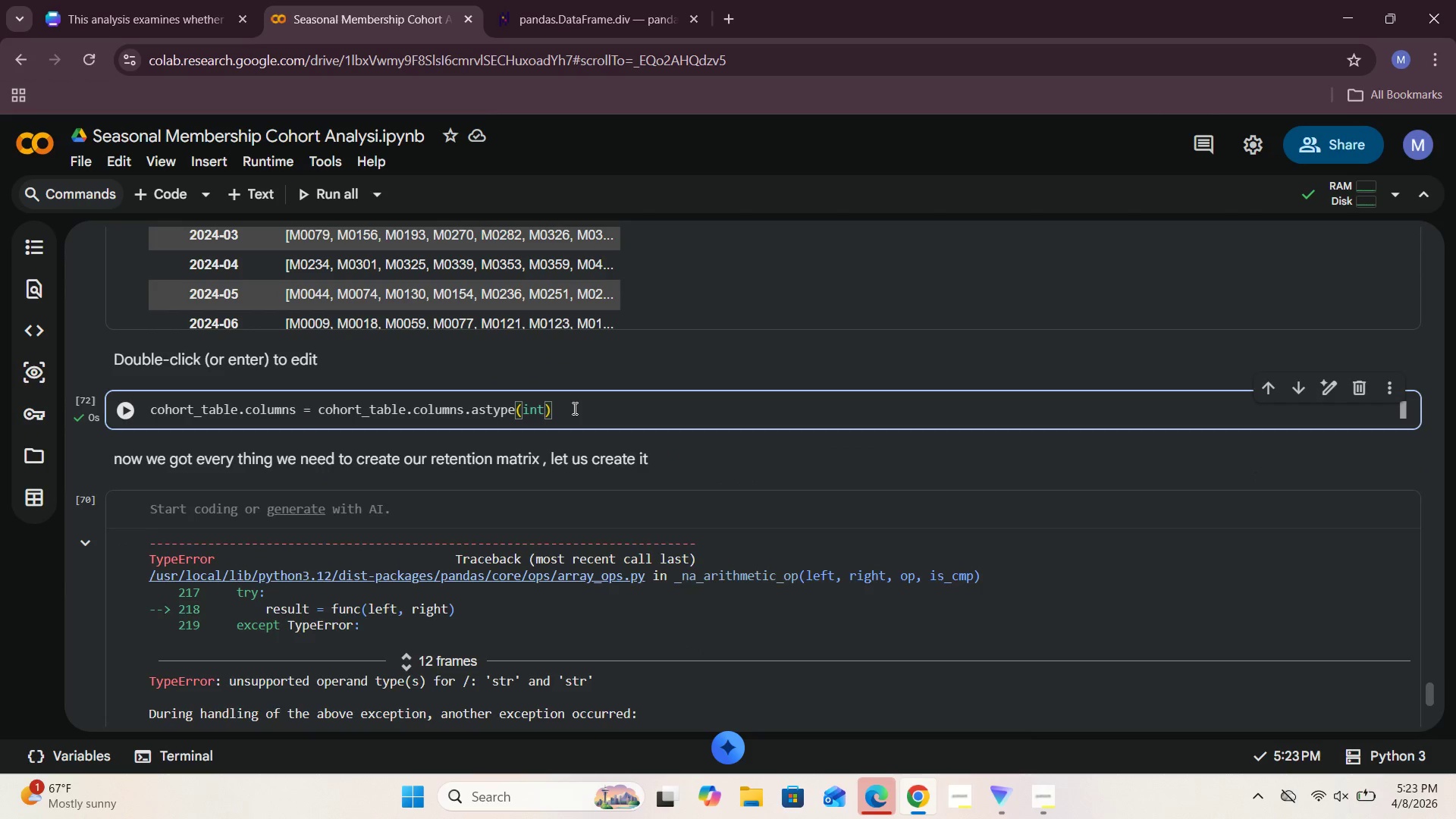 
key(Enter)
 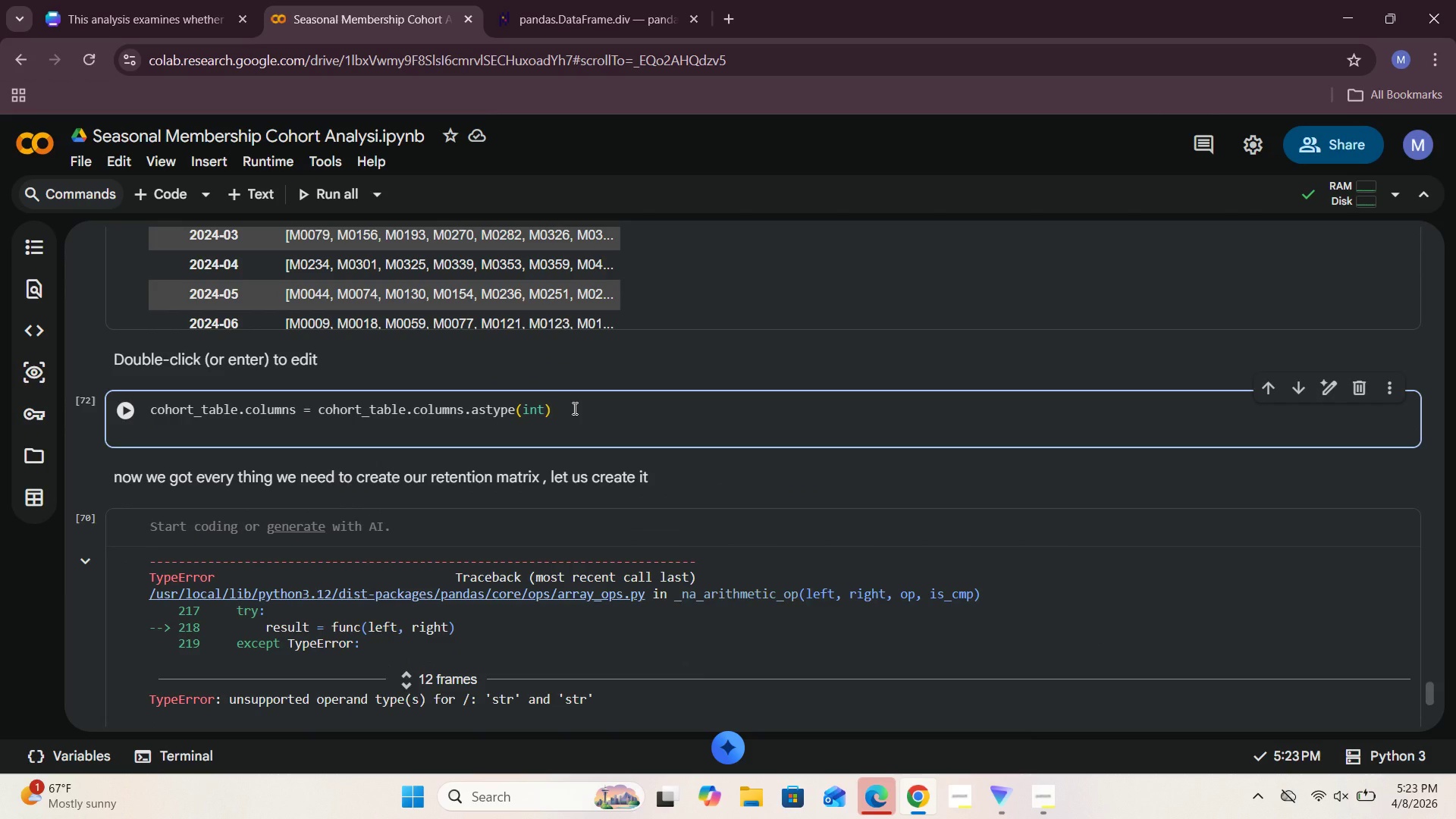 
key(Control+V)
 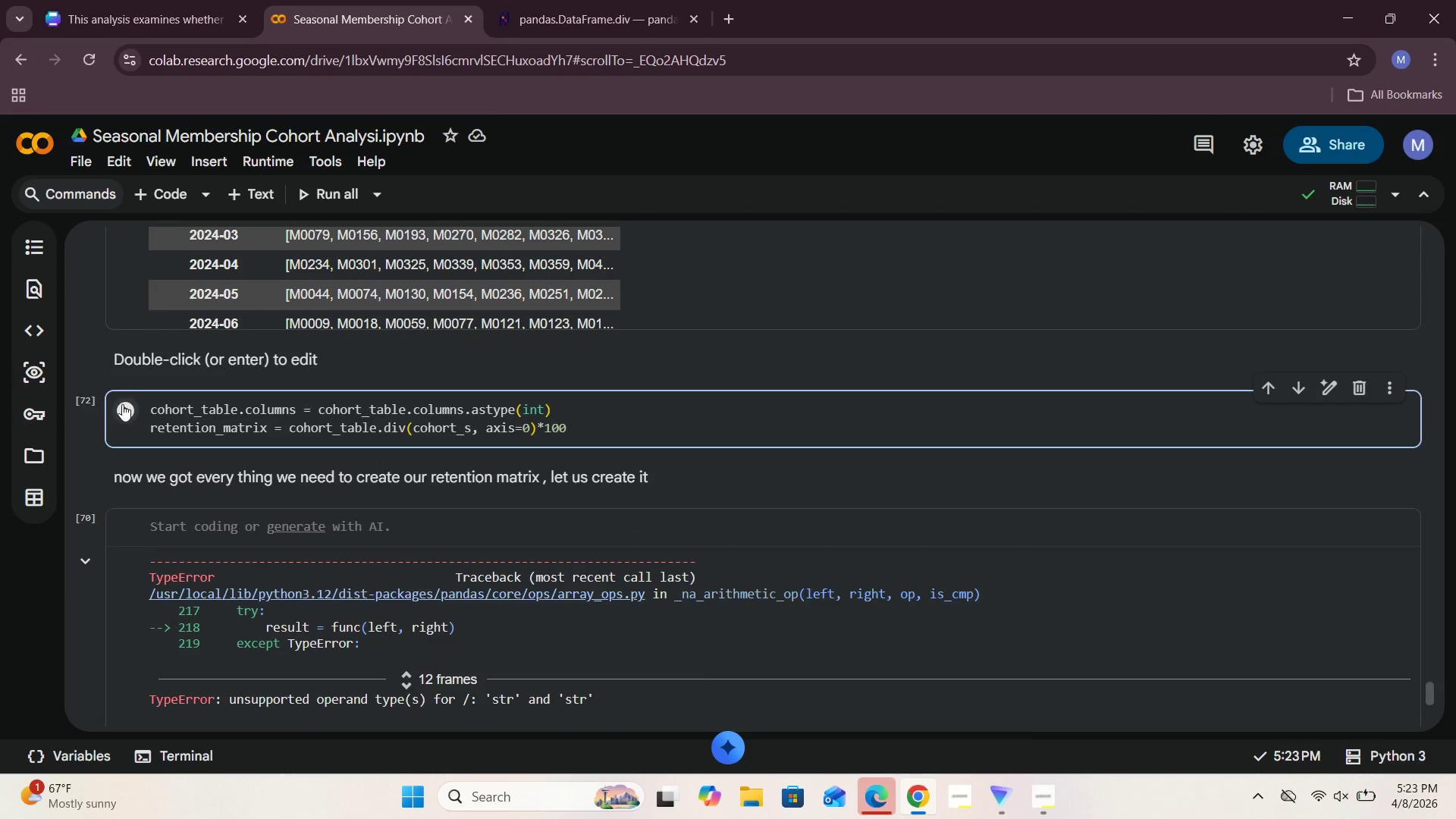 
left_click([119, 407])
 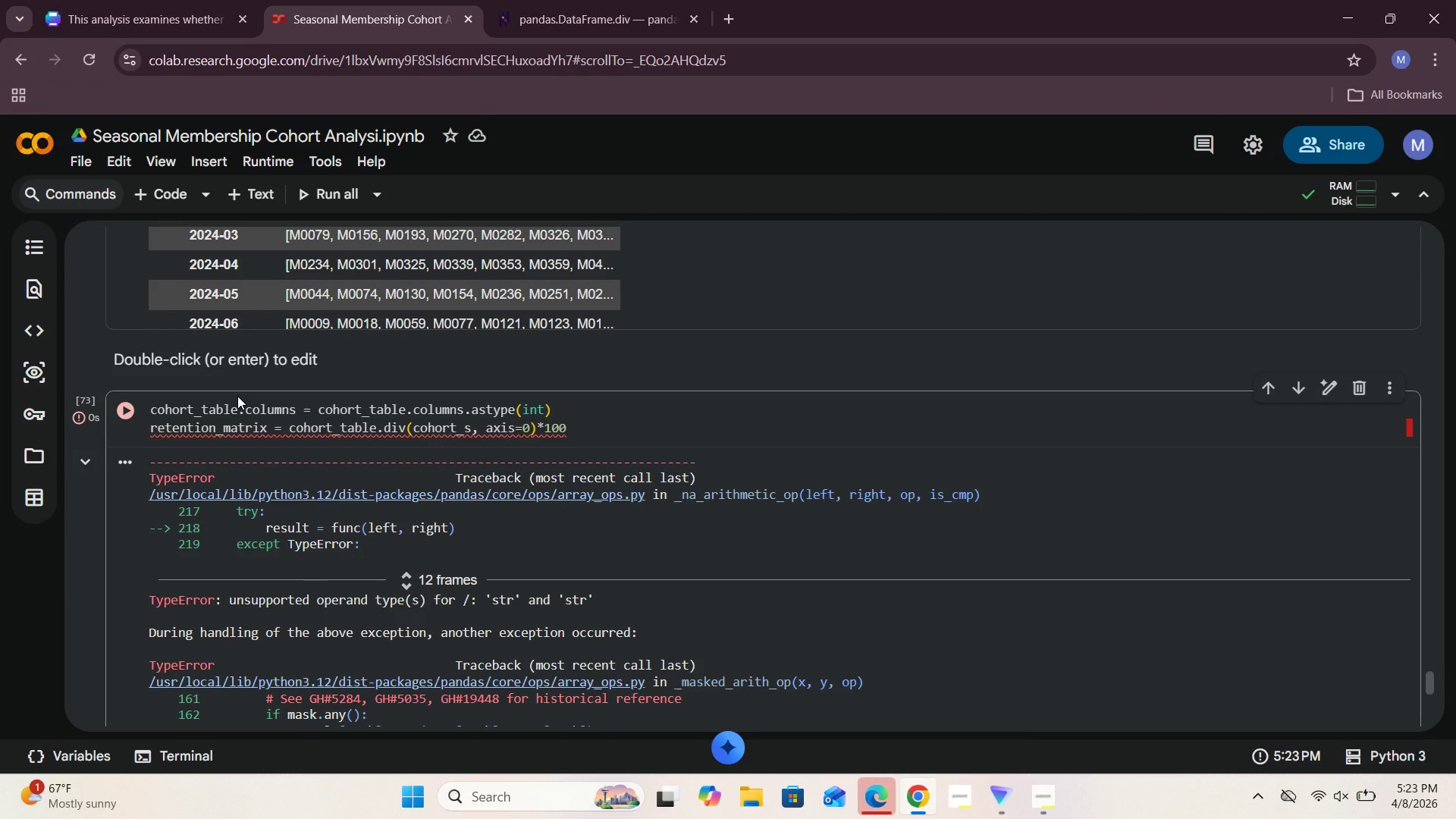 
scroll: coordinate [237, 396], scroll_direction: down, amount: 3.0
 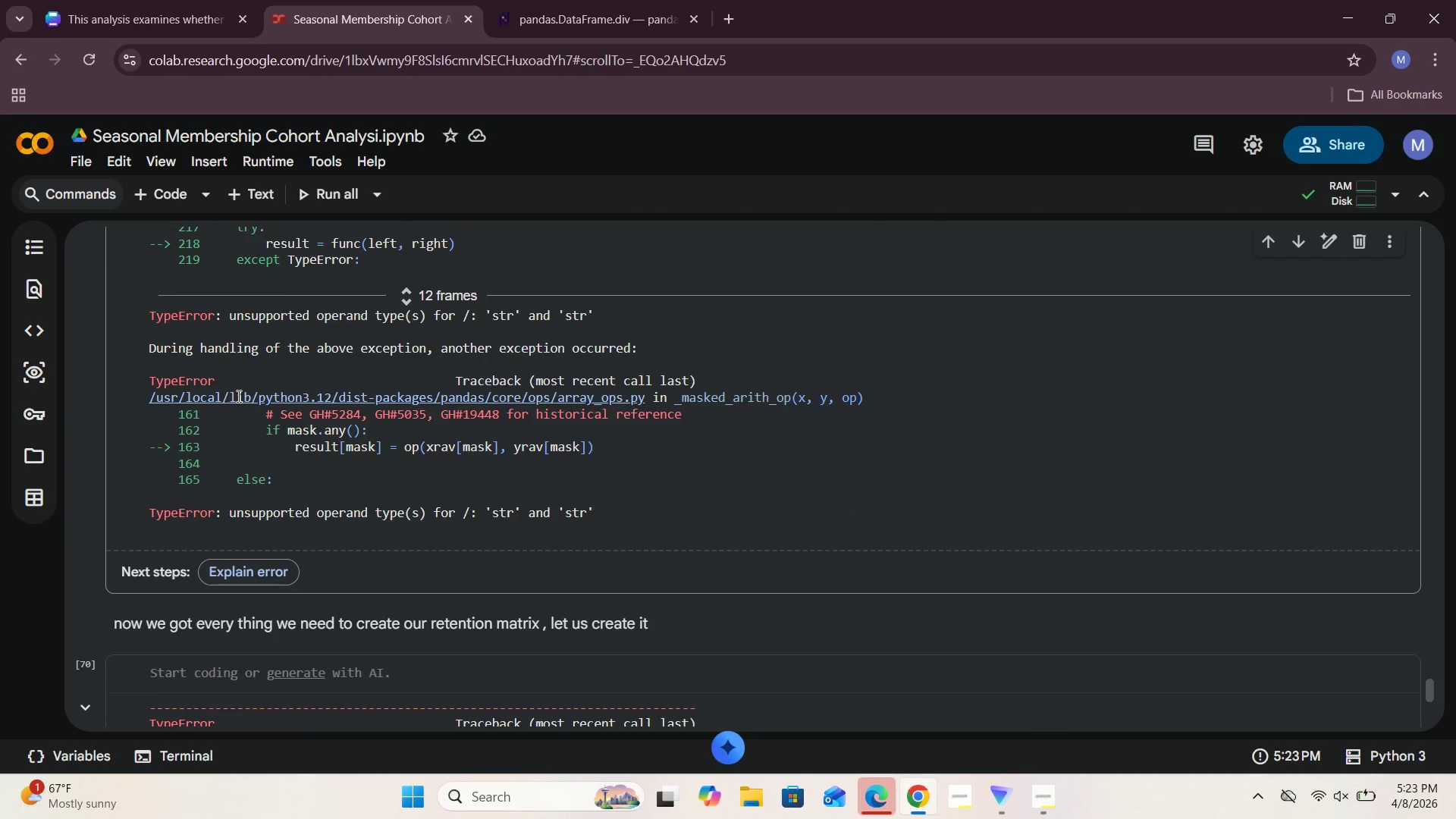 
scroll: coordinate [237, 396], scroll_direction: up, amount: 2.0
 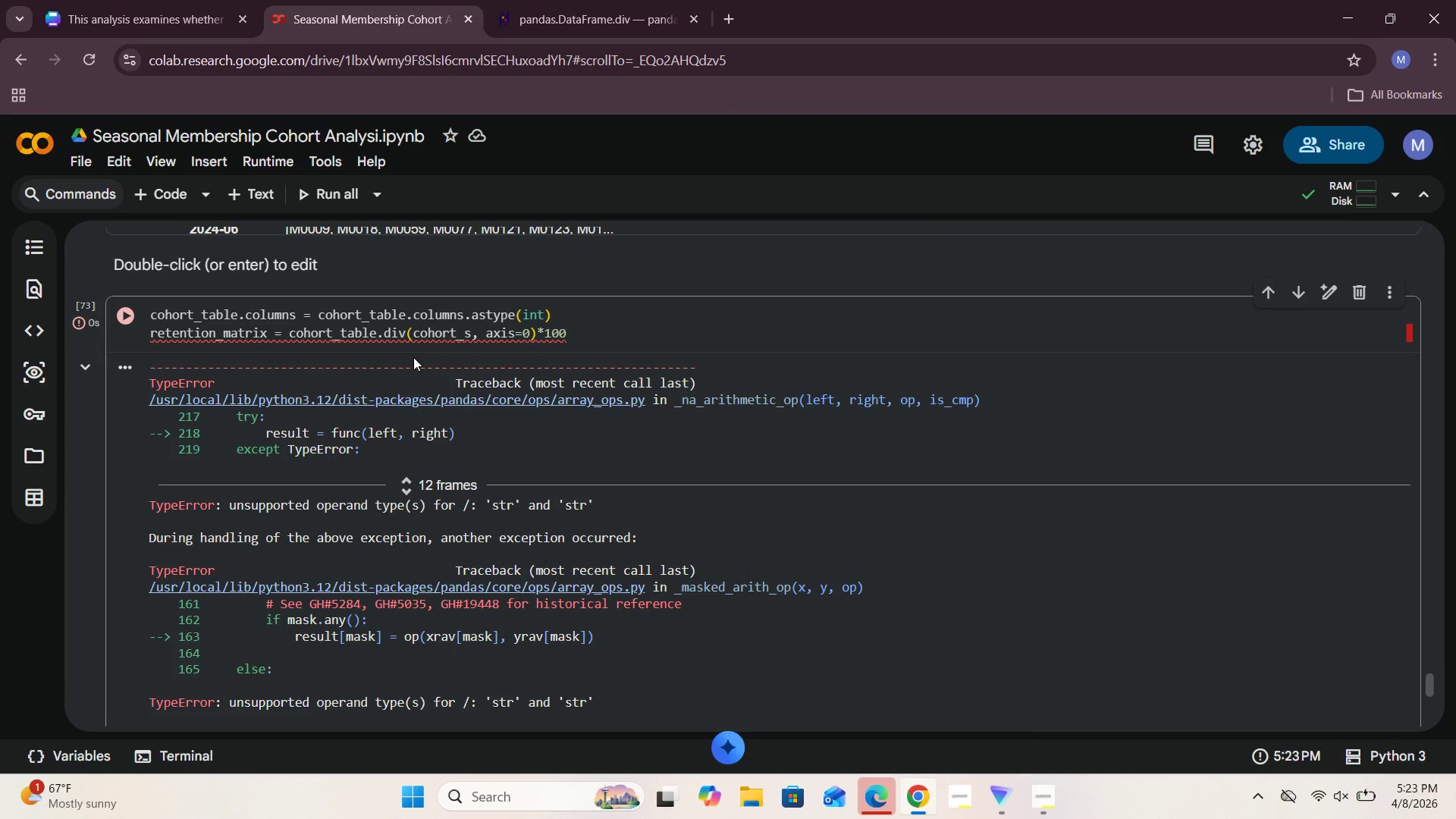 
wait(16.57)
 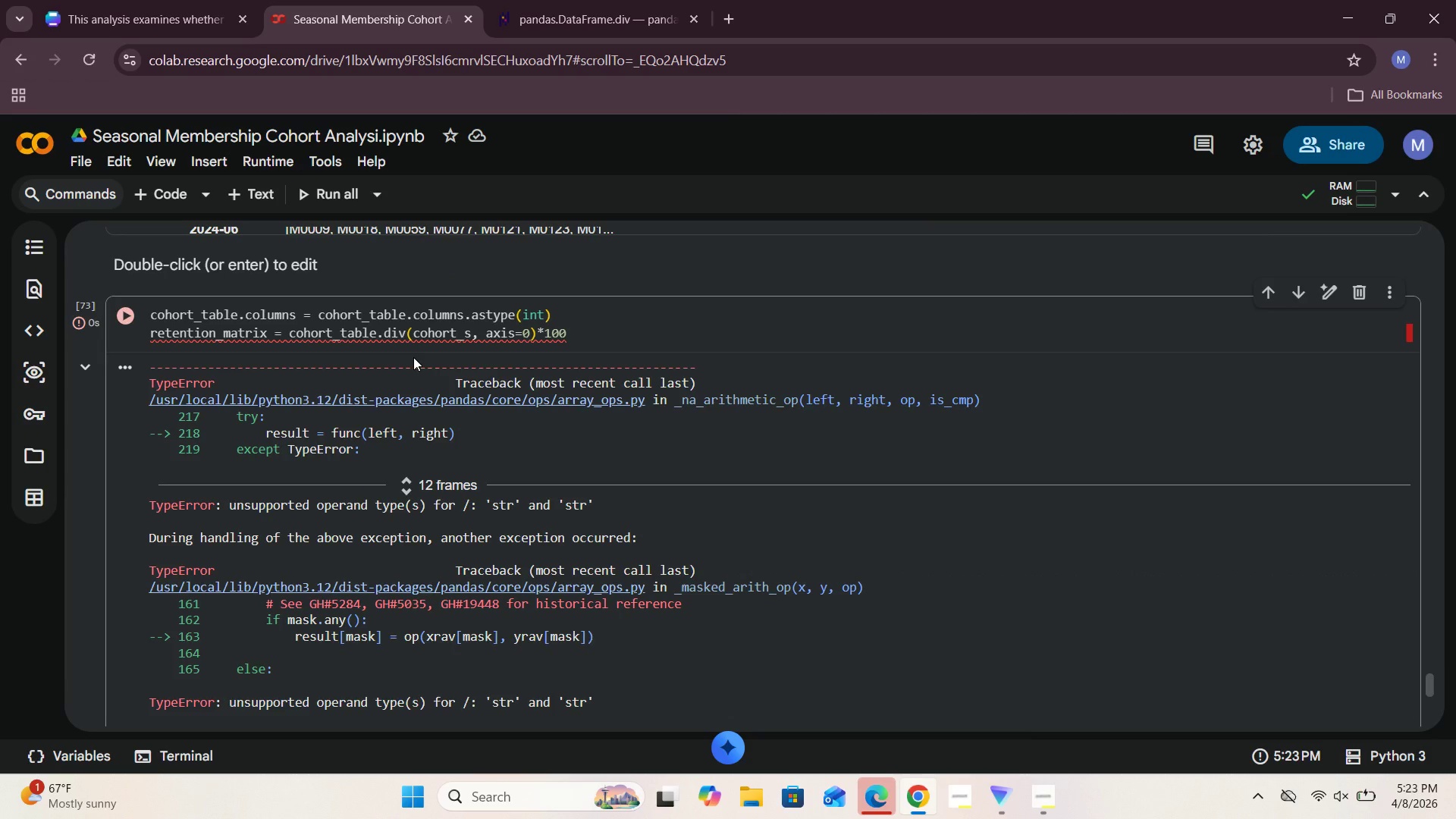 
scroll: coordinate [439, 363], scroll_direction: up, amount: 14.0
 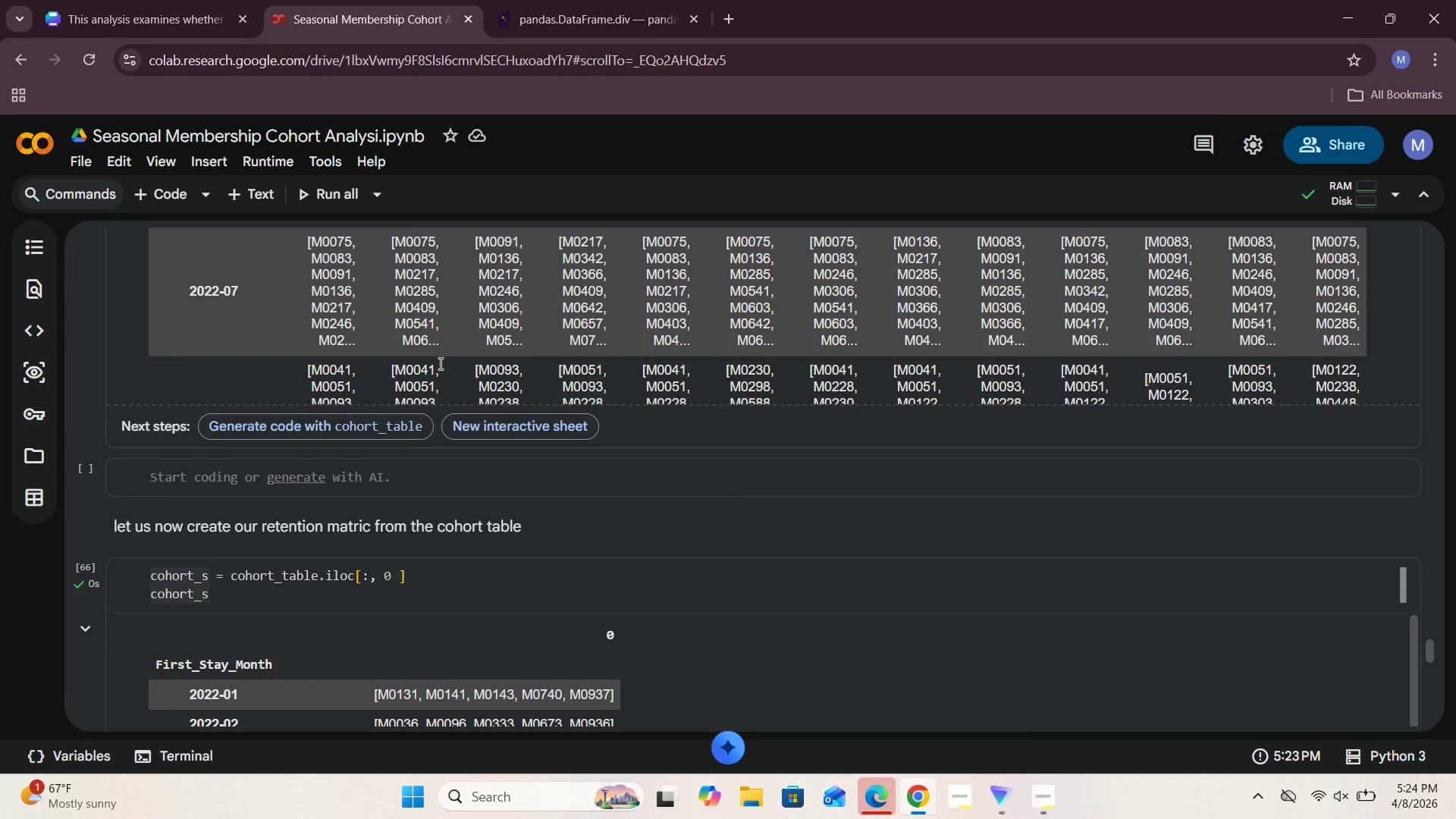 
scroll: coordinate [479, 518], scroll_direction: down, amount: 23.0
 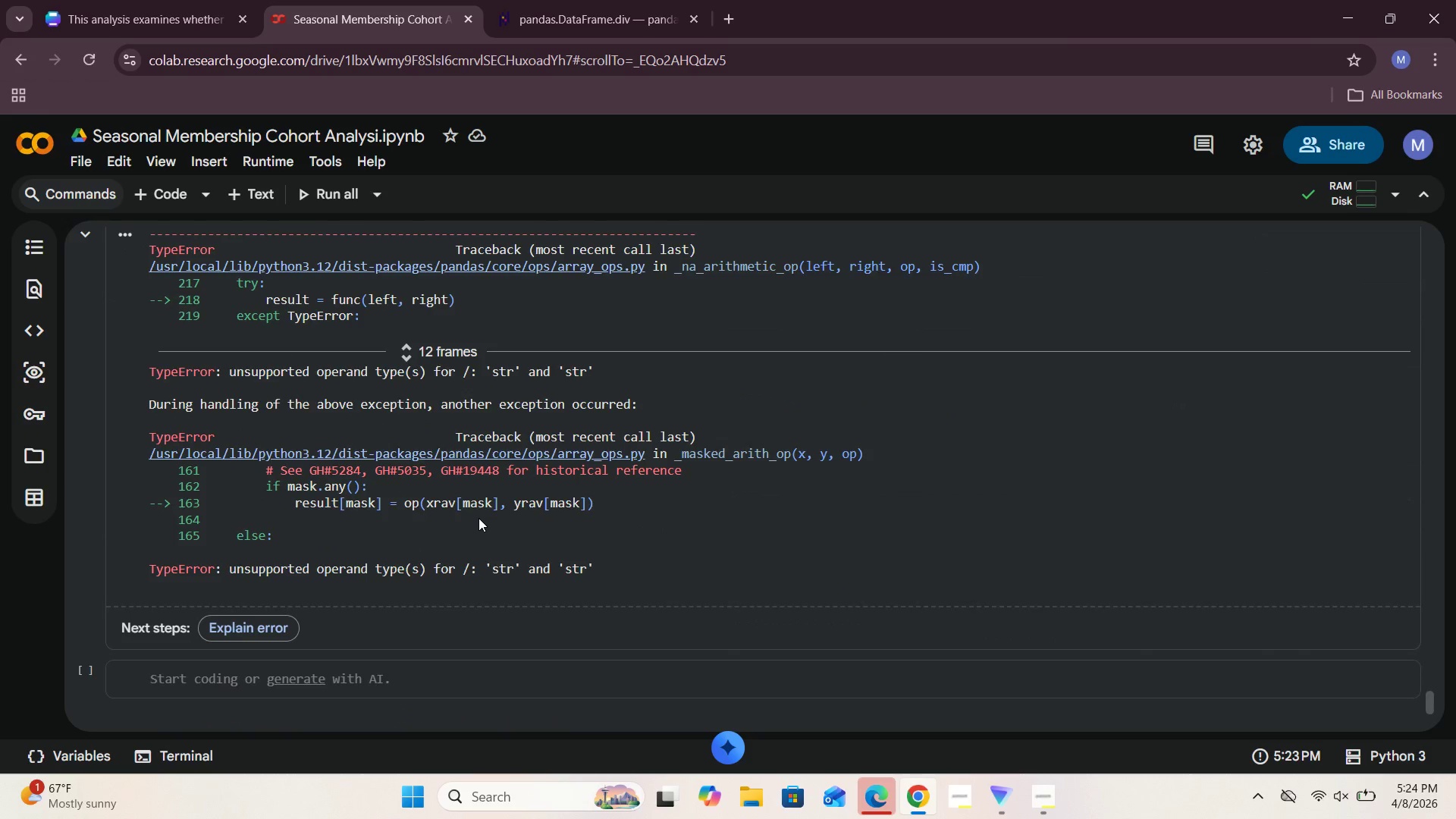 
scroll: coordinate [479, 518], scroll_direction: up, amount: 7.0
 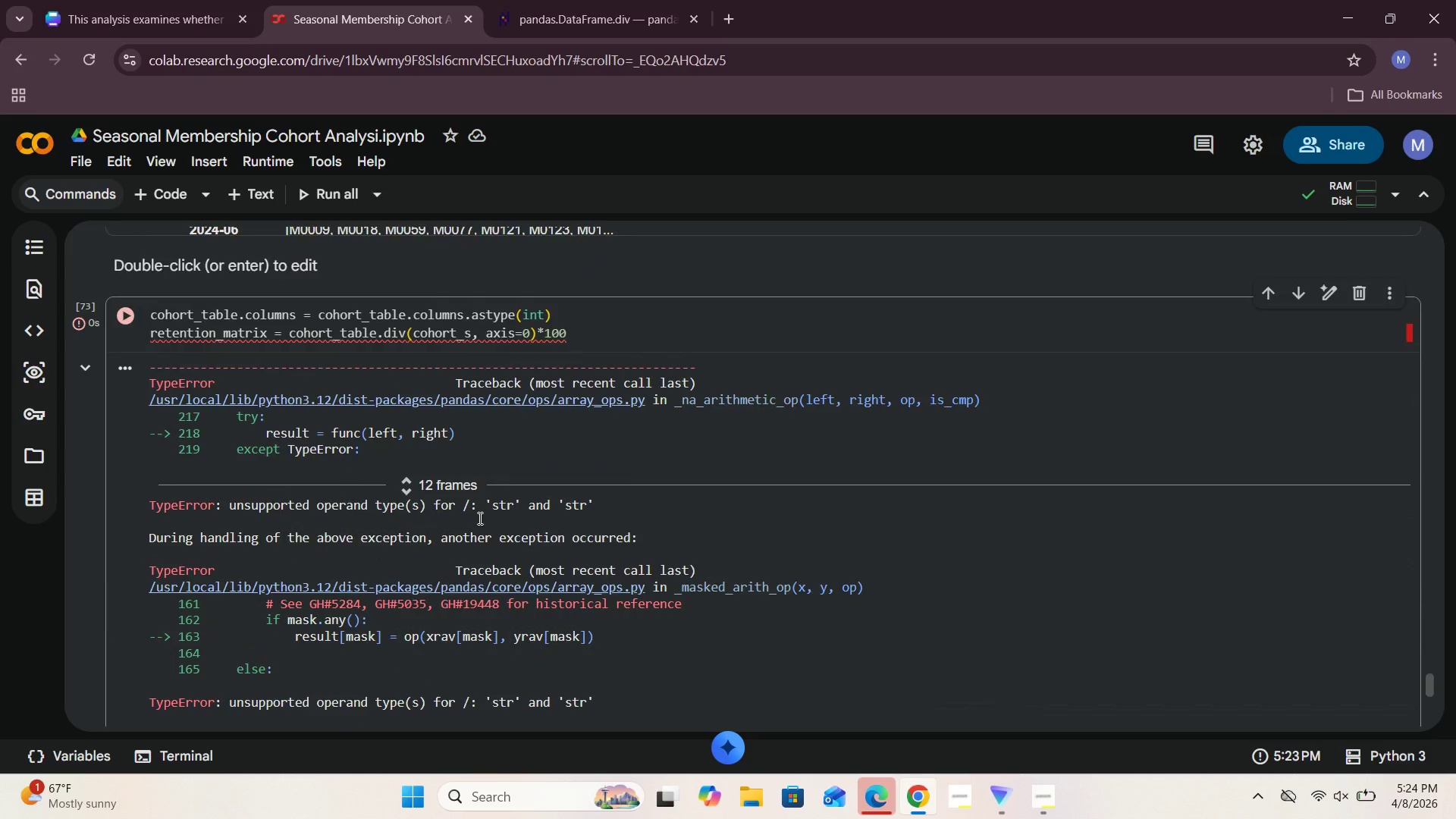 
scroll: coordinate [479, 518], scroll_direction: down, amount: 1.0
 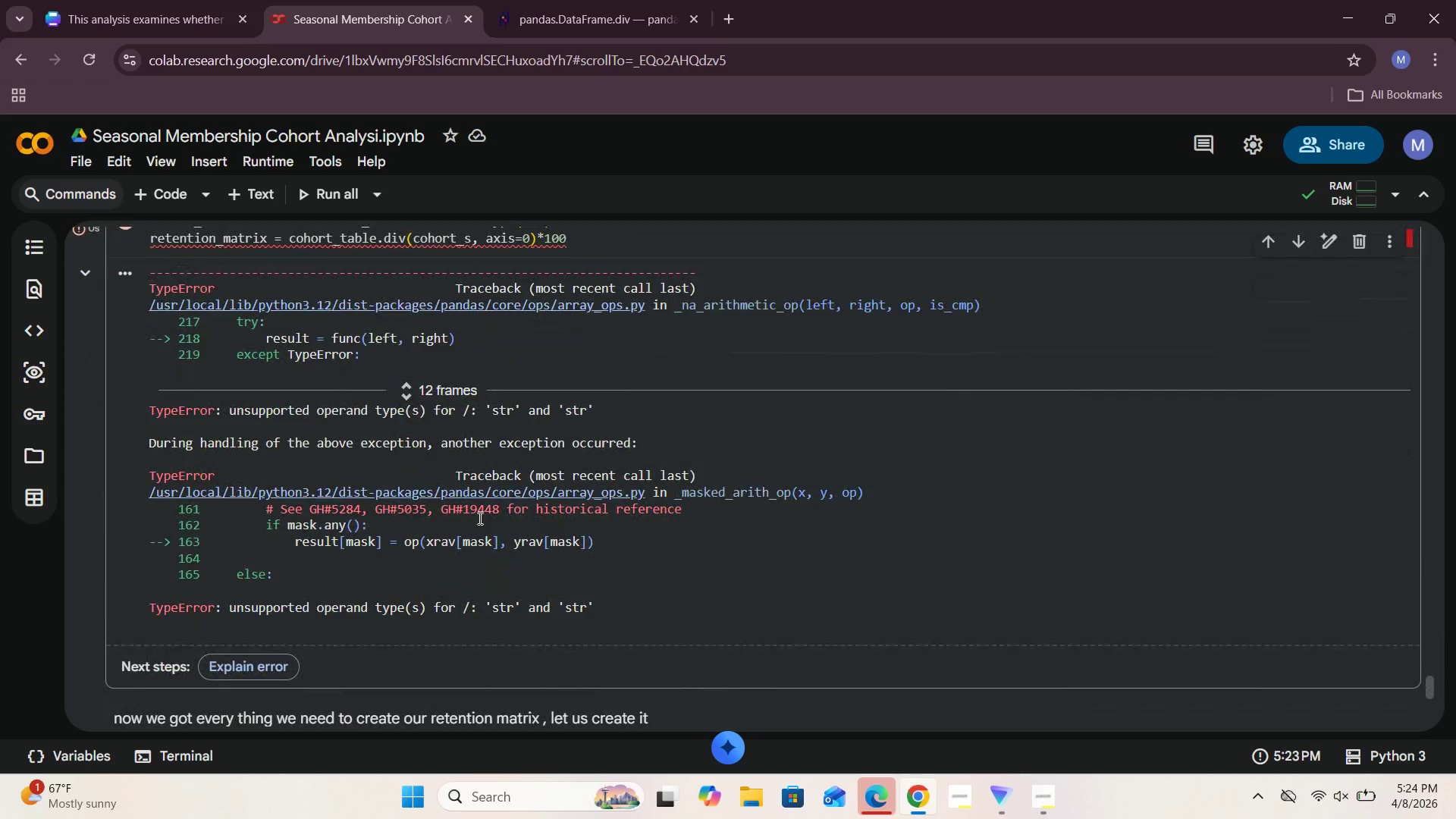 
scroll: coordinate [479, 518], scroll_direction: up, amount: 1.0
 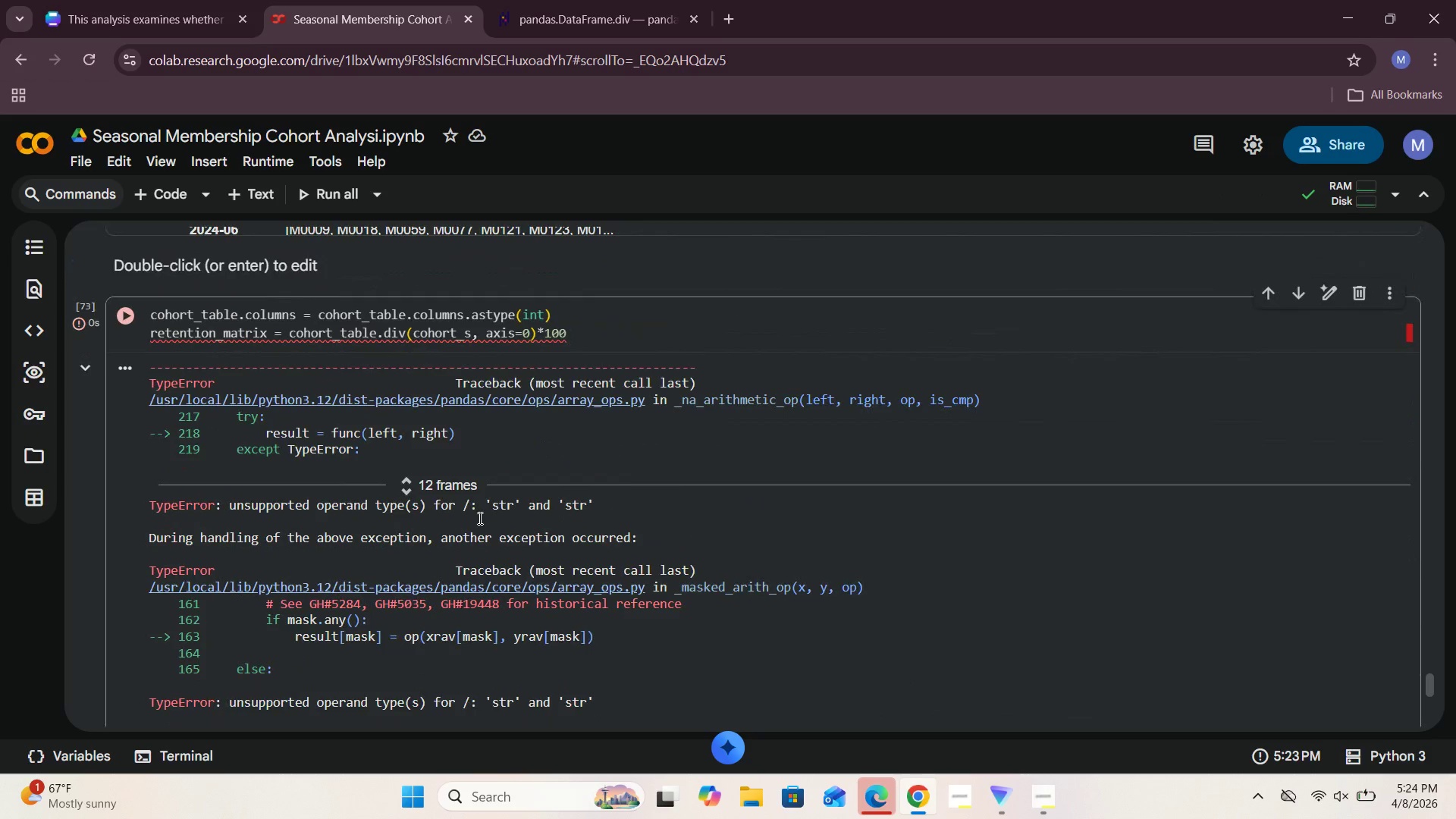 
wait(9.91)
 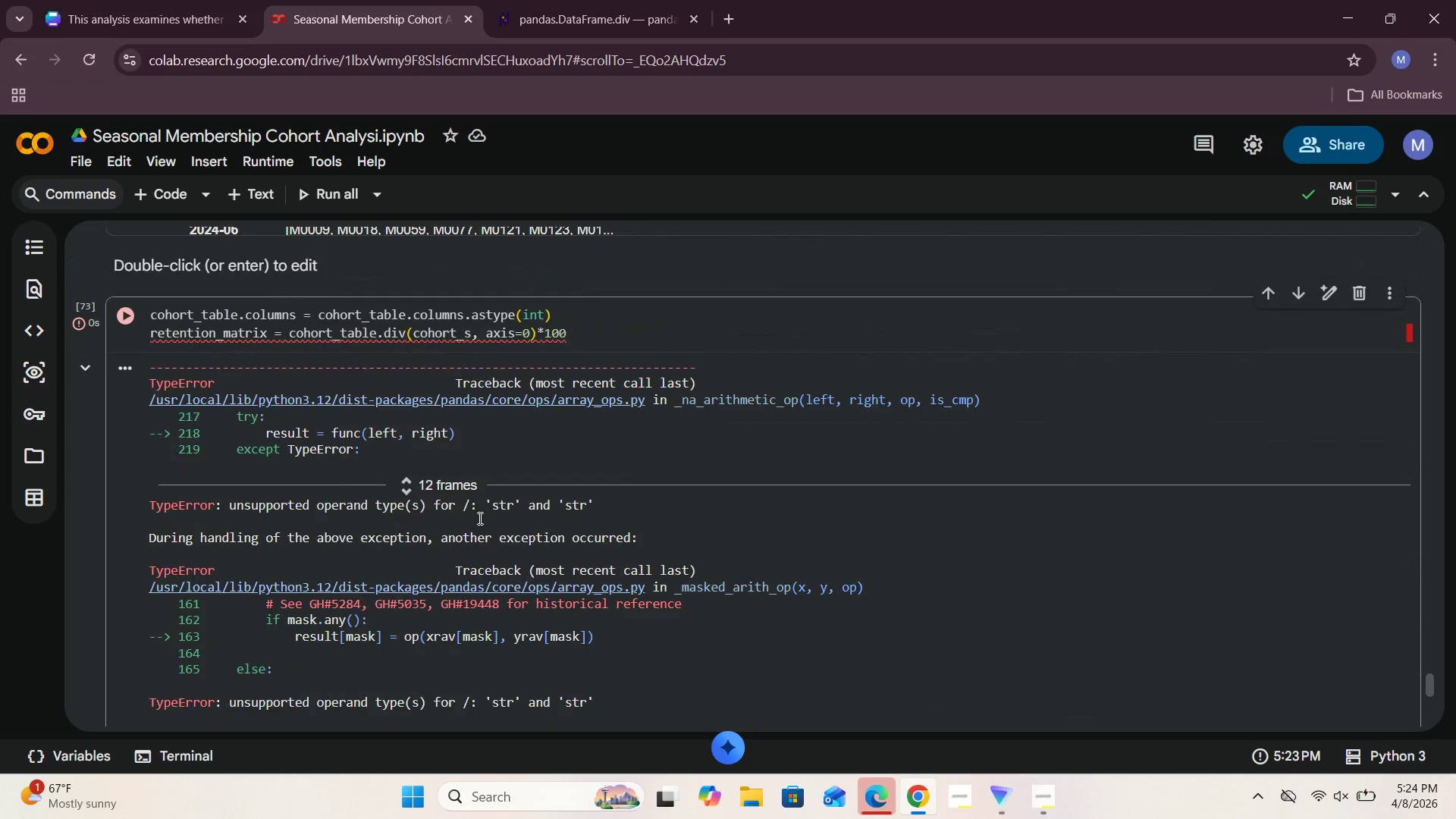 
scroll: coordinate [483, 601], scroll_direction: up, amount: 30.0
 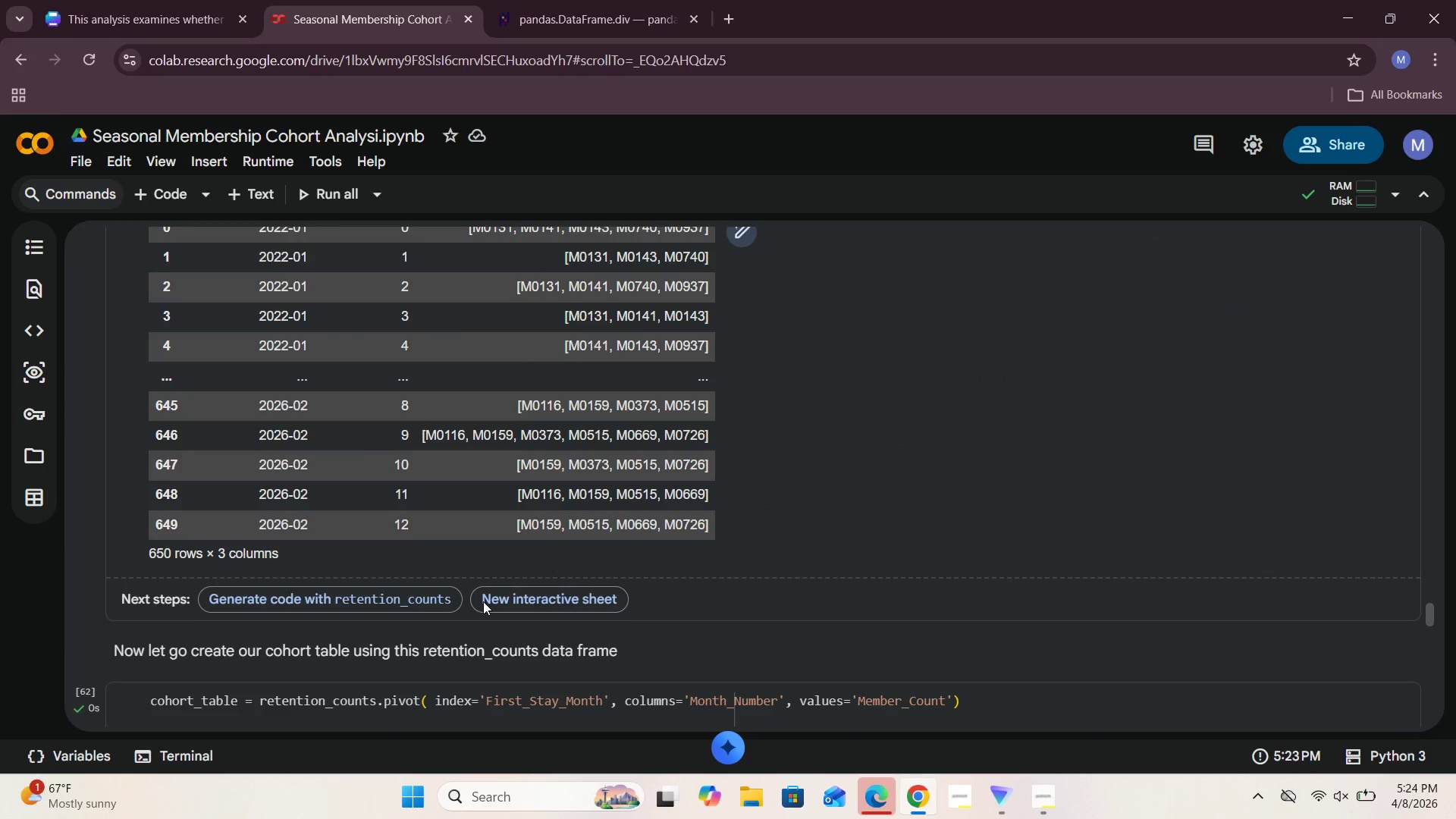 
scroll: coordinate [484, 602], scroll_direction: down, amount: 39.0
 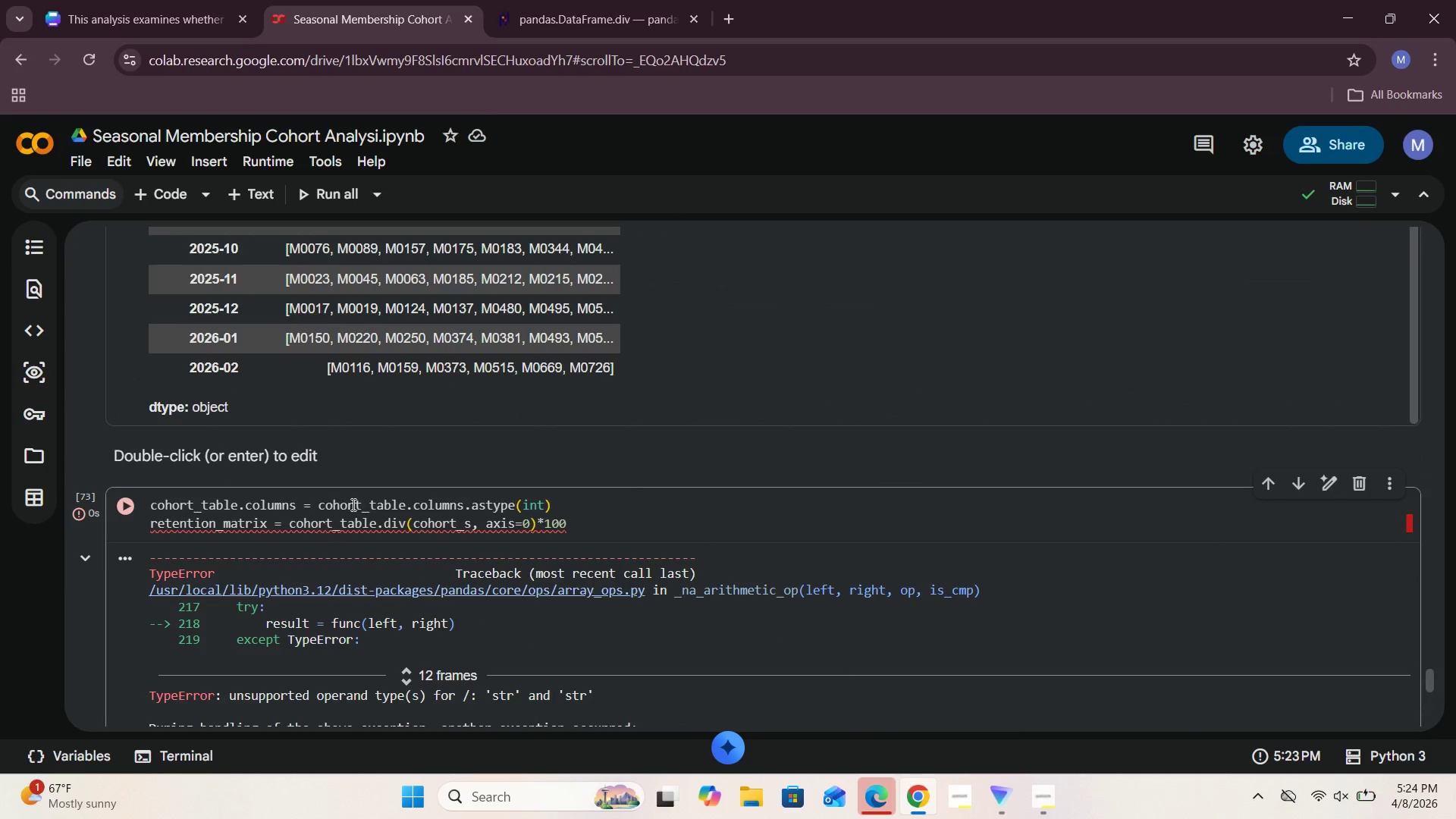 
wait(7.96)
 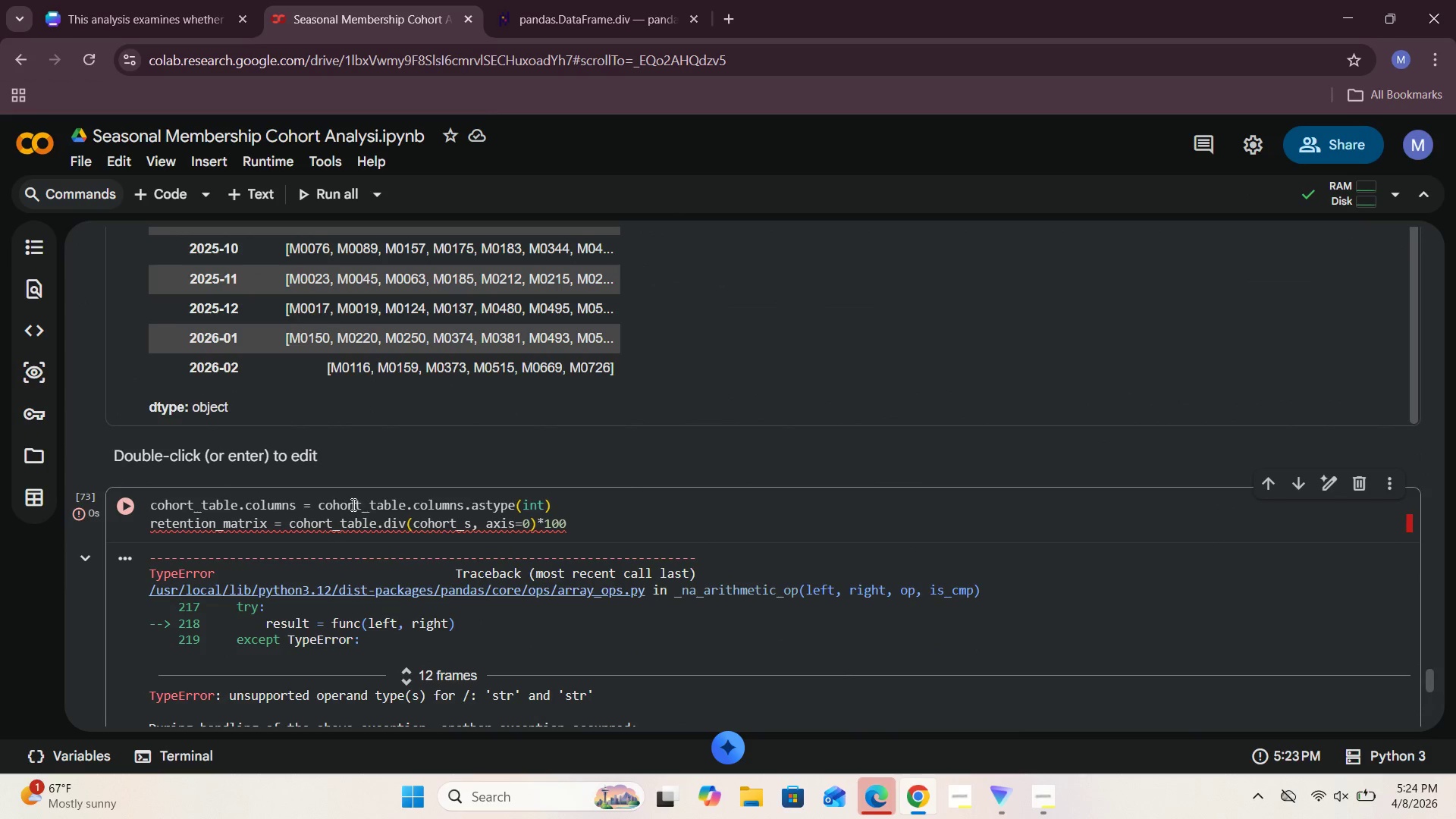 
scroll: coordinate [460, 547], scroll_direction: down, amount: 3.0
 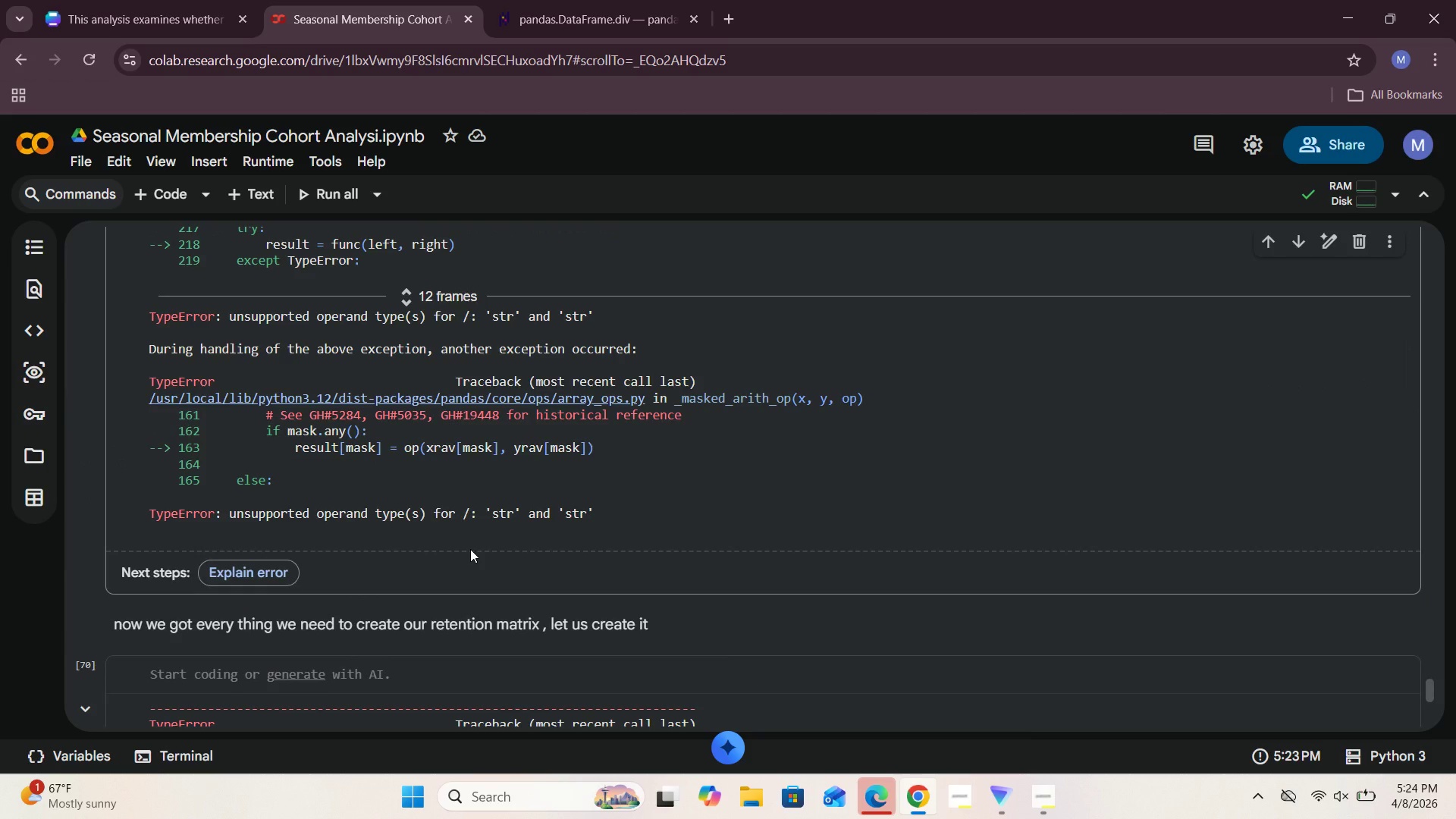 
scroll: coordinate [470, 549], scroll_direction: up, amount: 2.0
 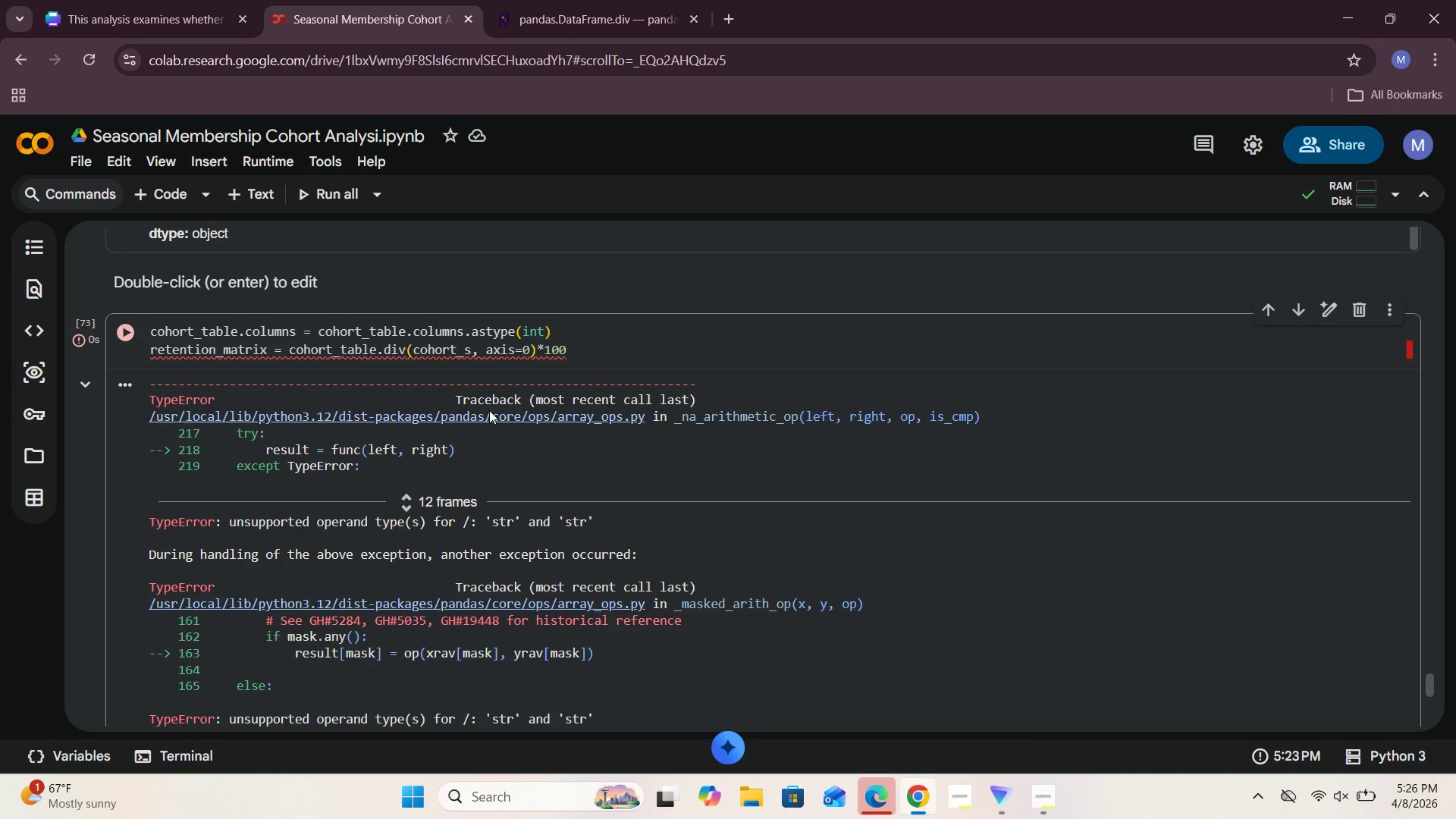 
wait(83.67)
 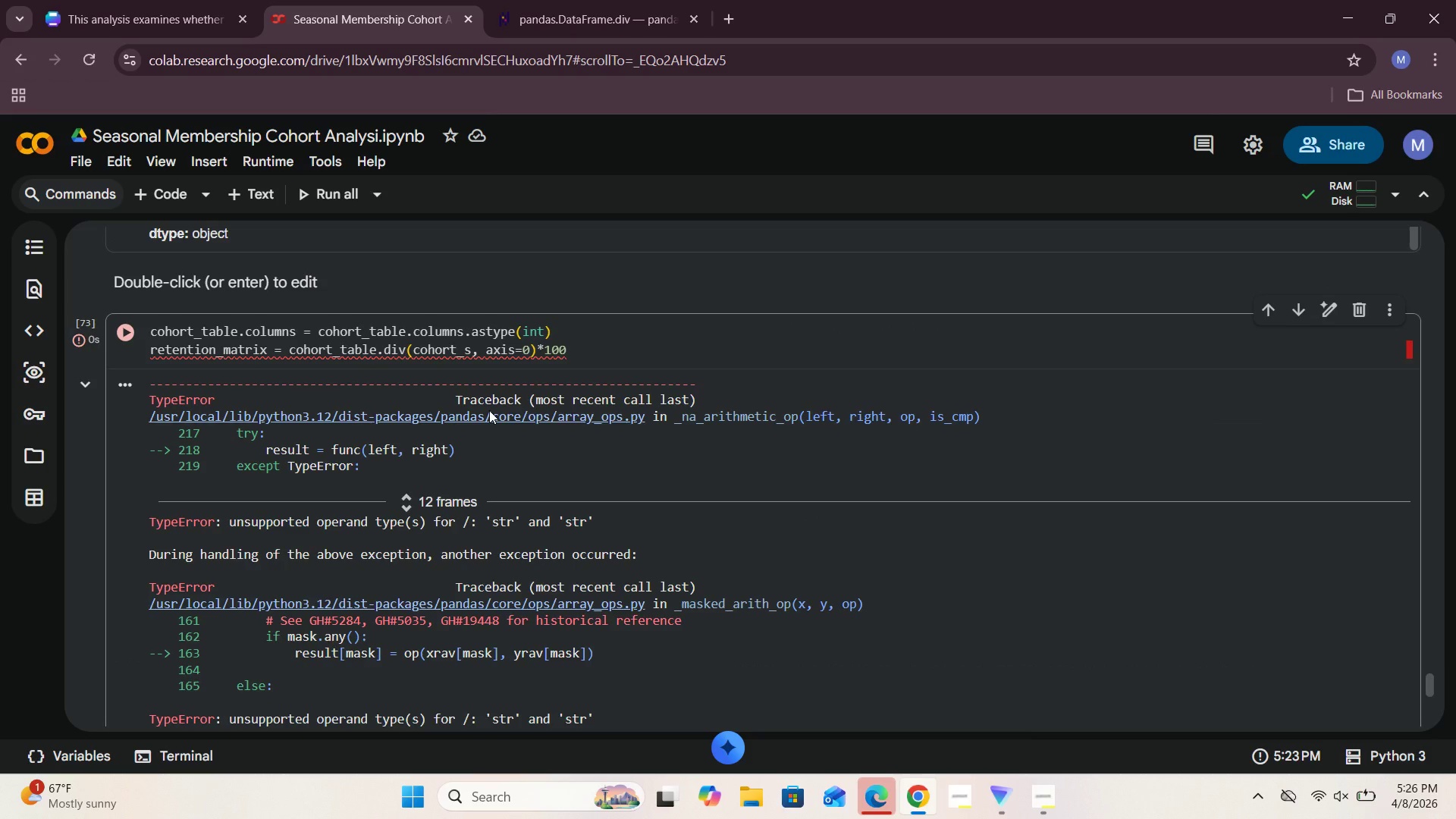 
scroll: coordinate [490, 410], scroll_direction: up, amount: 15.0
 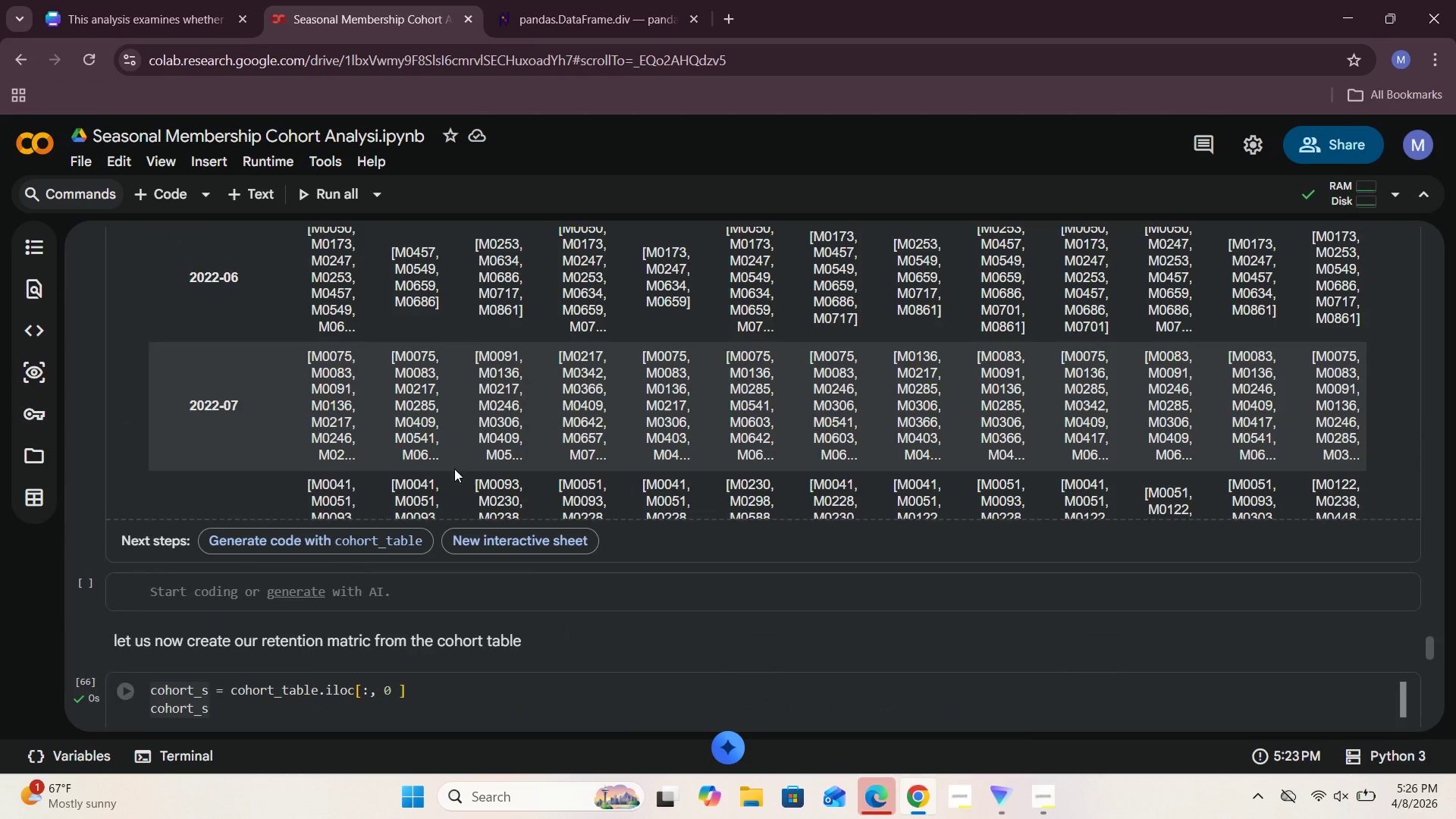 
scroll: coordinate [331, 676], scroll_direction: down, amount: 4.0
 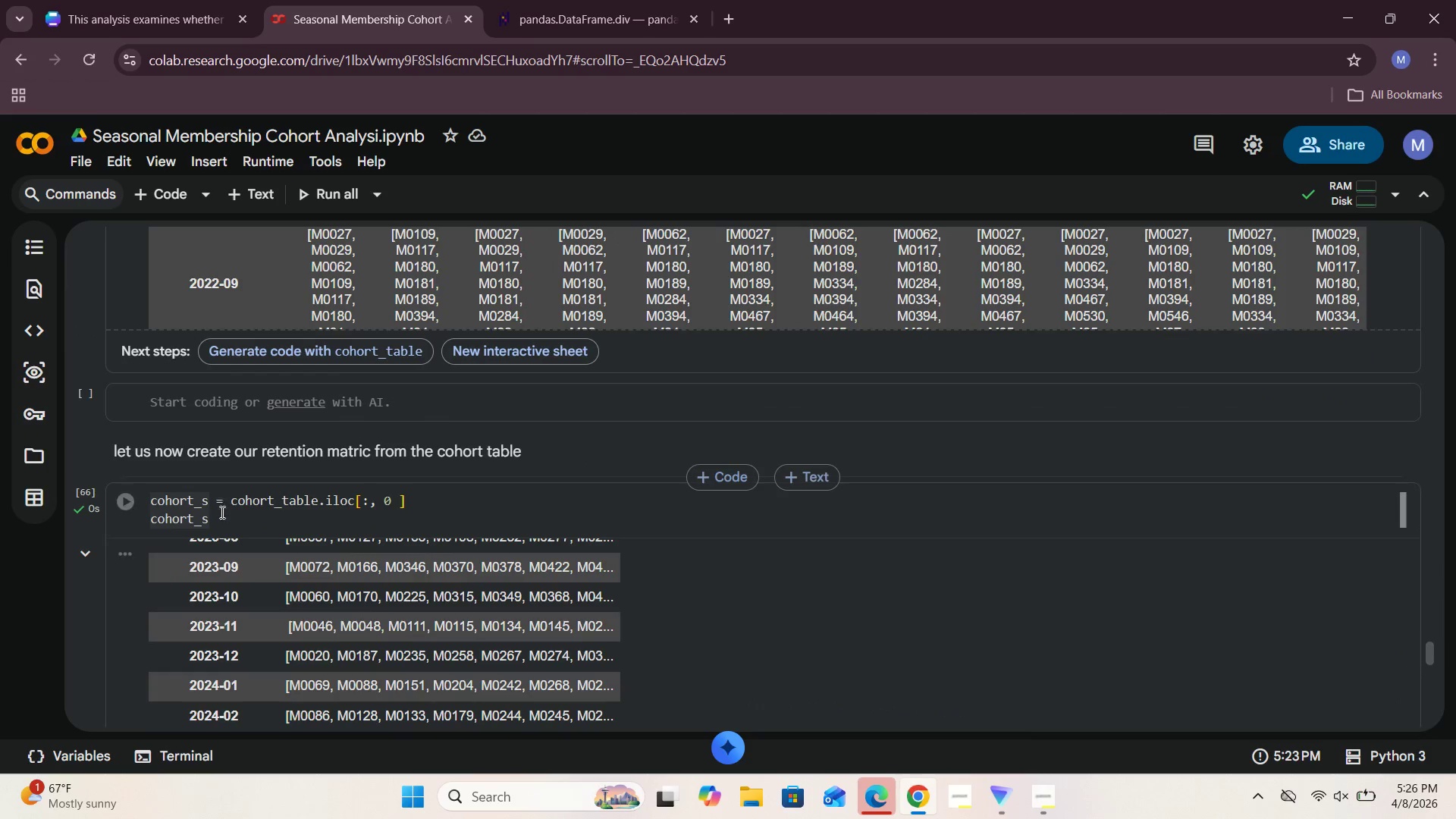 
left_click([219, 524])
 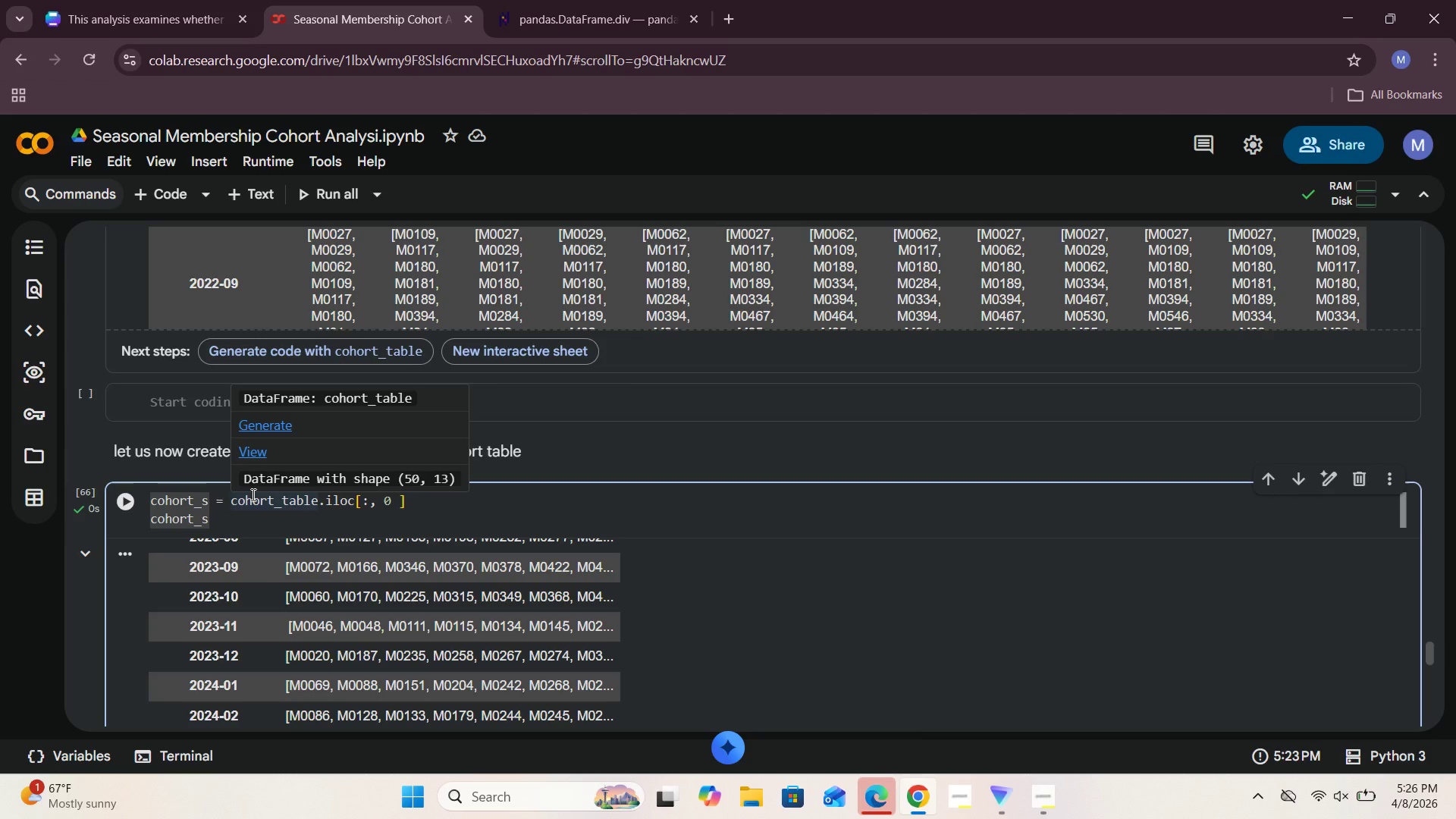 
key(Space)
 